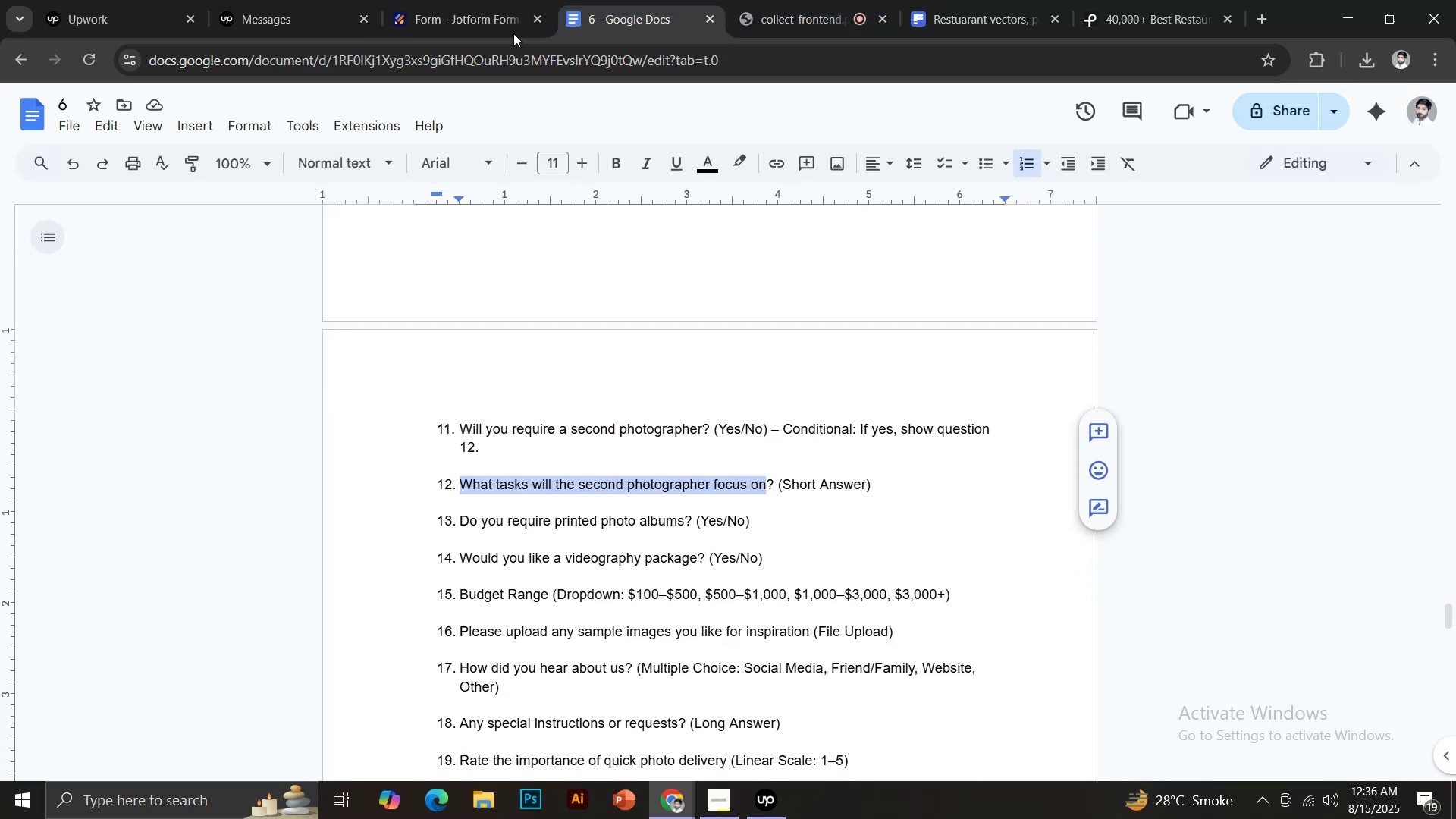 
left_click([471, 0])
 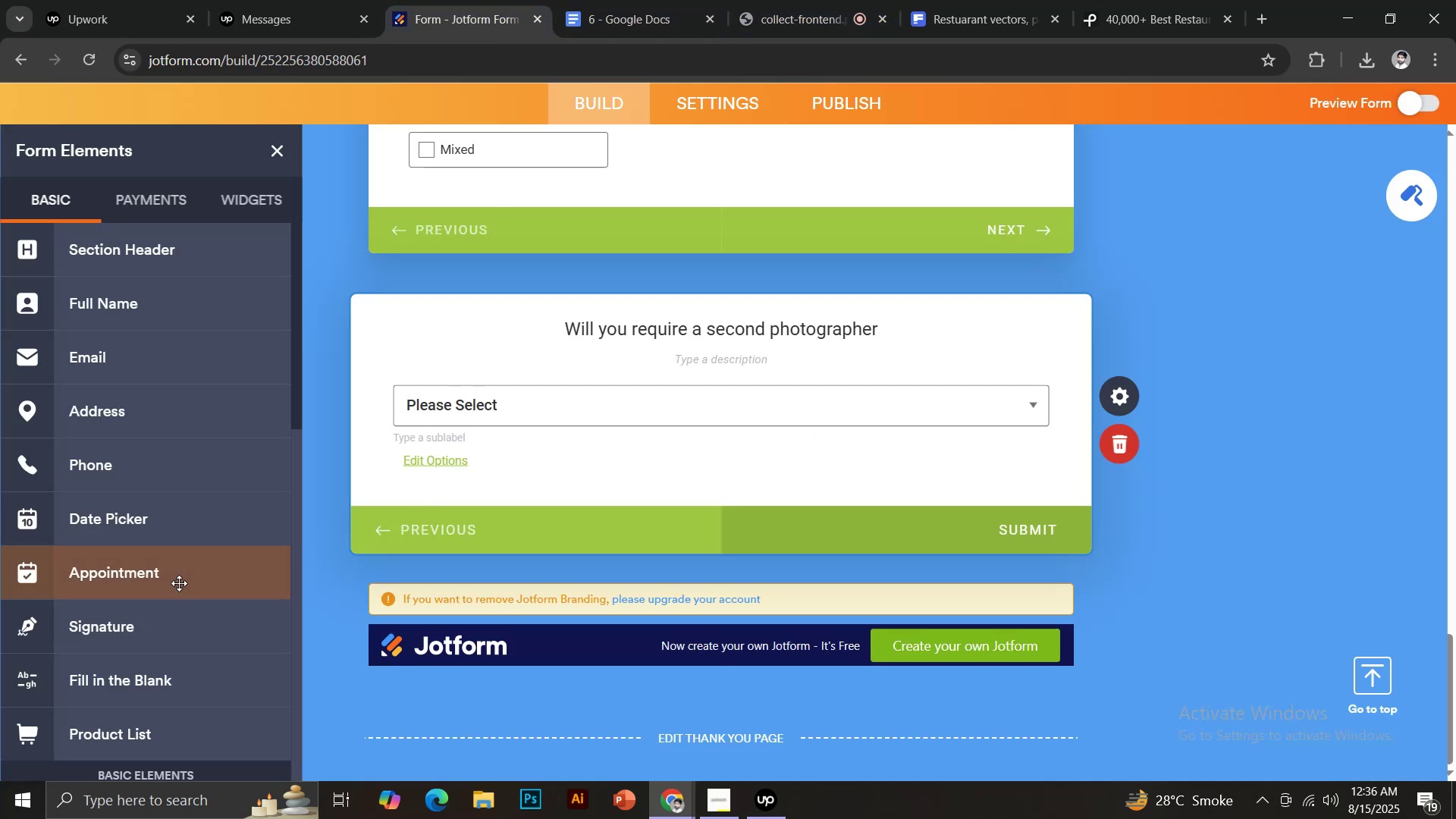 
scroll: coordinate [166, 399], scroll_direction: none, amount: 0.0
 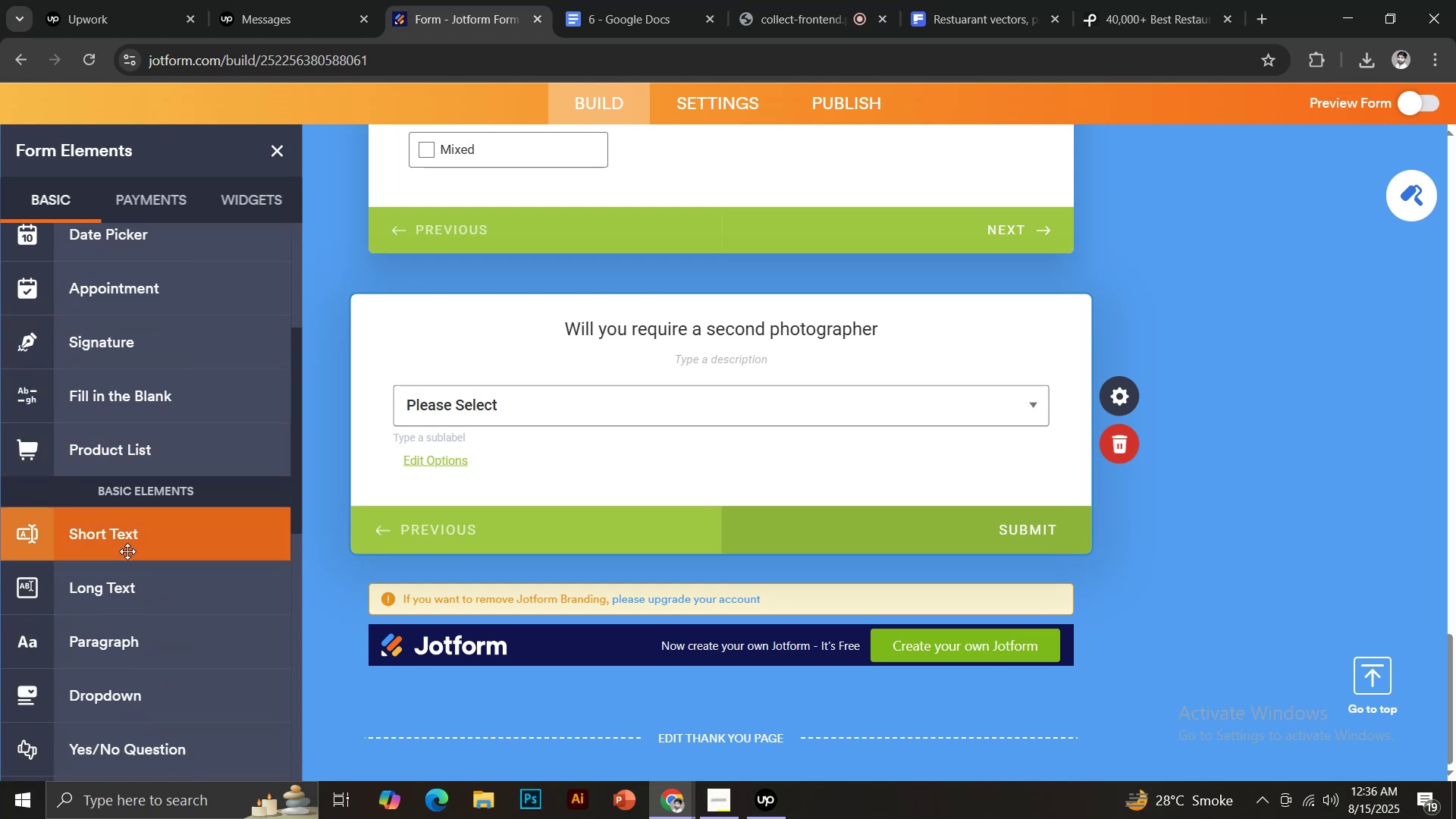 
left_click([124, 538])
 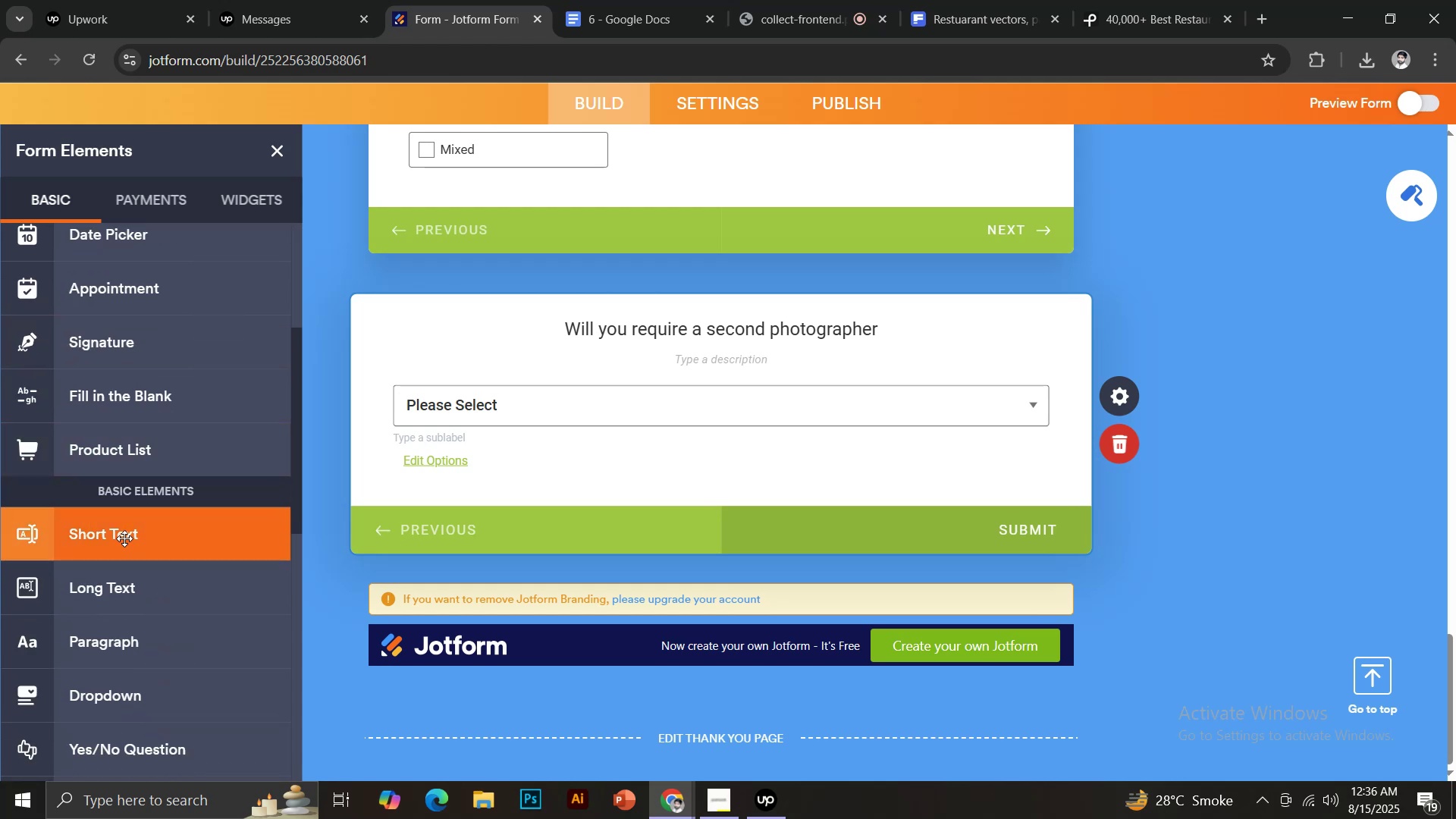 
hold_key(key=ControlLeft, duration=0.48)
 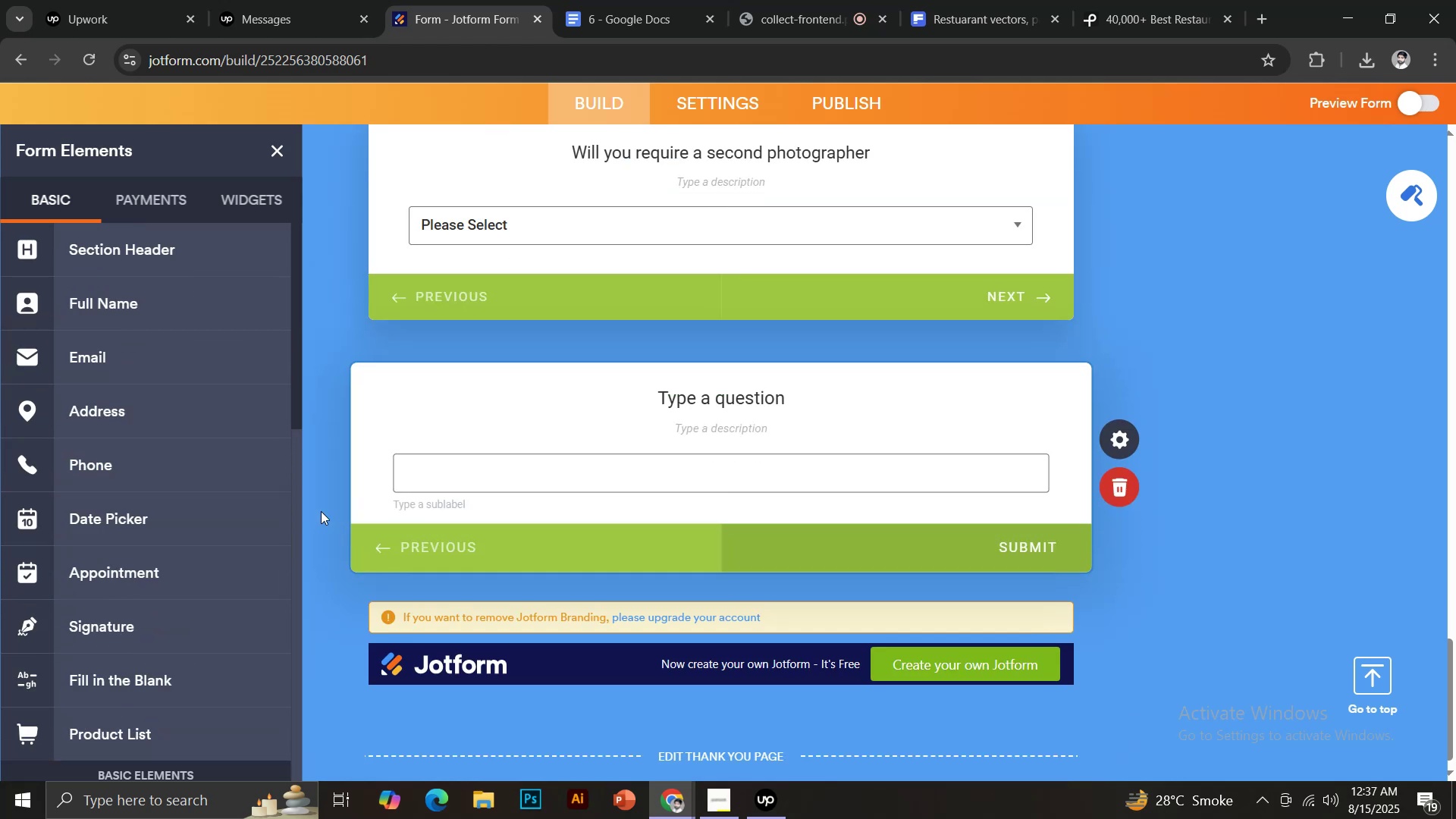 
key(Control+V)
 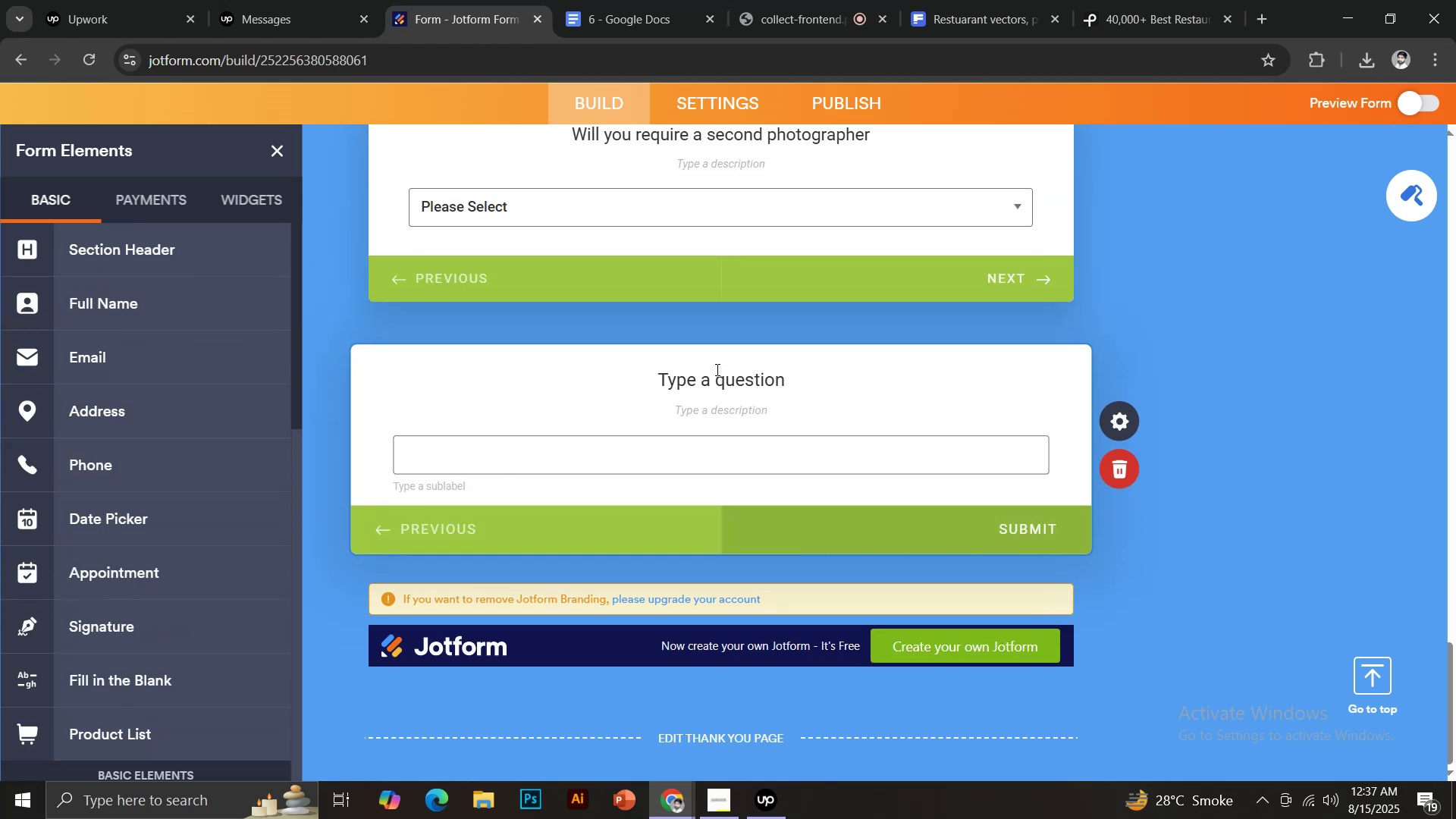 
left_click([716, 369])
 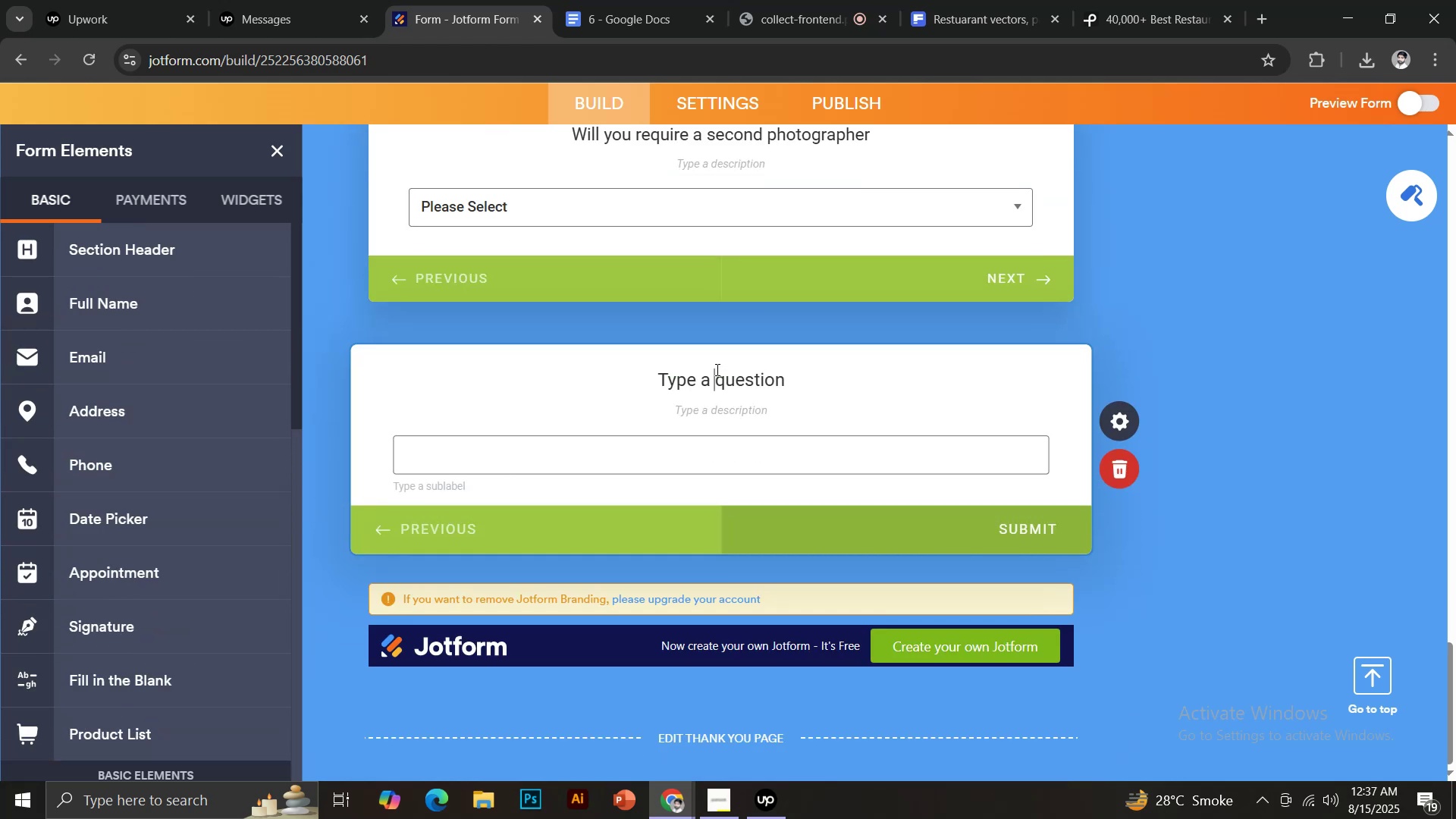 
key(Control+ControlLeft)
 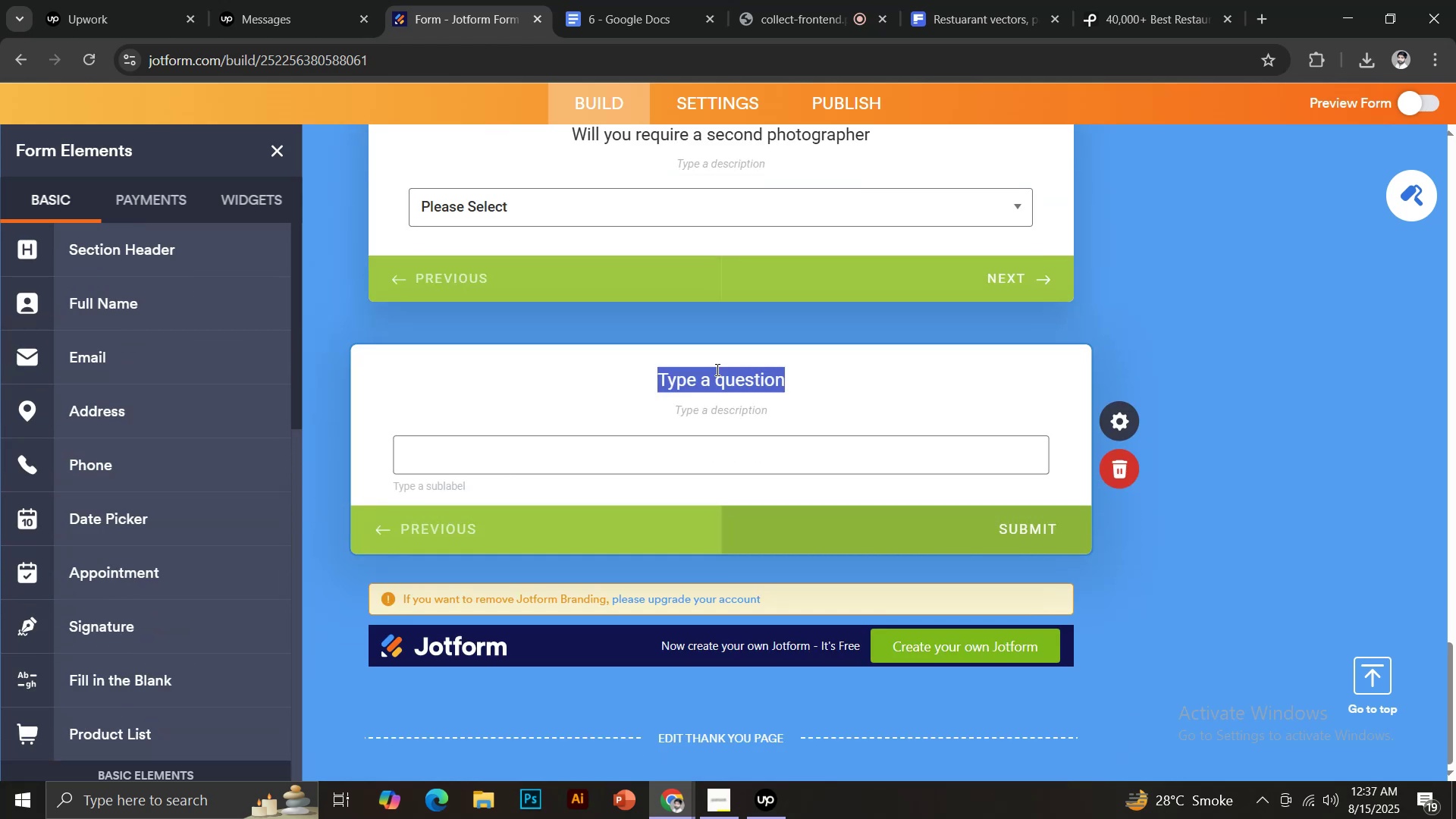 
key(Control+V)
 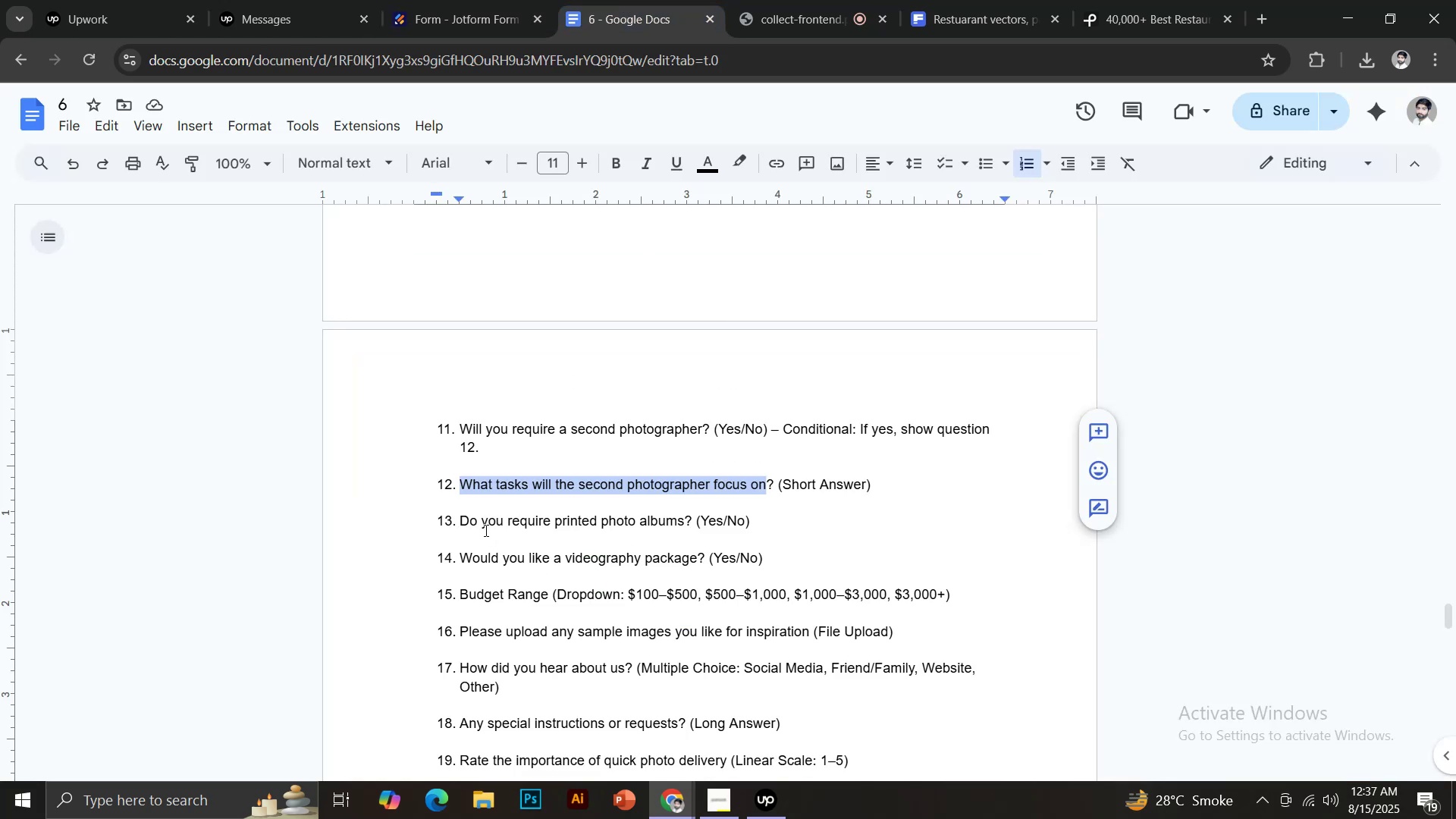 
left_click_drag(start_coordinate=[462, 519], to_coordinate=[684, 519])
 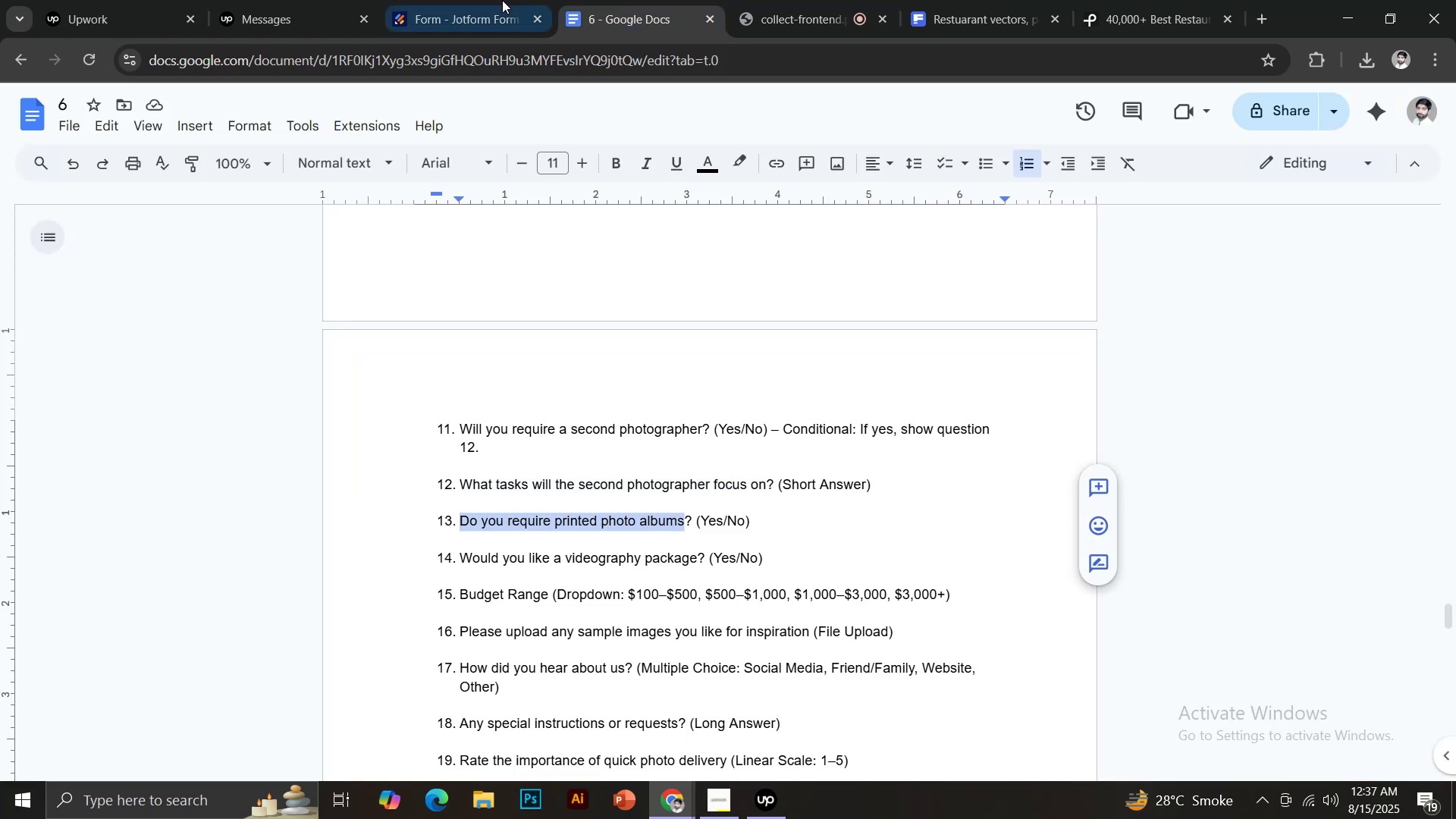 
key(Control+C)
 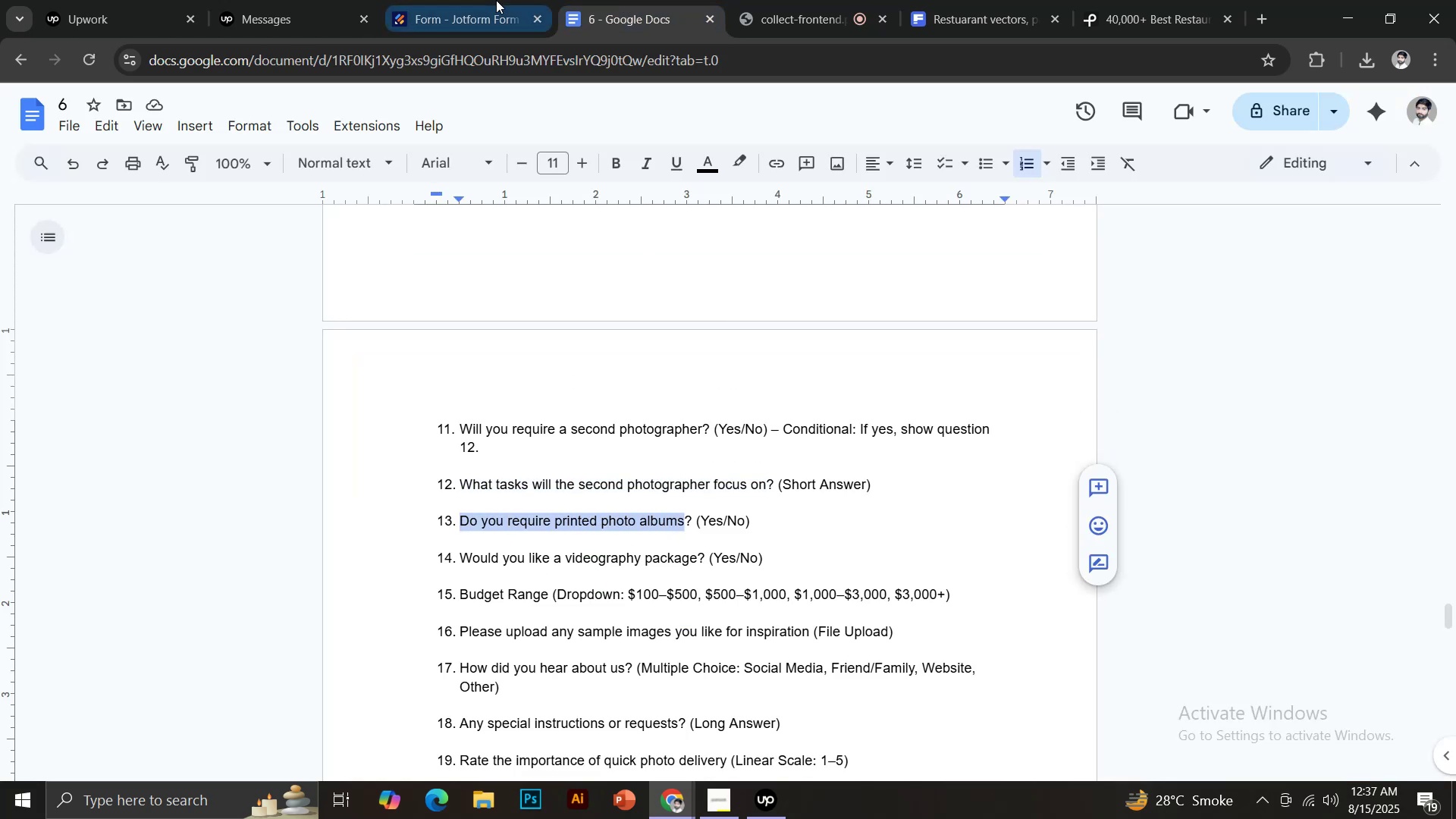 
left_click([474, 0])
 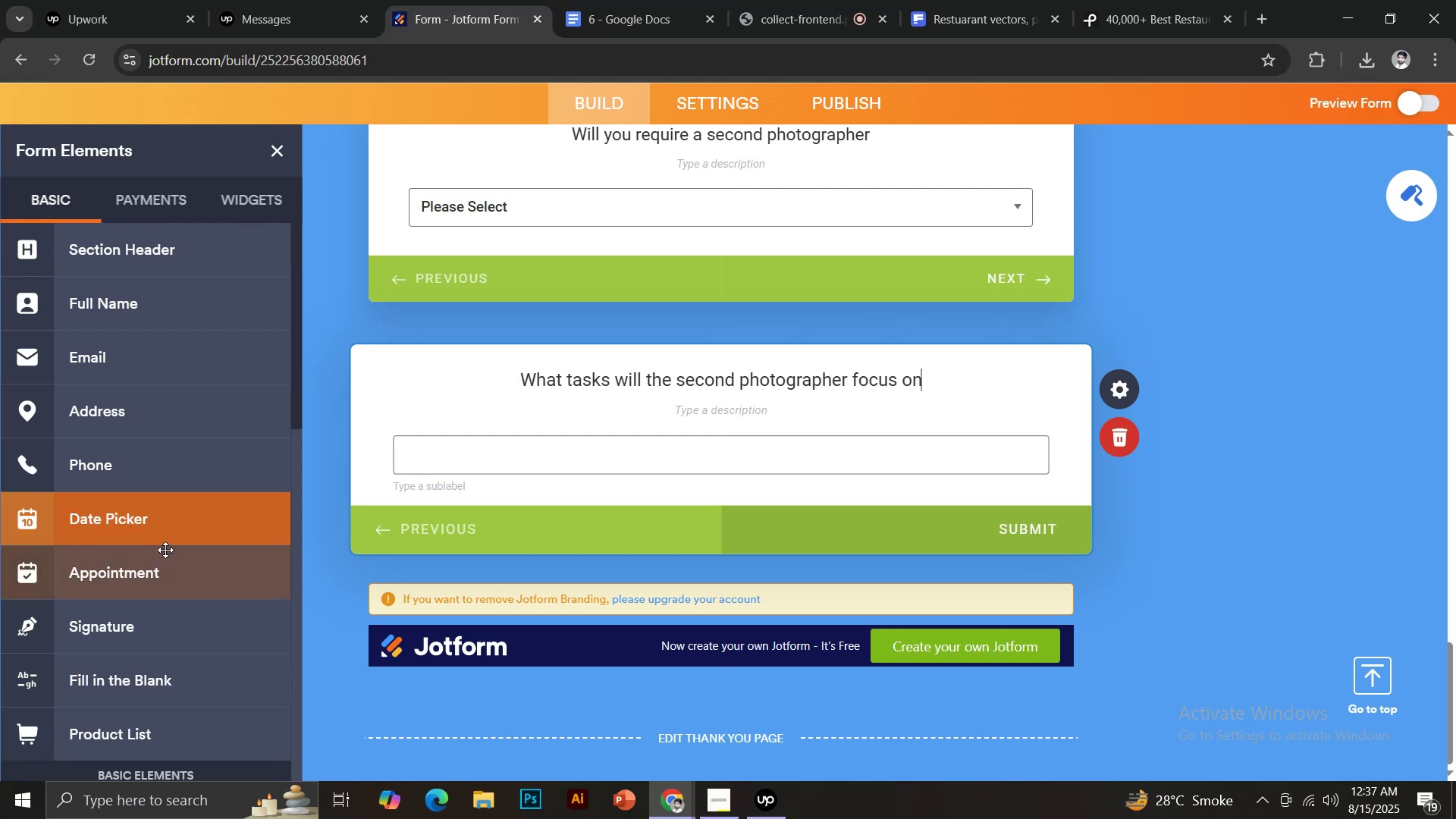 
scroll: coordinate [164, 541], scroll_direction: down, amount: 5.0
 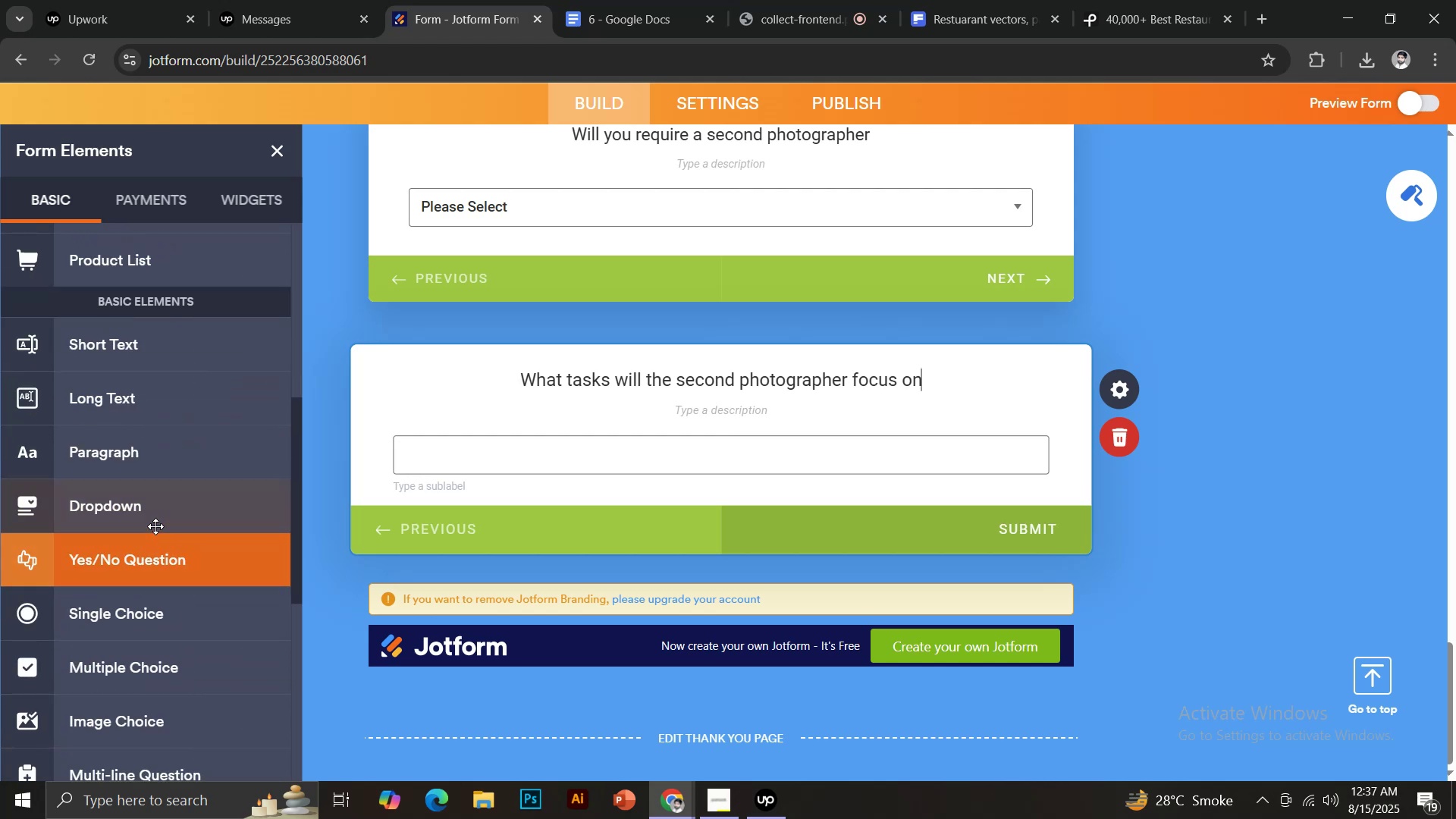 
left_click([155, 554])
 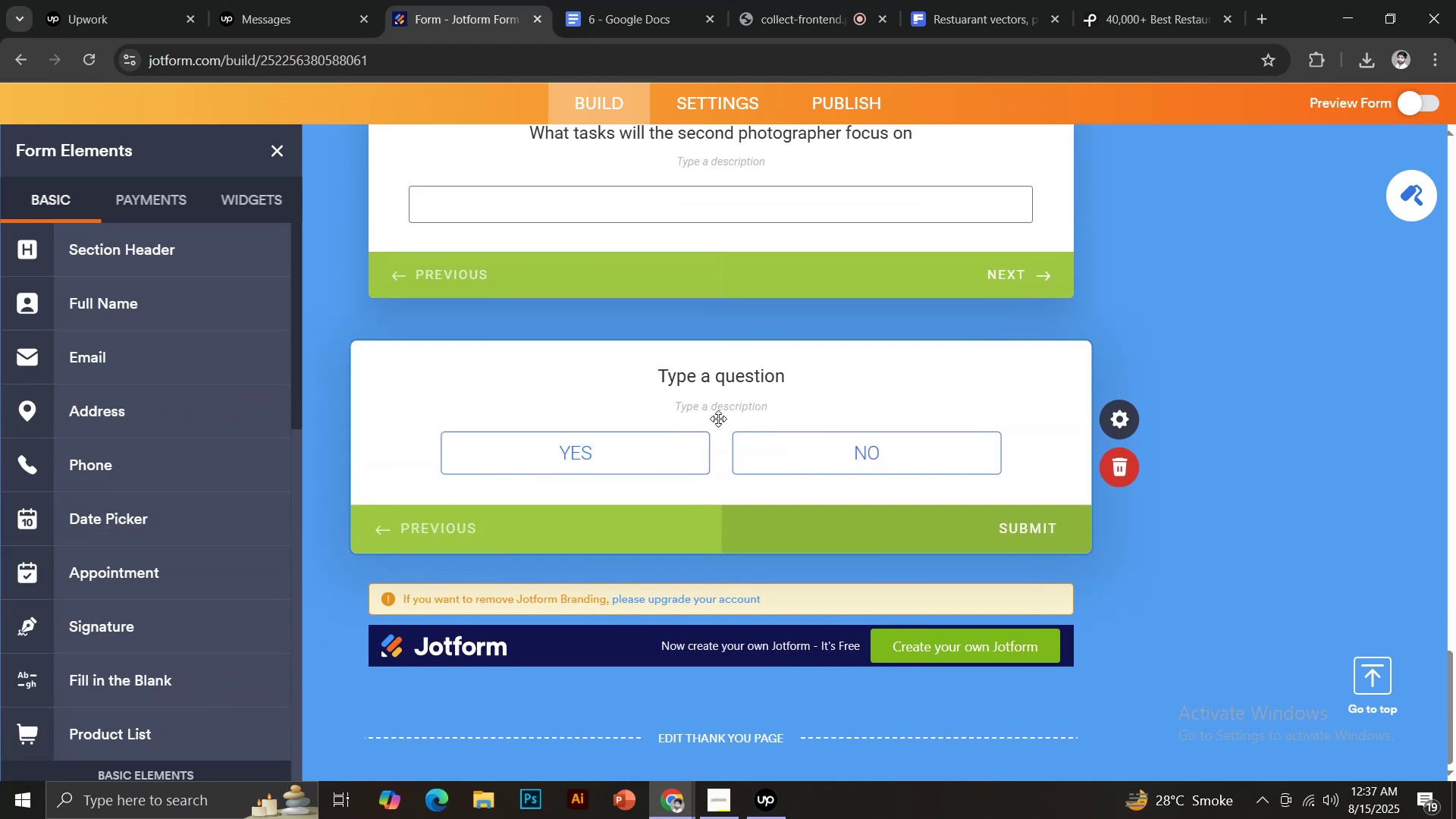 
left_click([711, 381])
 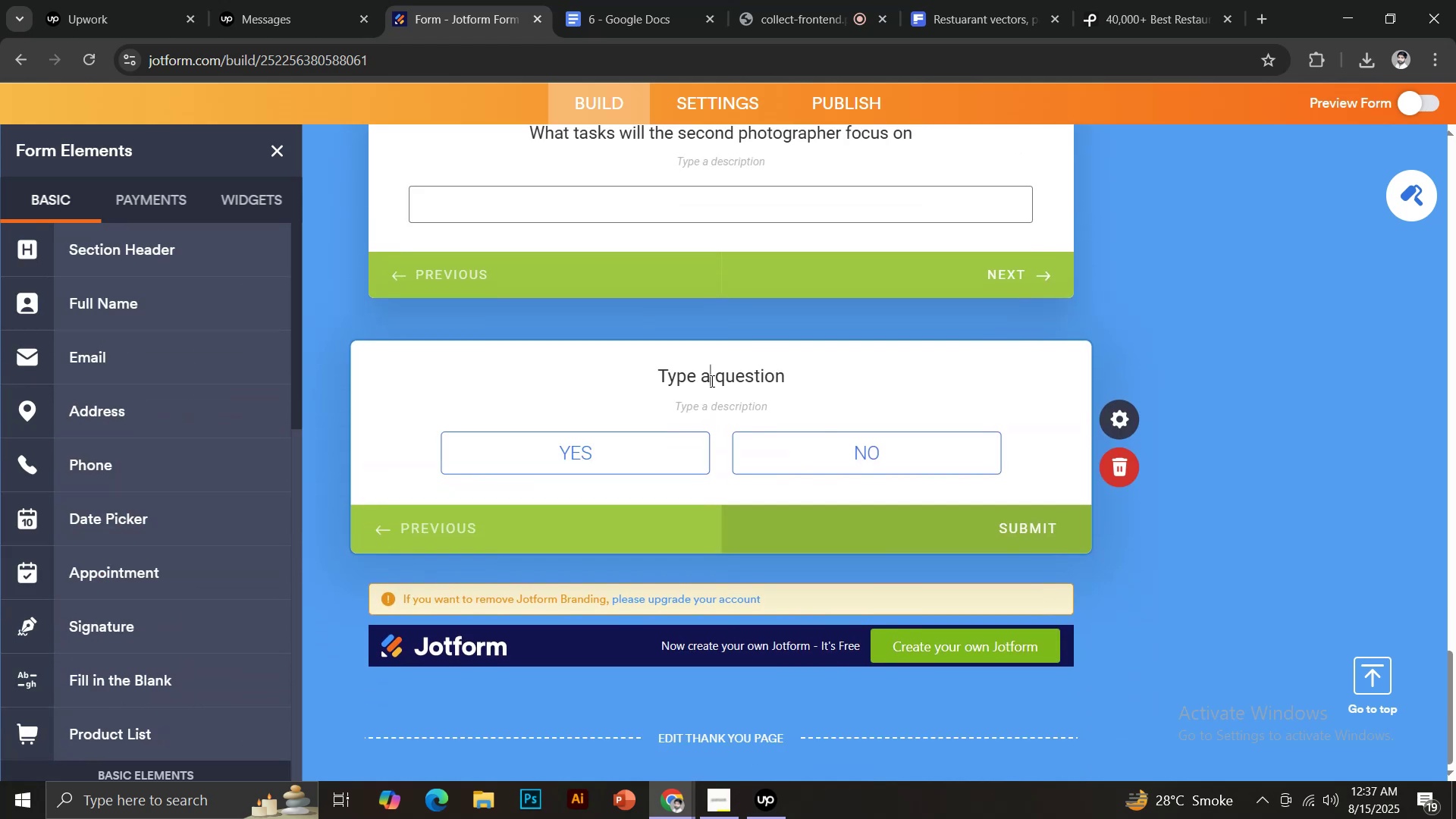 
key(Control+ControlLeft)
 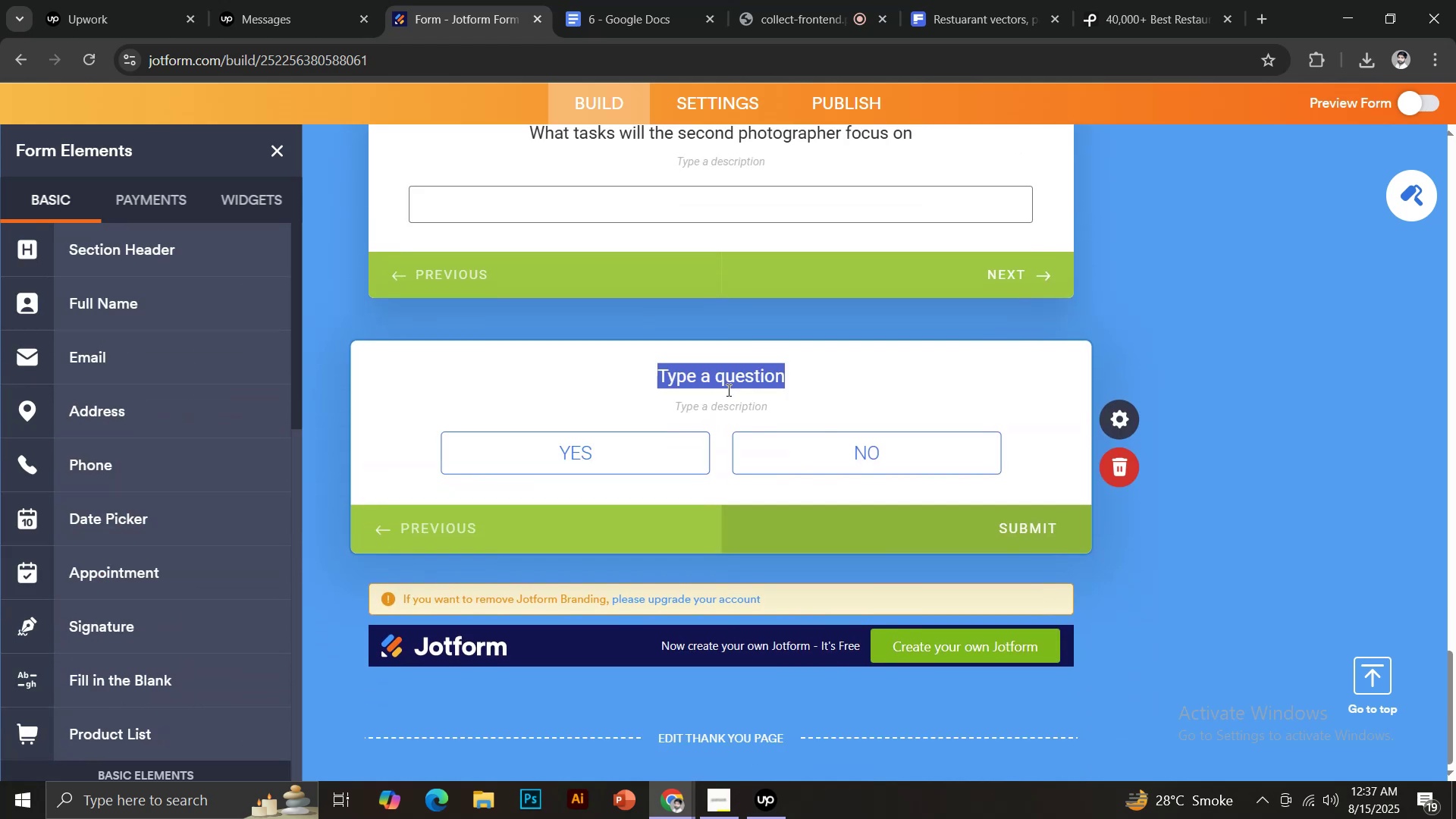 
key(Control+V)
 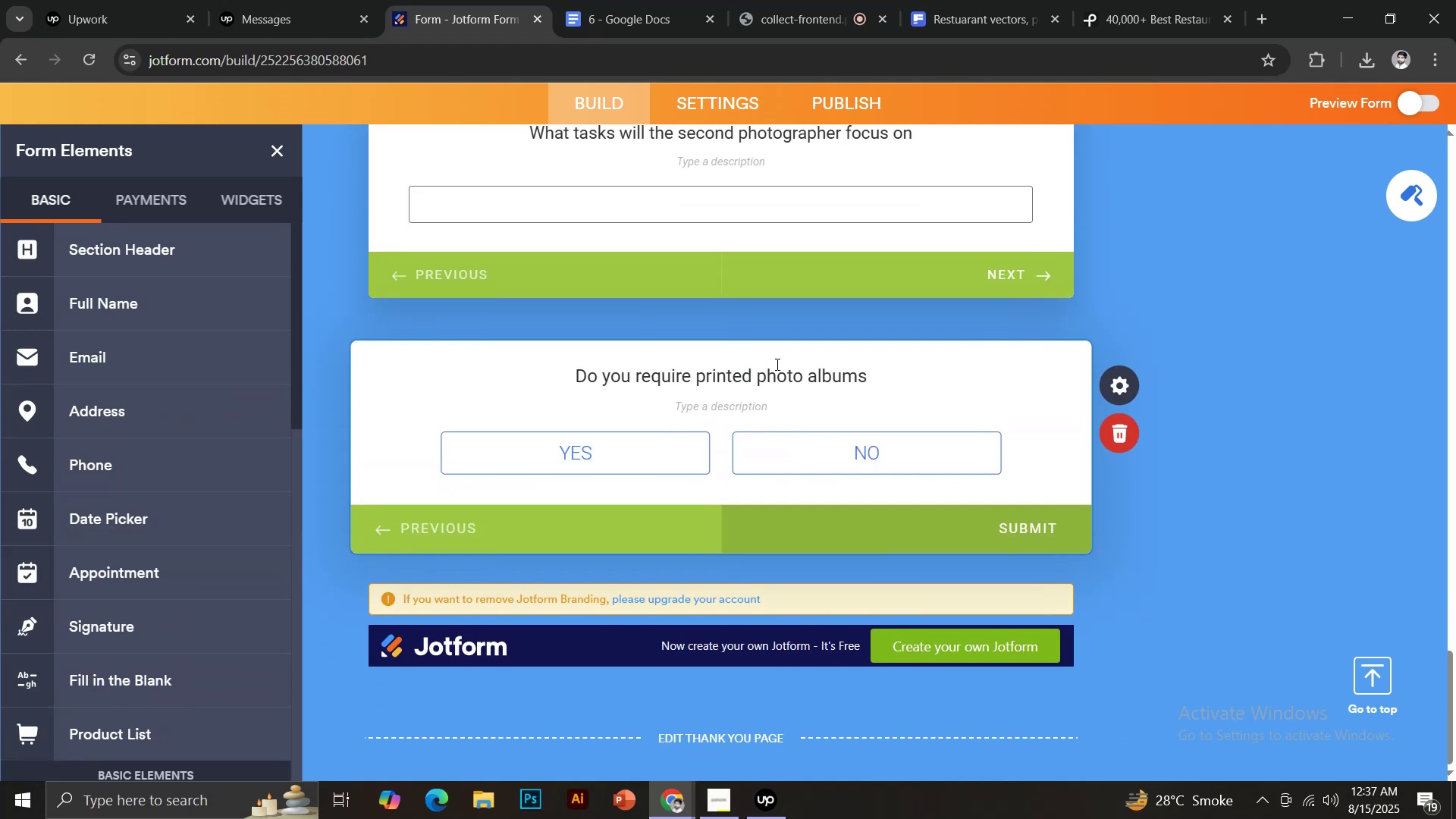 
key(Shift+Slash)
 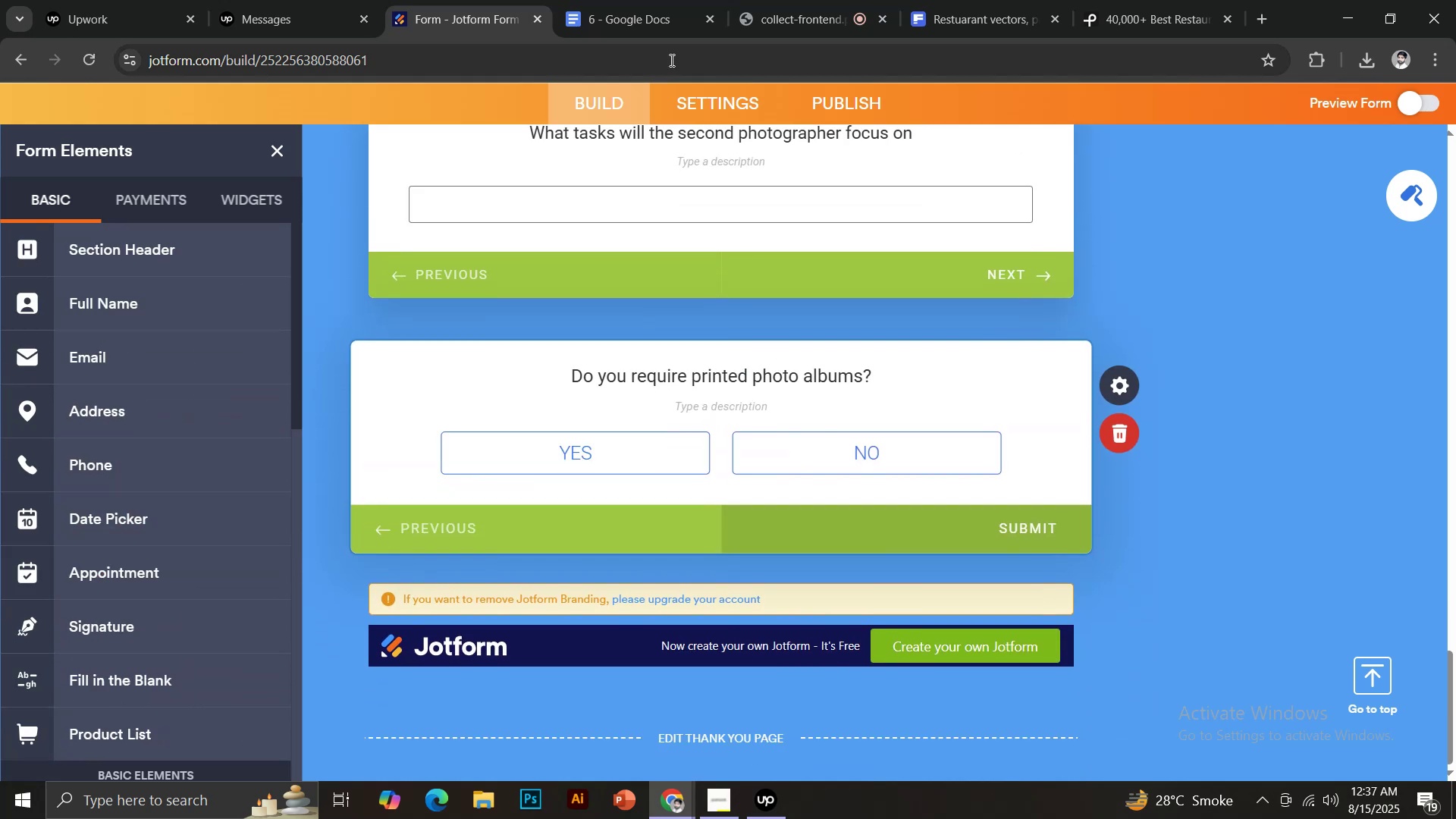 
left_click([642, 0])
 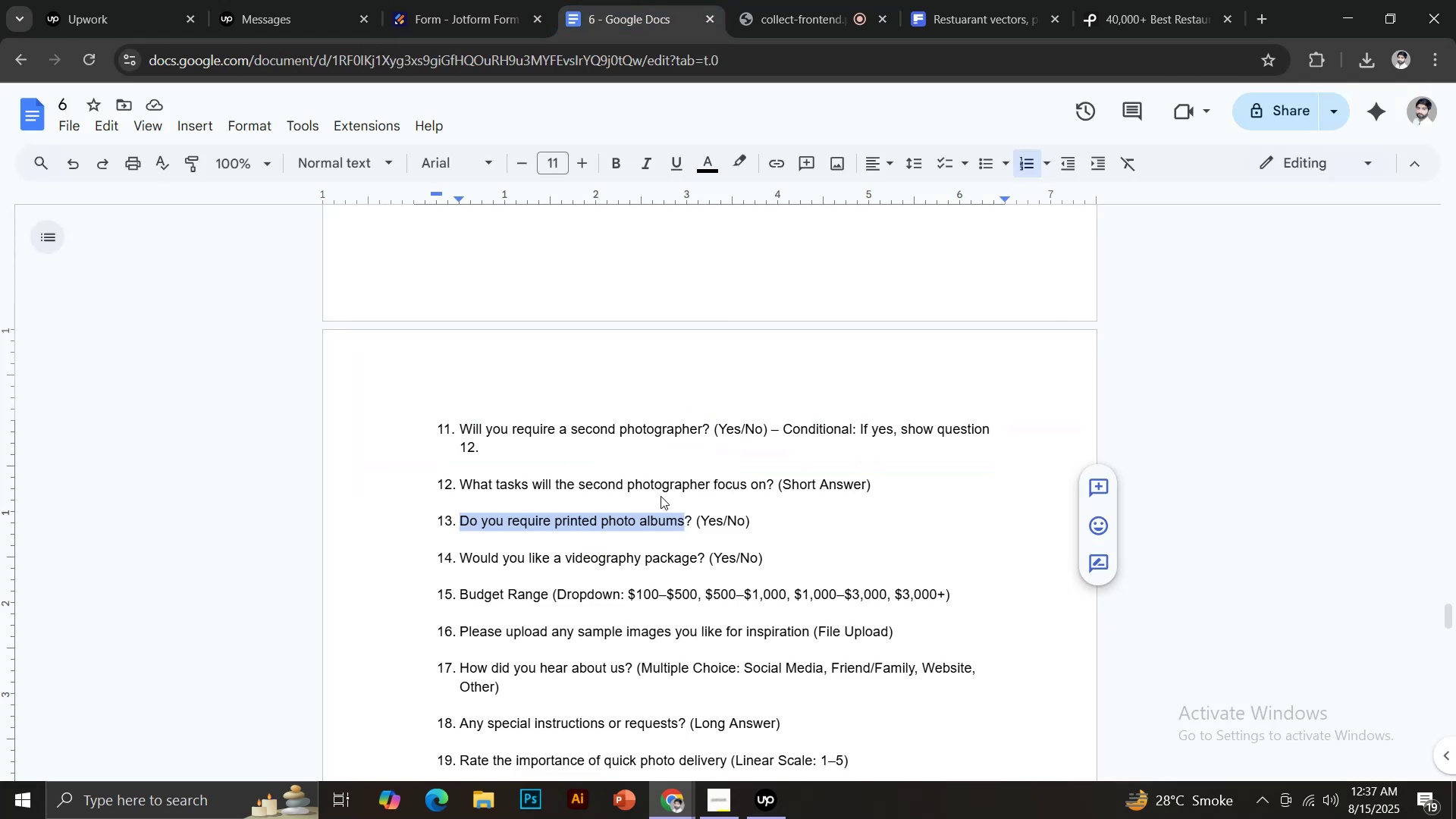 
scroll: coordinate [616, 531], scroll_direction: down, amount: 1.0
 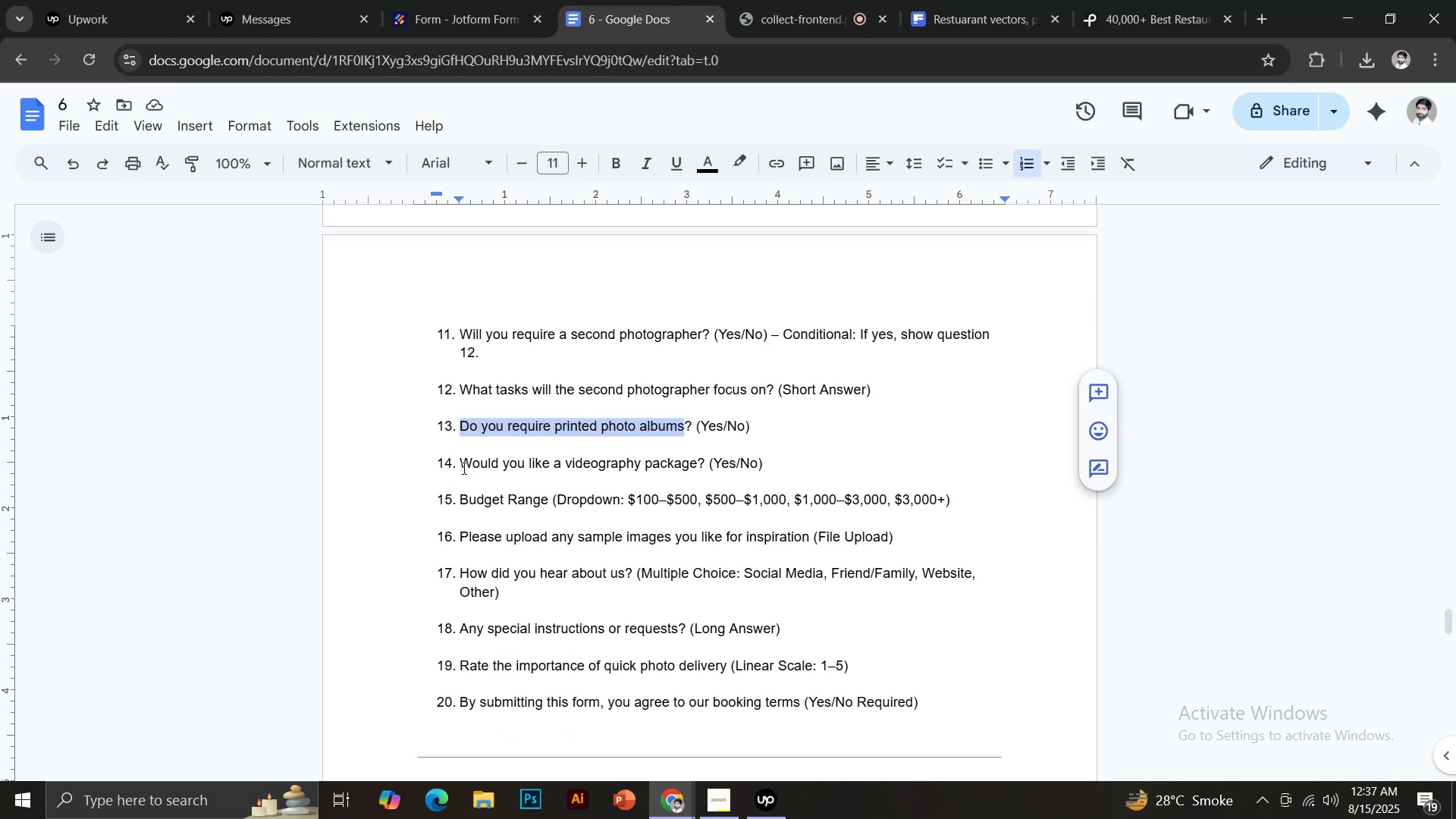 
left_click_drag(start_coordinate=[461, 459], to_coordinate=[698, 468])
 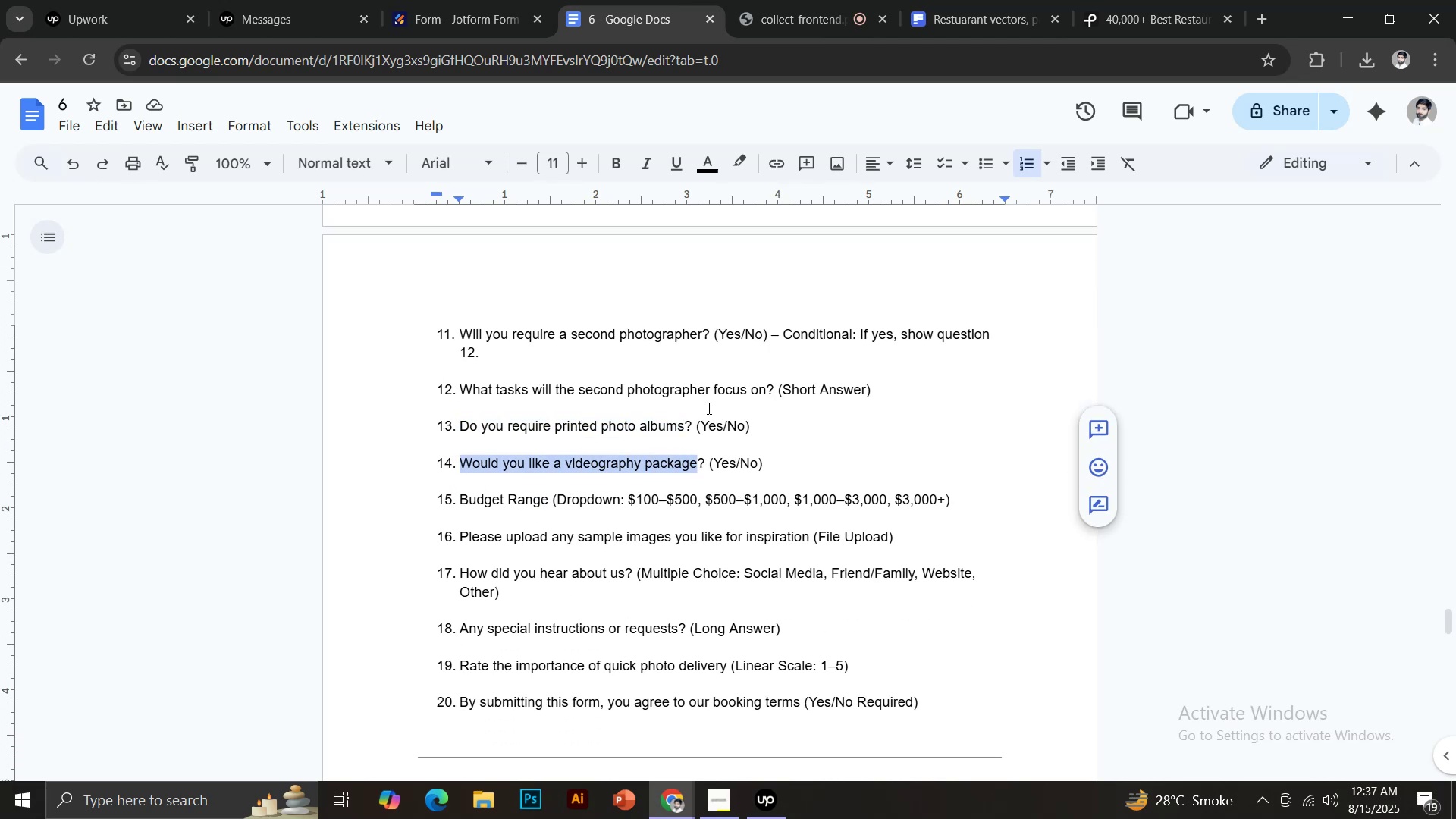 
key(Control+C)
 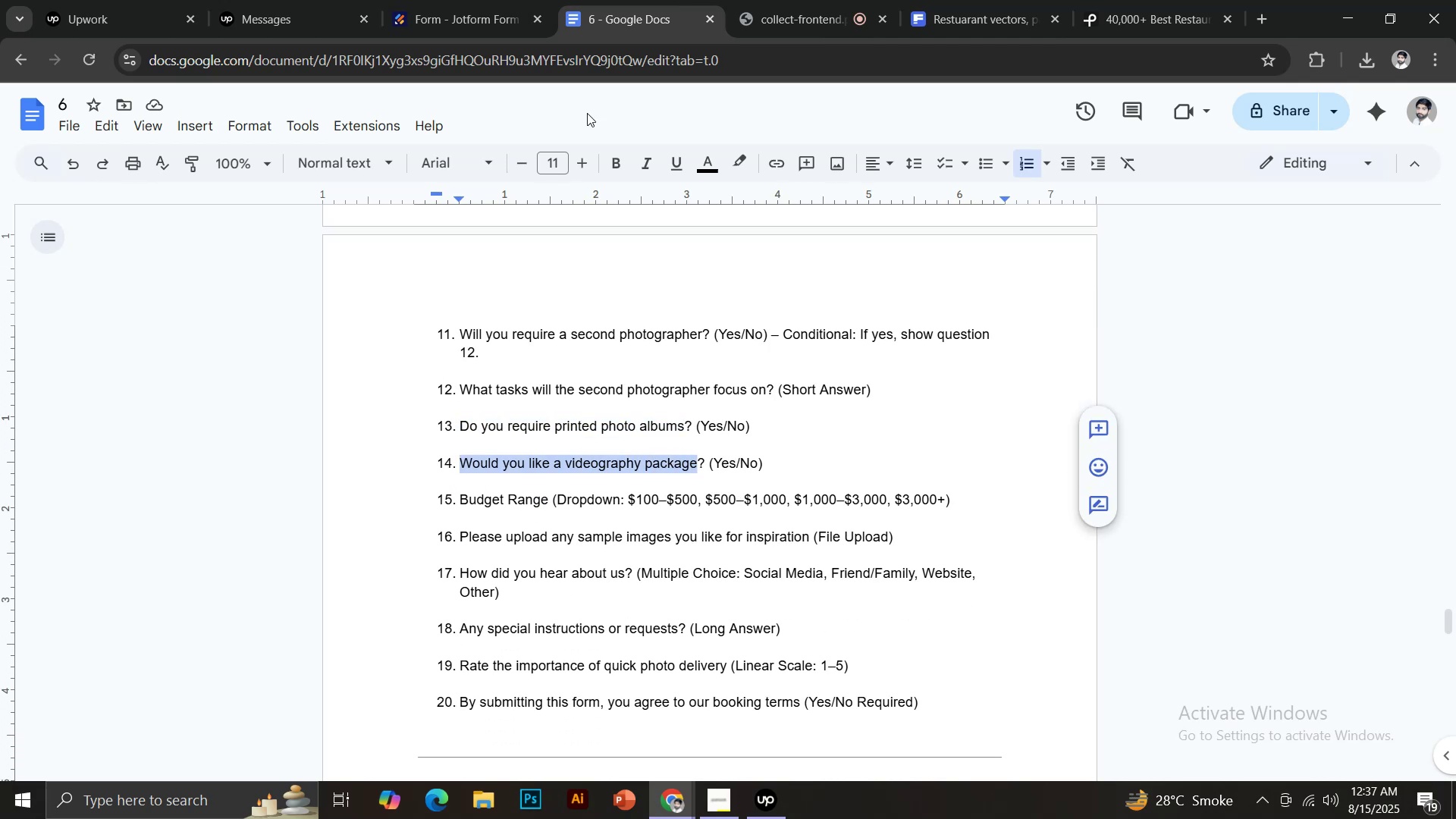 
left_click([444, 0])
 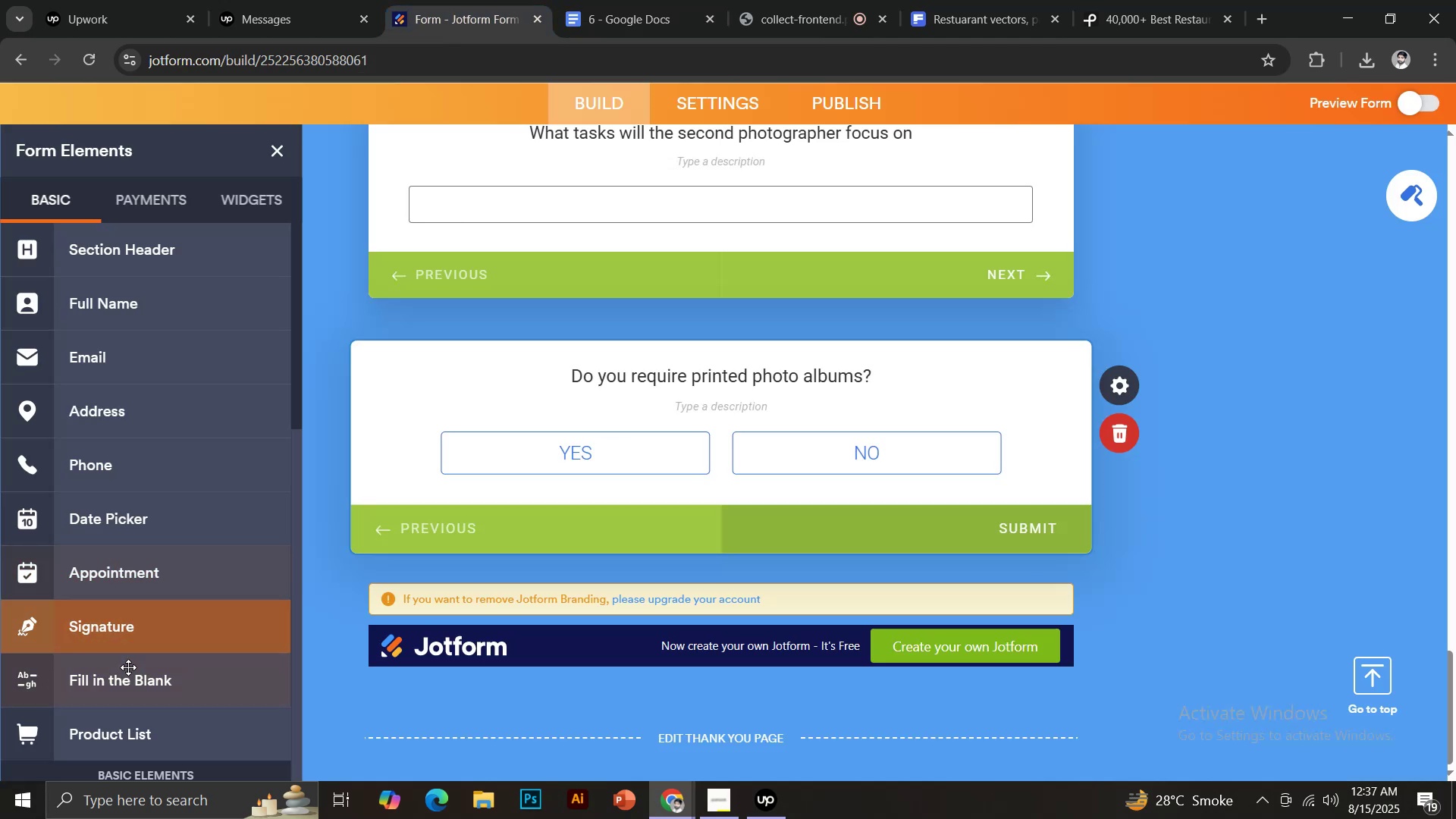 
scroll: coordinate [167, 566], scroll_direction: down, amount: 5.0
 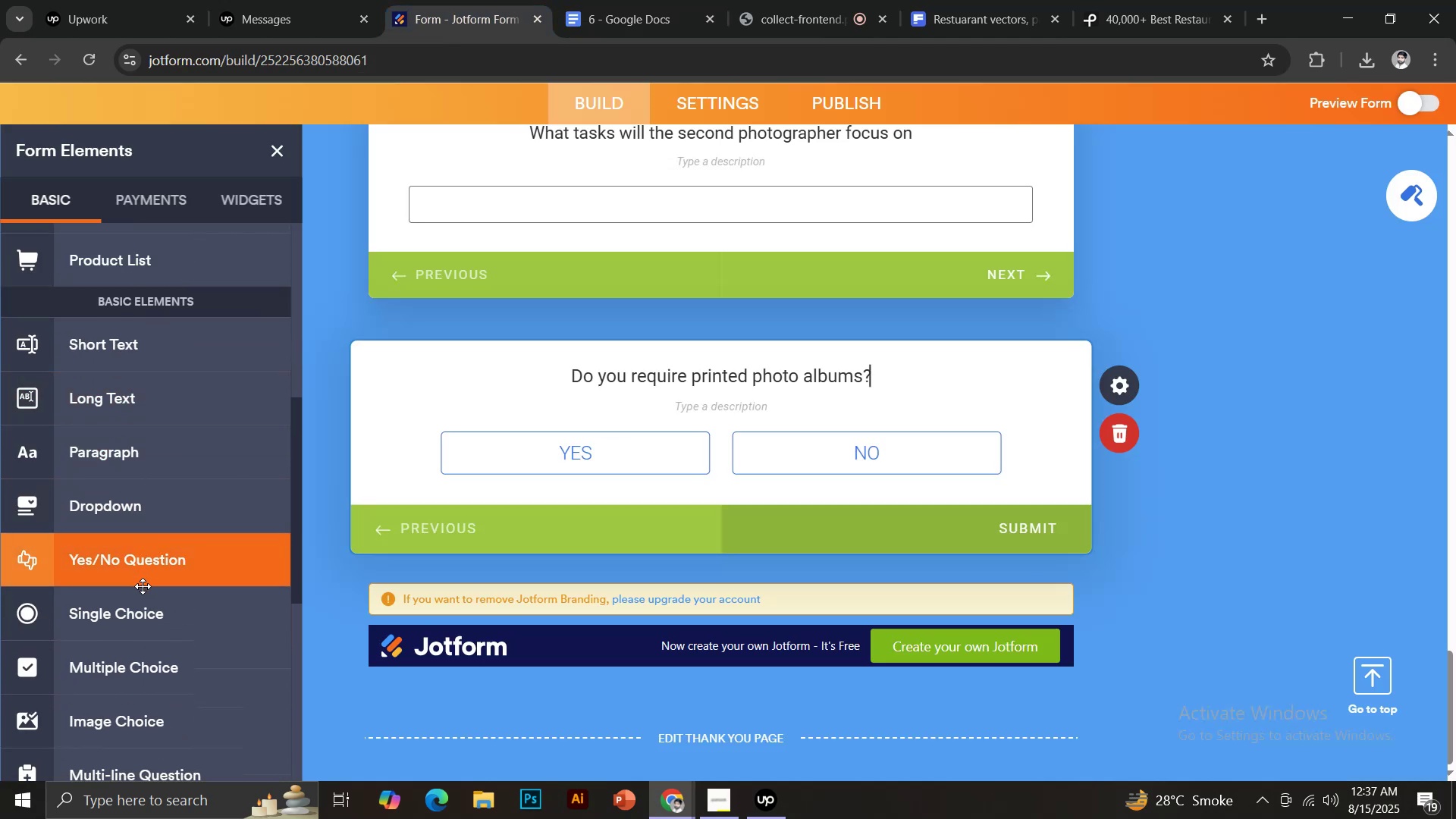 
left_click([134, 557])
 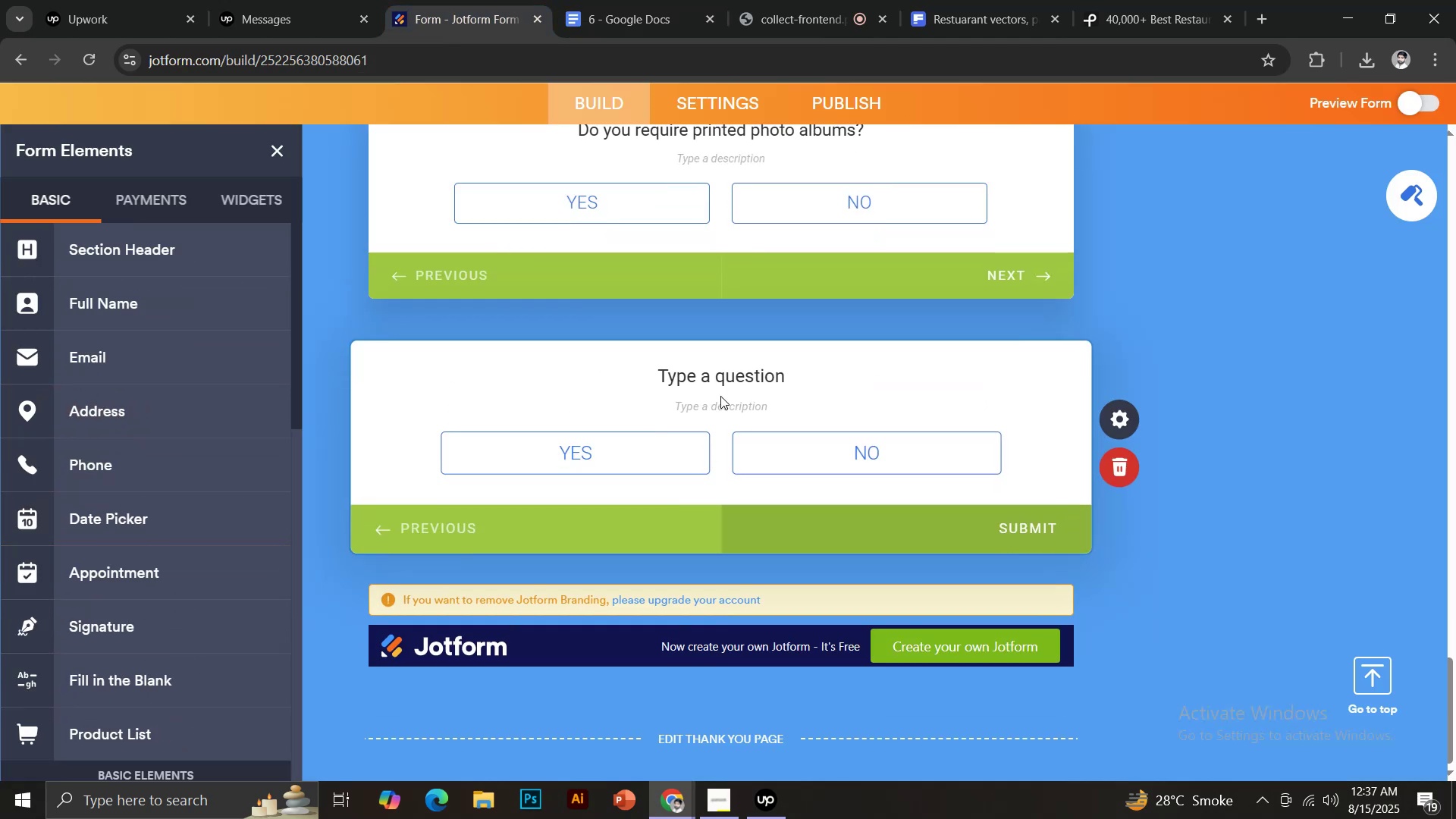 
left_click([712, 373])
 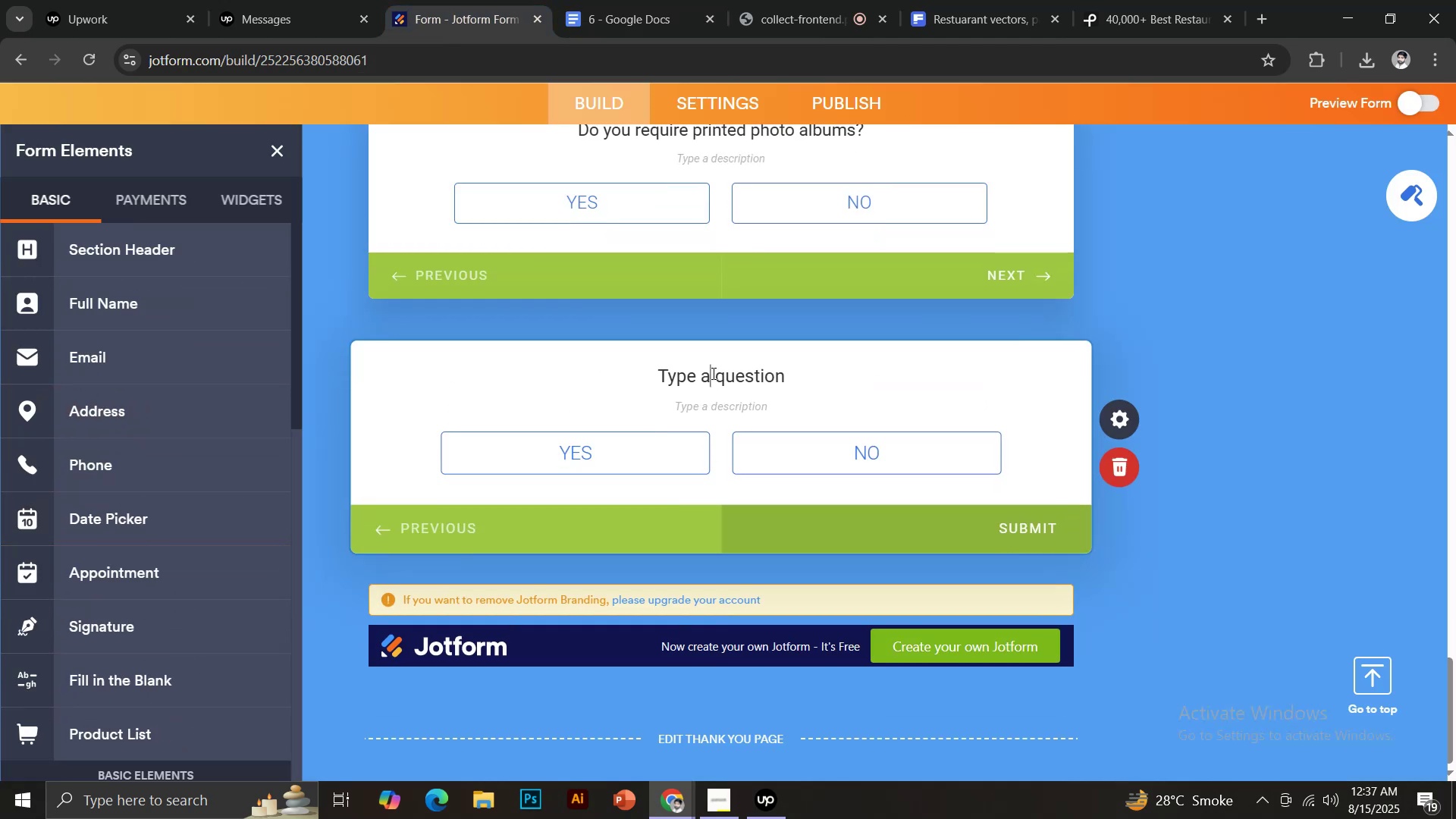 
key(Control+V)
 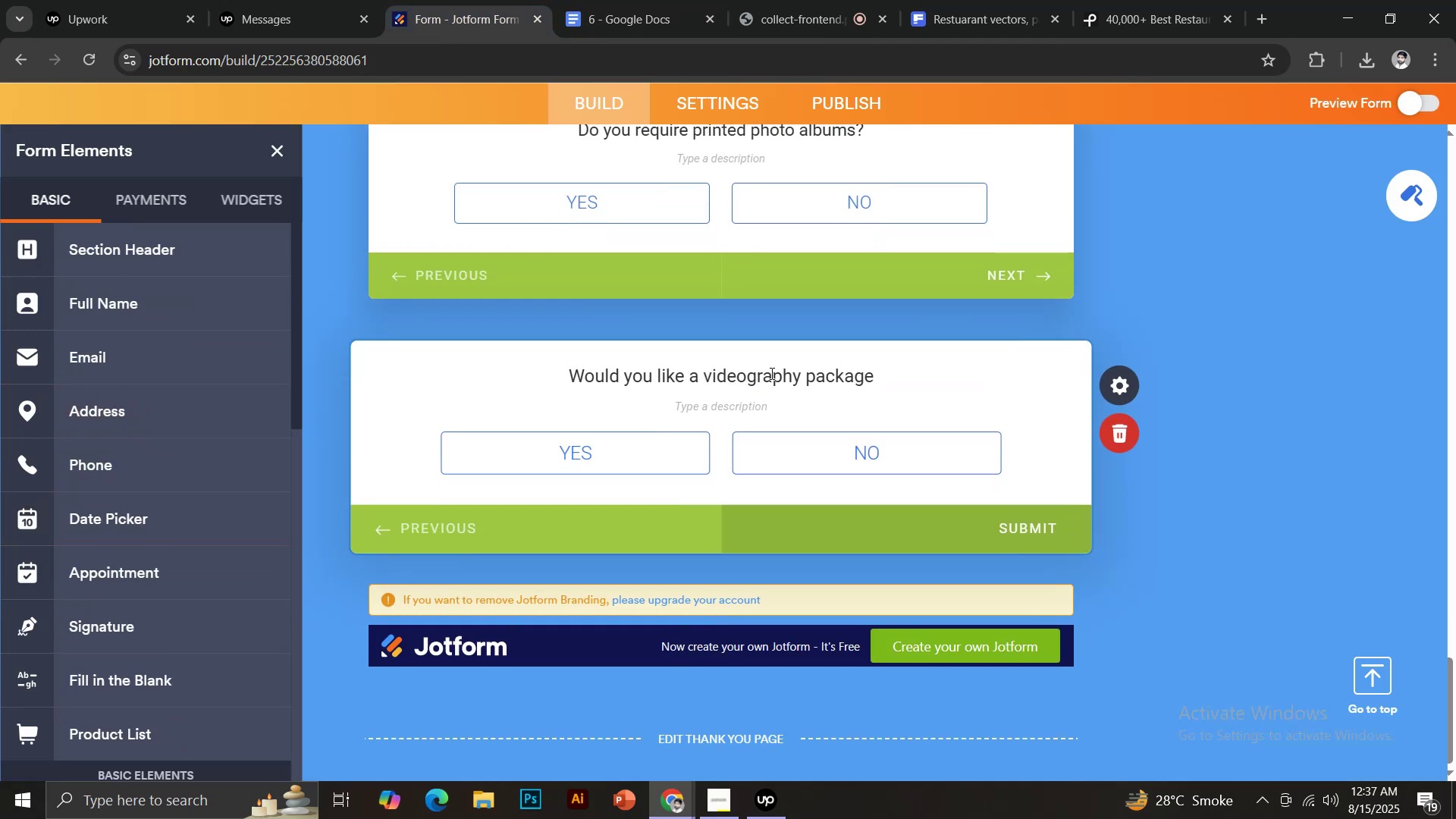 
key(Shift+Slash)
 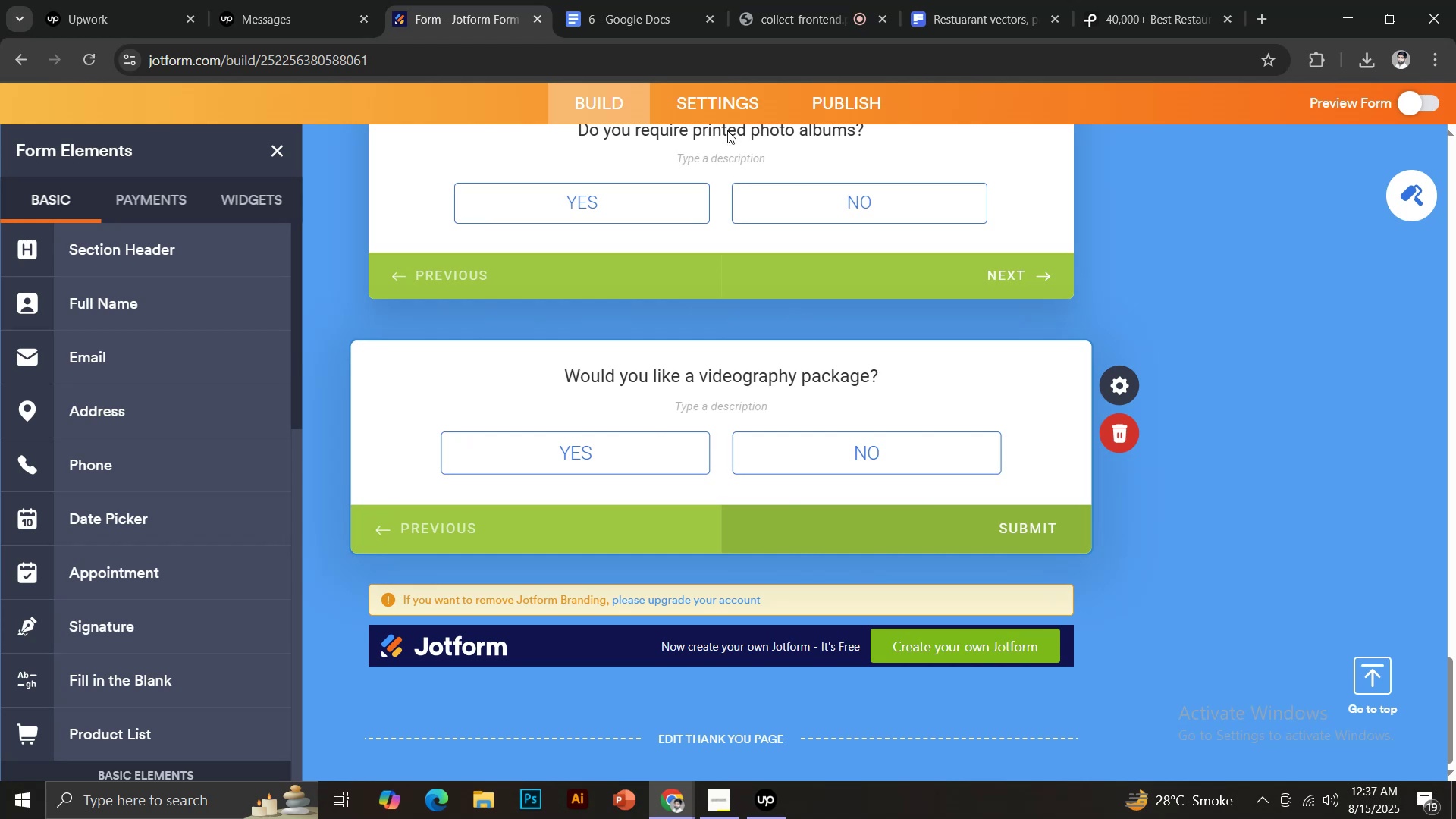 
left_click([661, 0])
 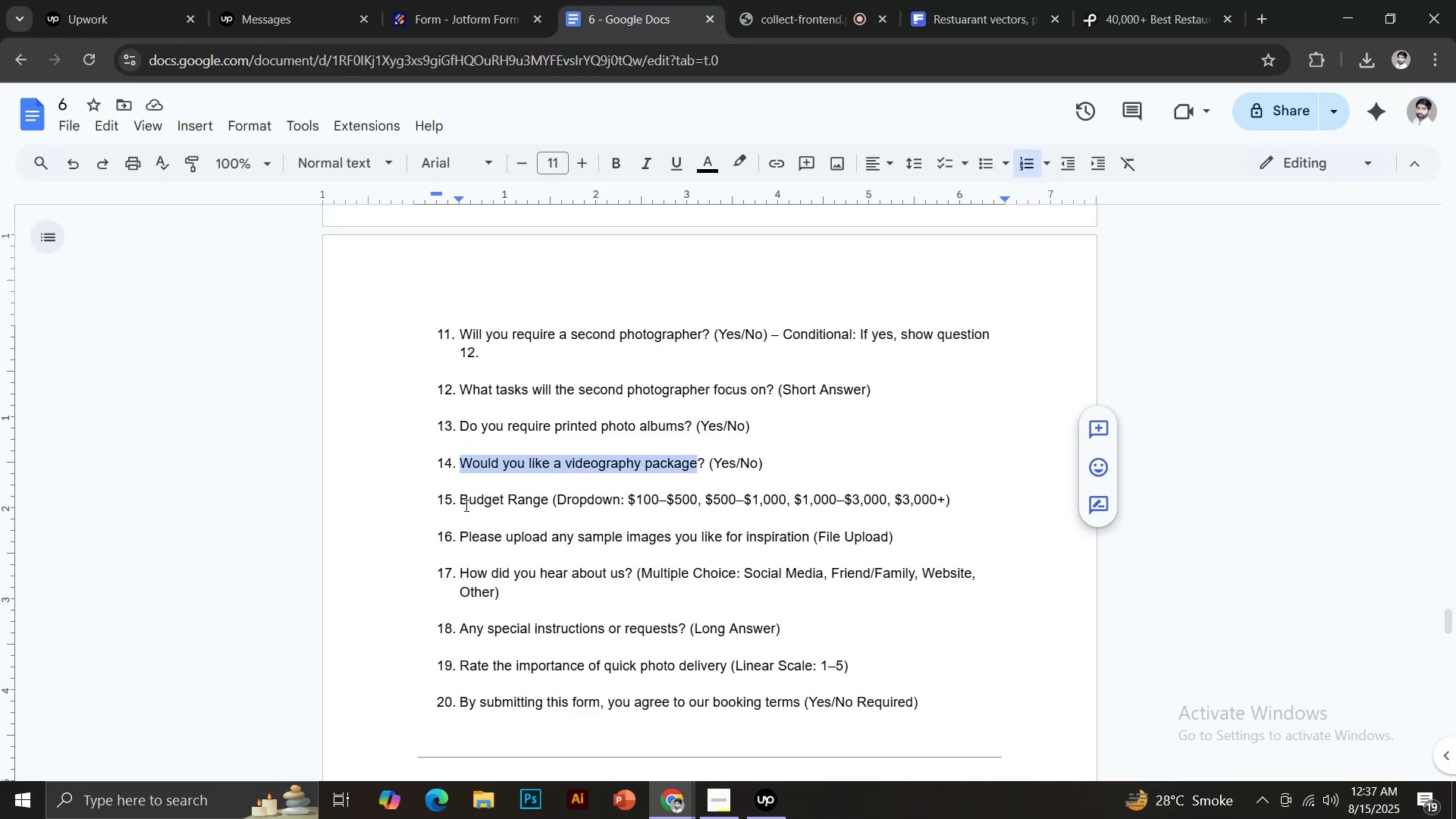 
left_click_drag(start_coordinate=[460, 502], to_coordinate=[547, 501])
 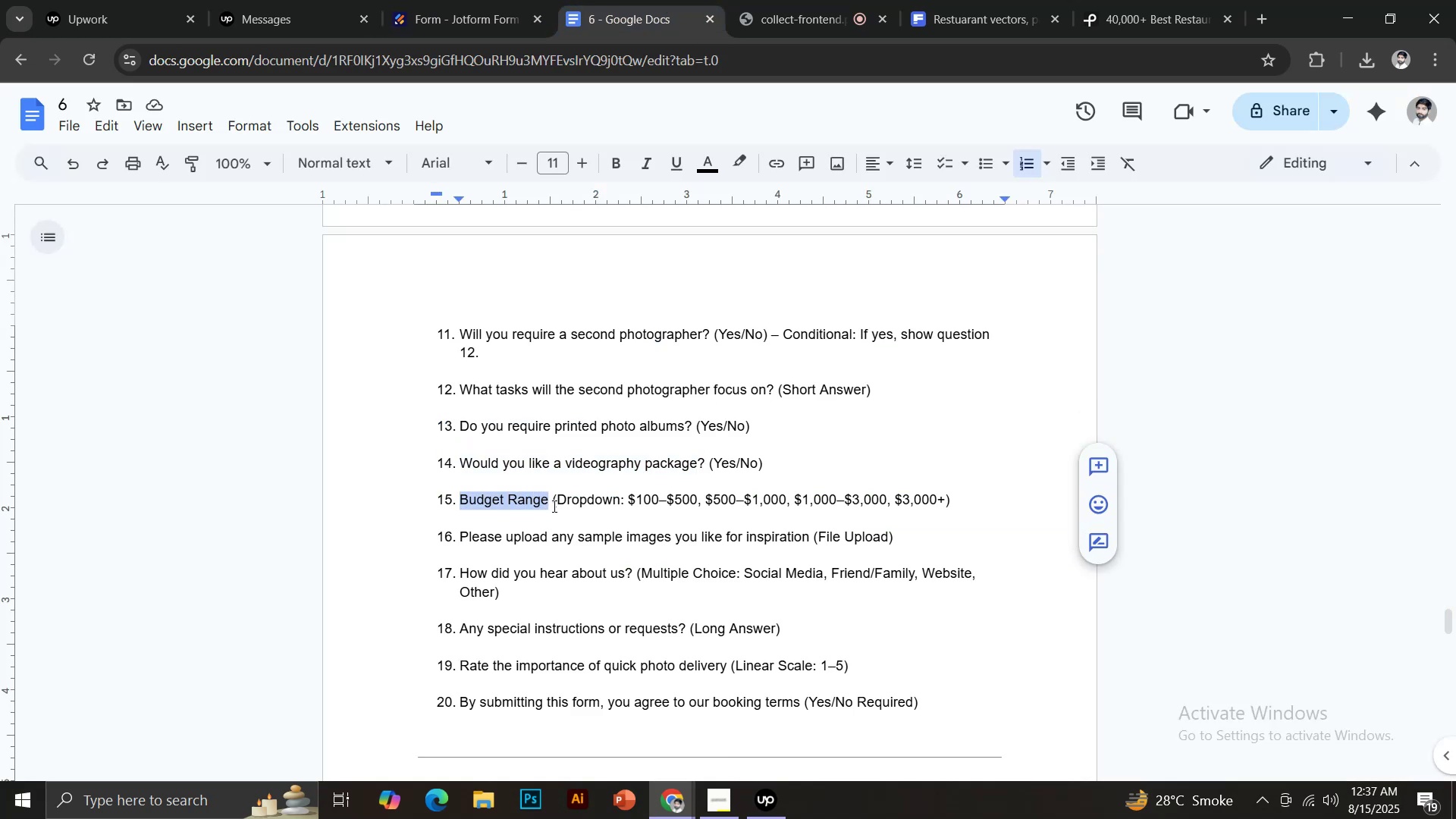 
key(Control+C)
 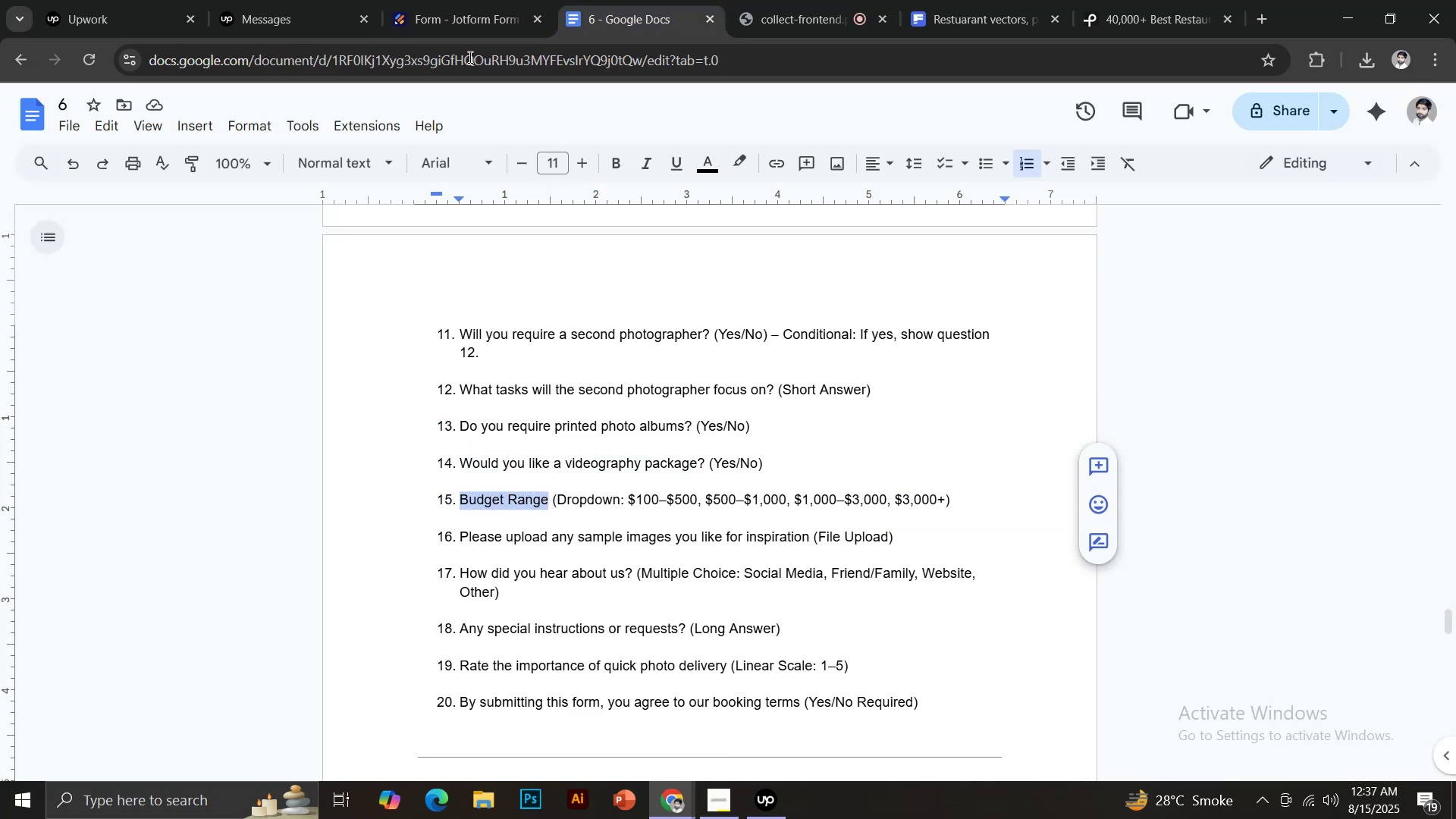 
left_click([450, 0])
 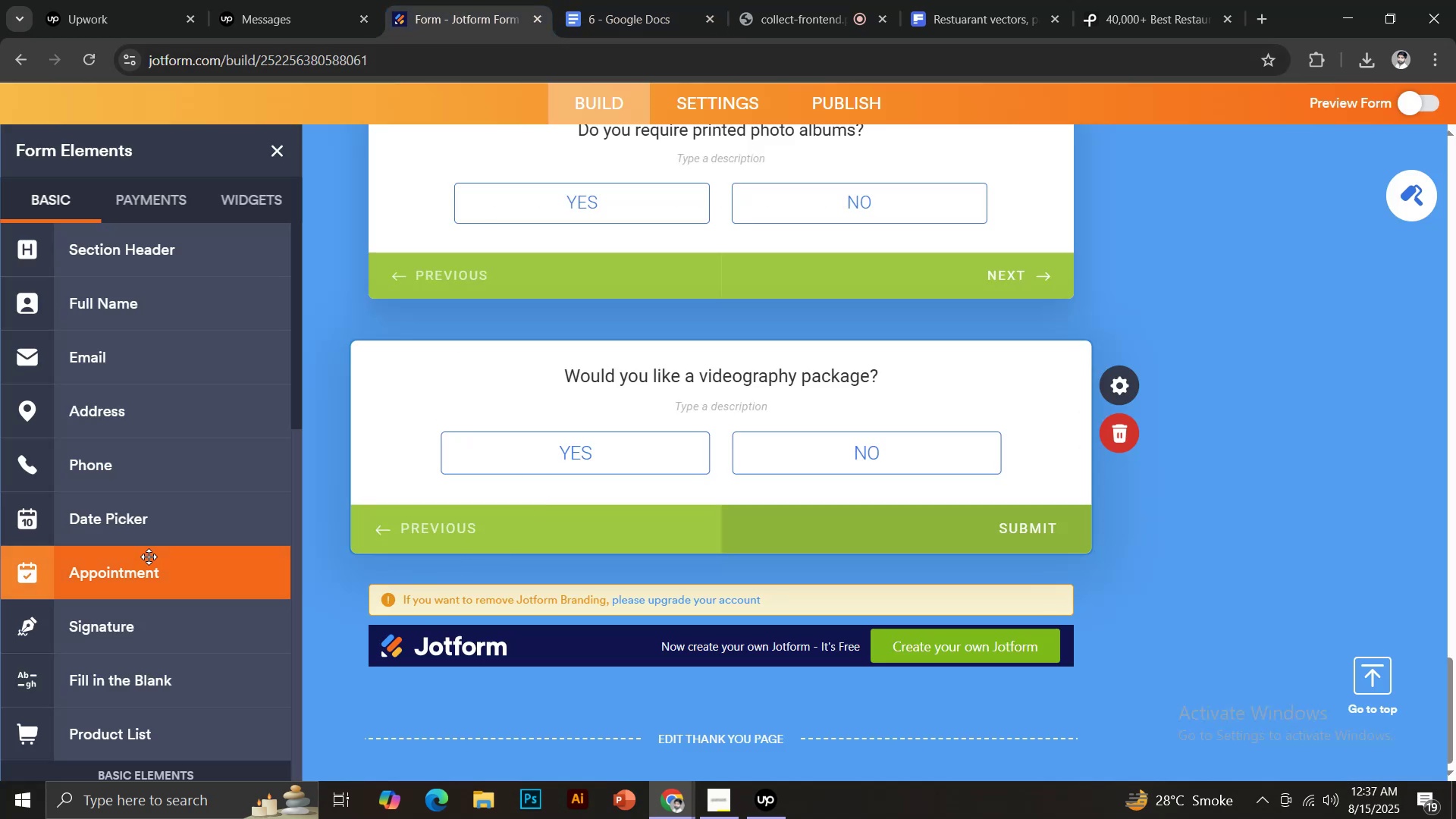 
scroll: coordinate [146, 463], scroll_direction: down, amount: 4.0
 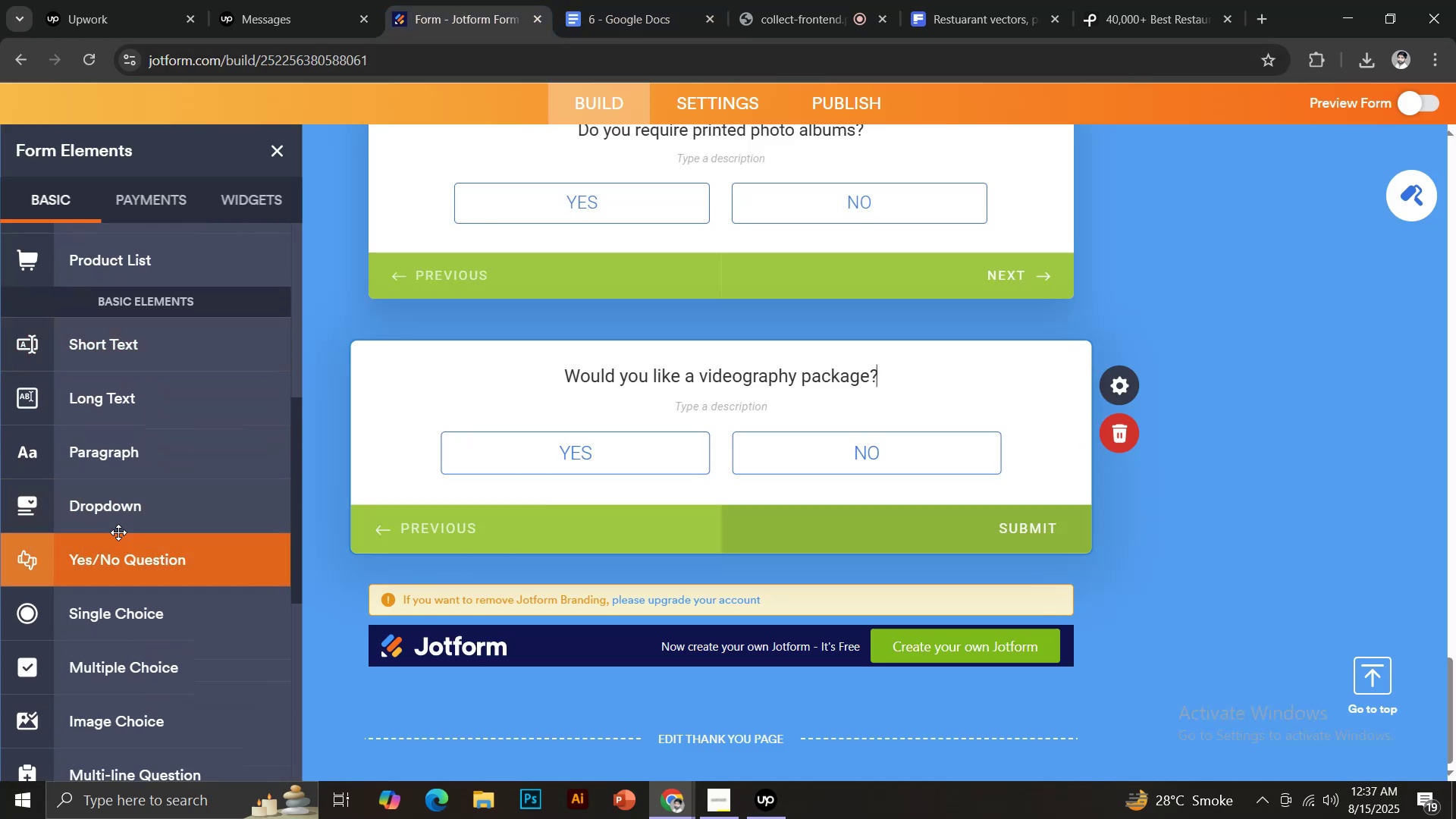 
left_click([114, 507])
 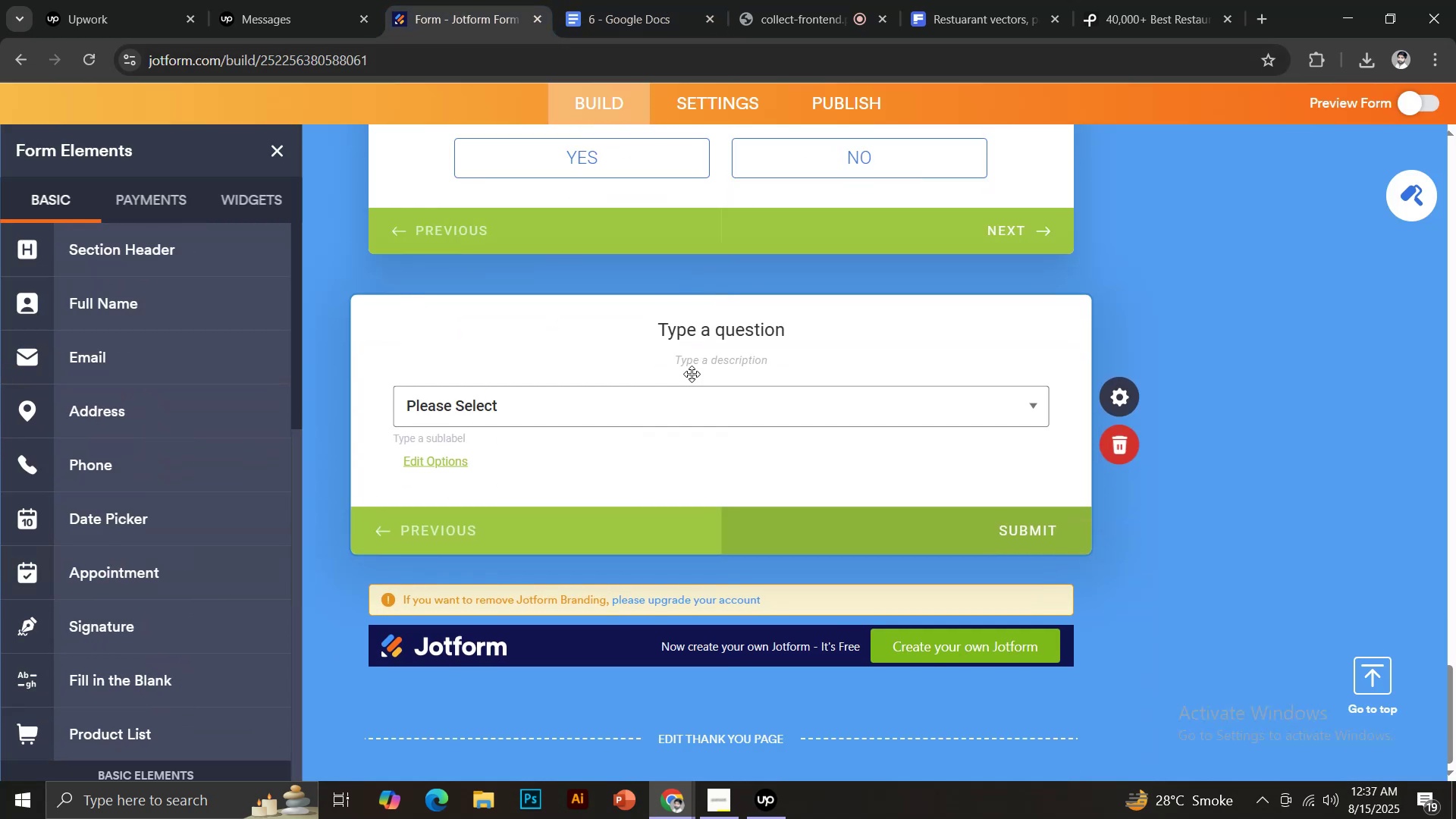 
left_click([697, 337])
 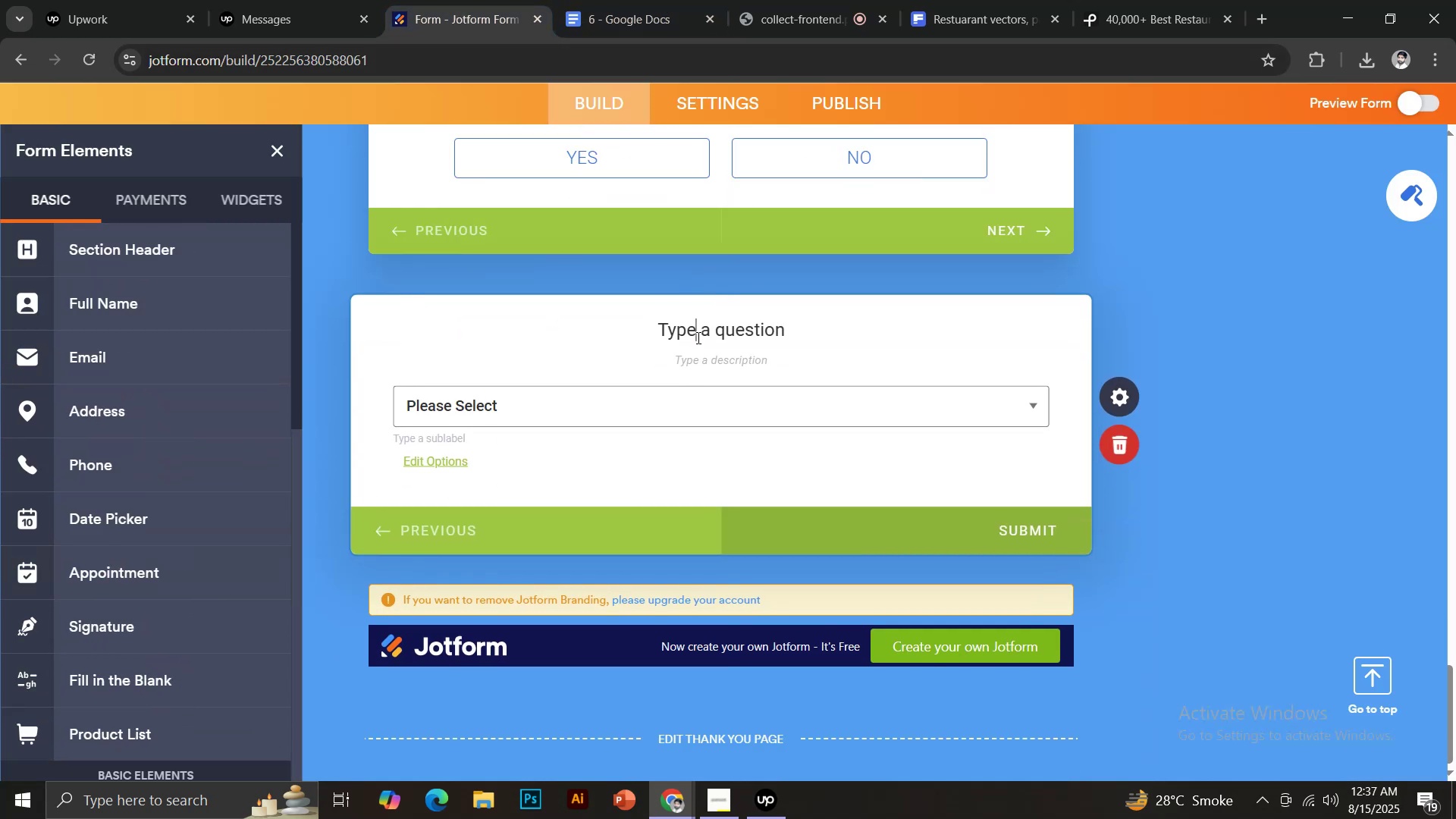 
key(Control+V)
 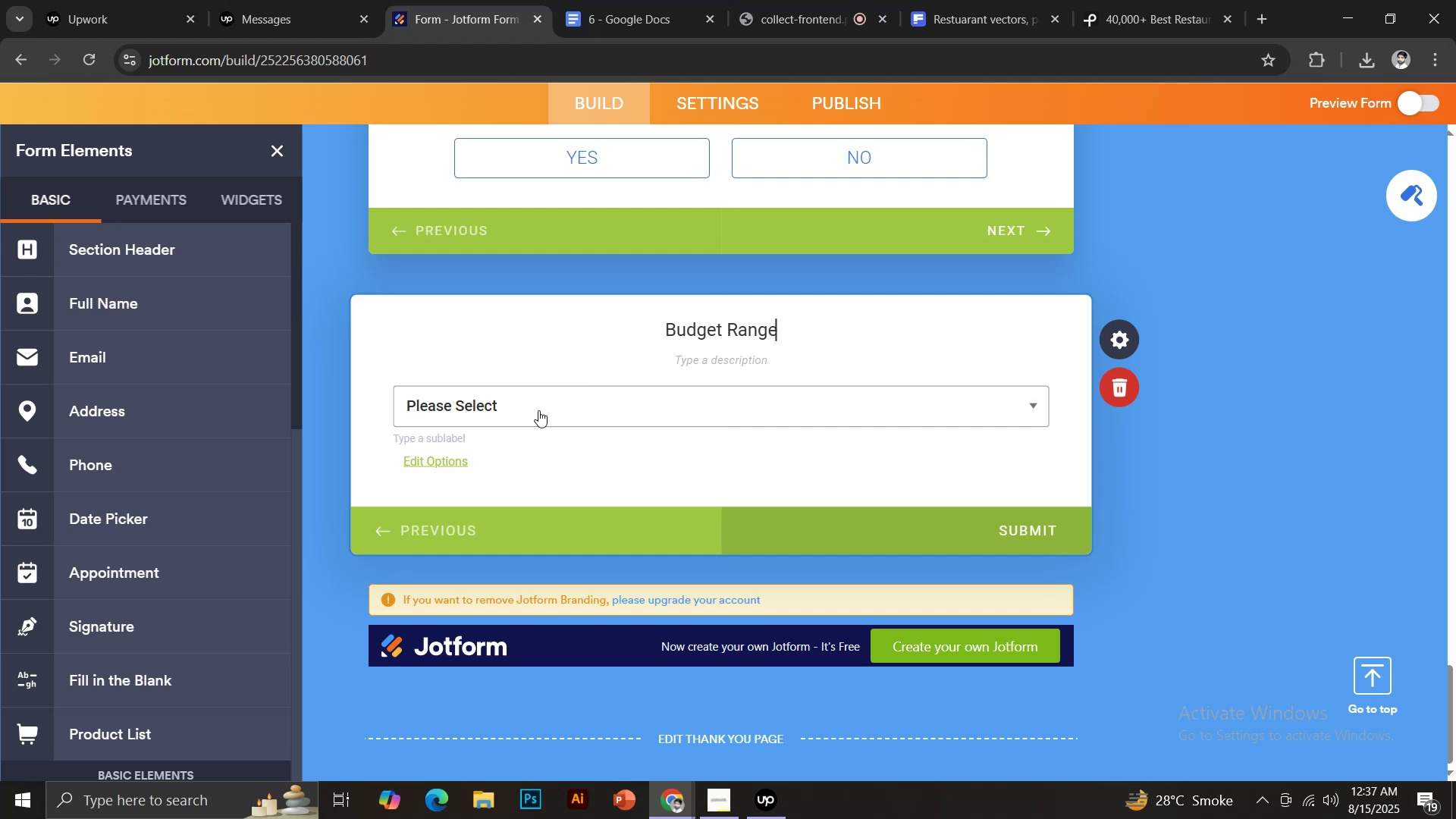 
left_click([507, 413])
 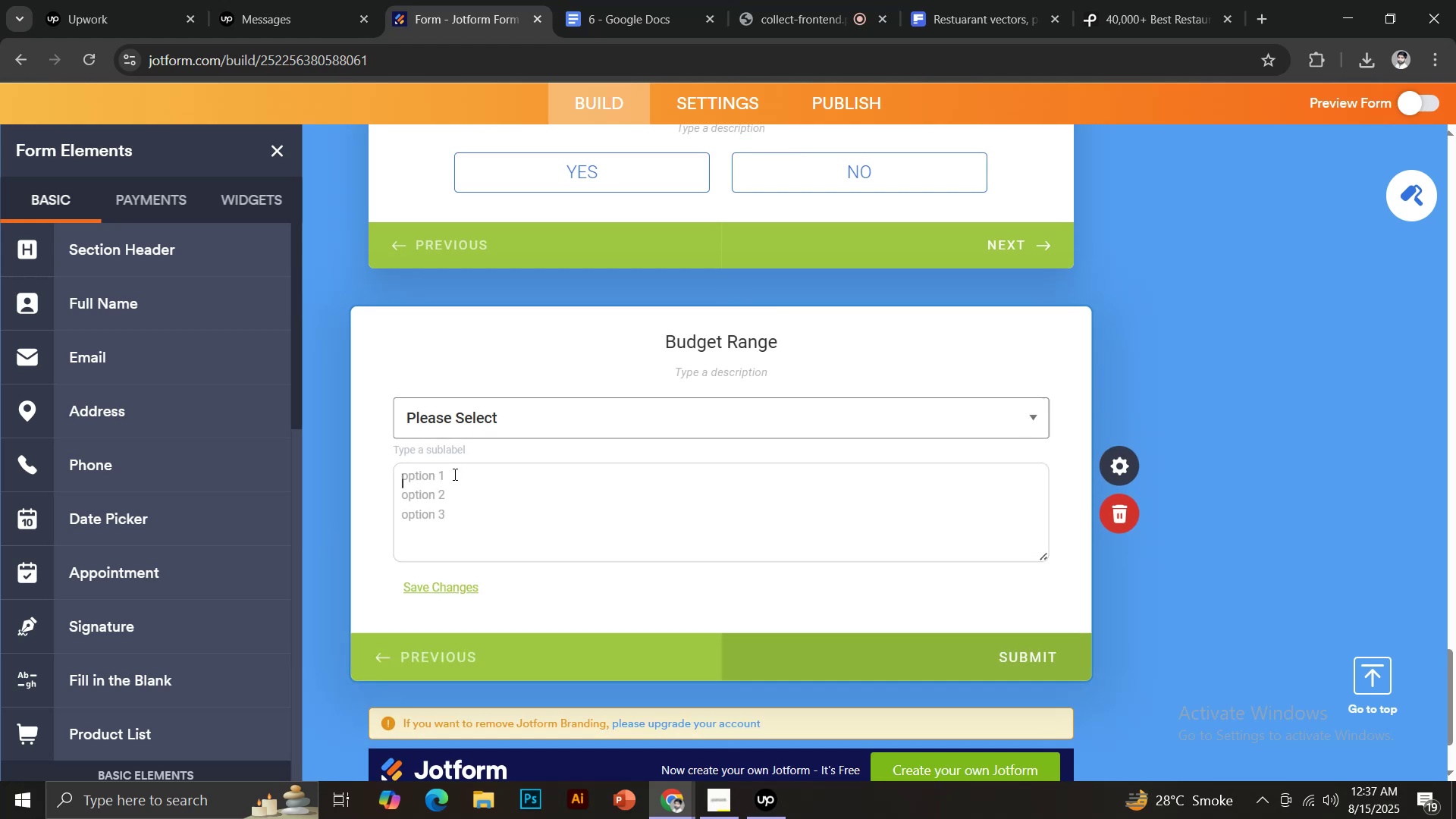 
left_click([453, 475])
 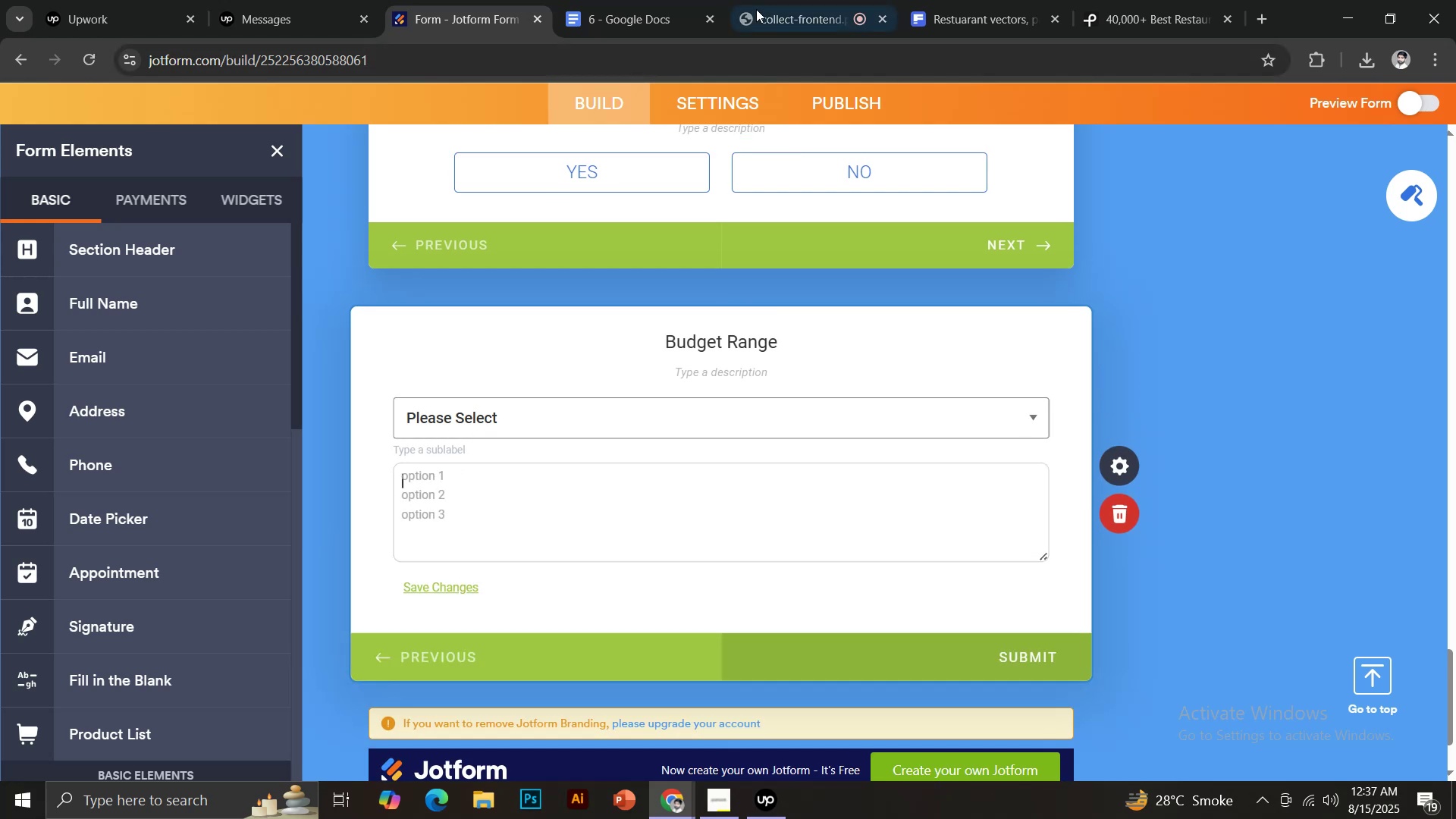 
left_click([667, 0])
 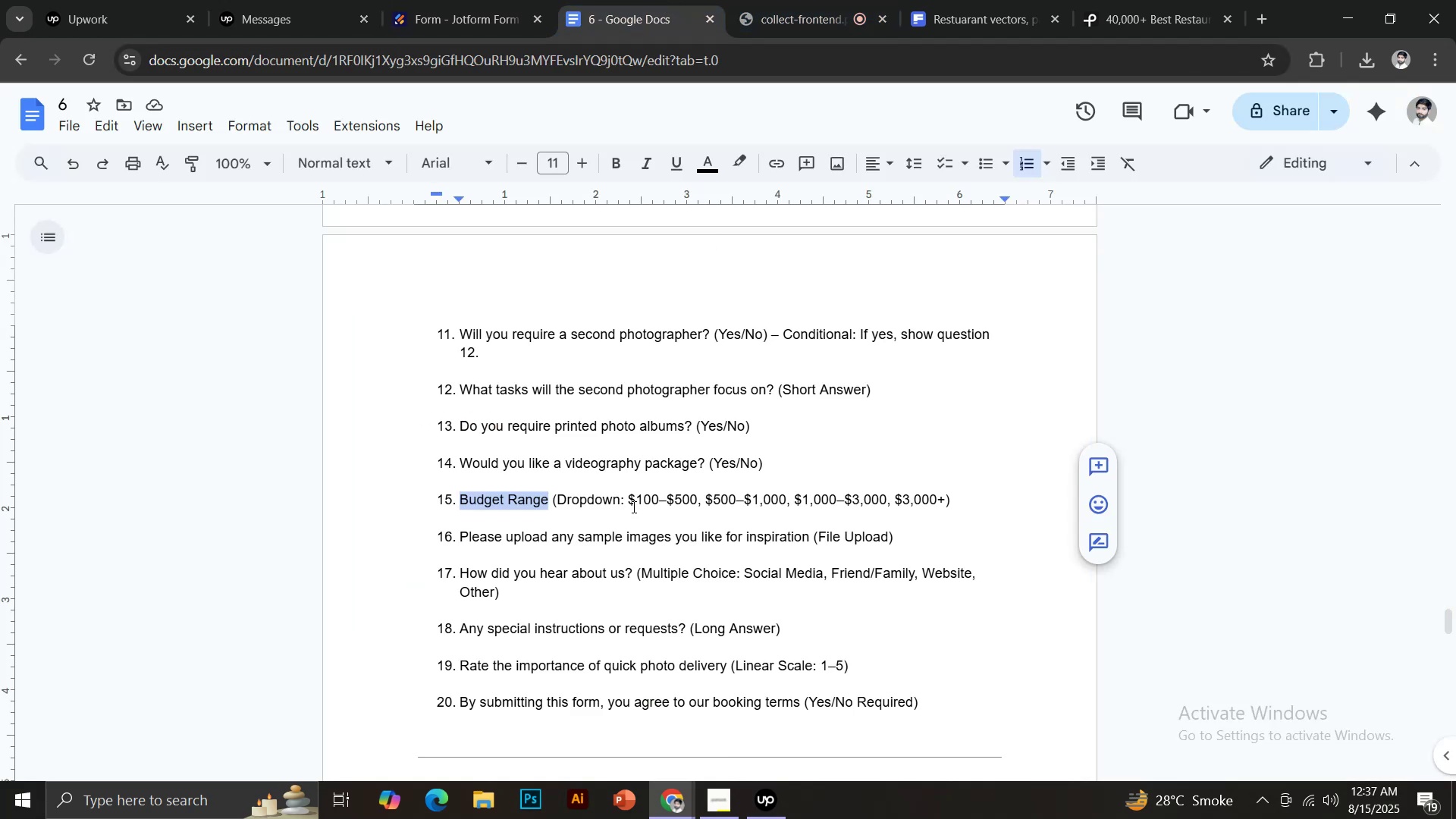 
left_click_drag(start_coordinate=[630, 505], to_coordinate=[695, 507])
 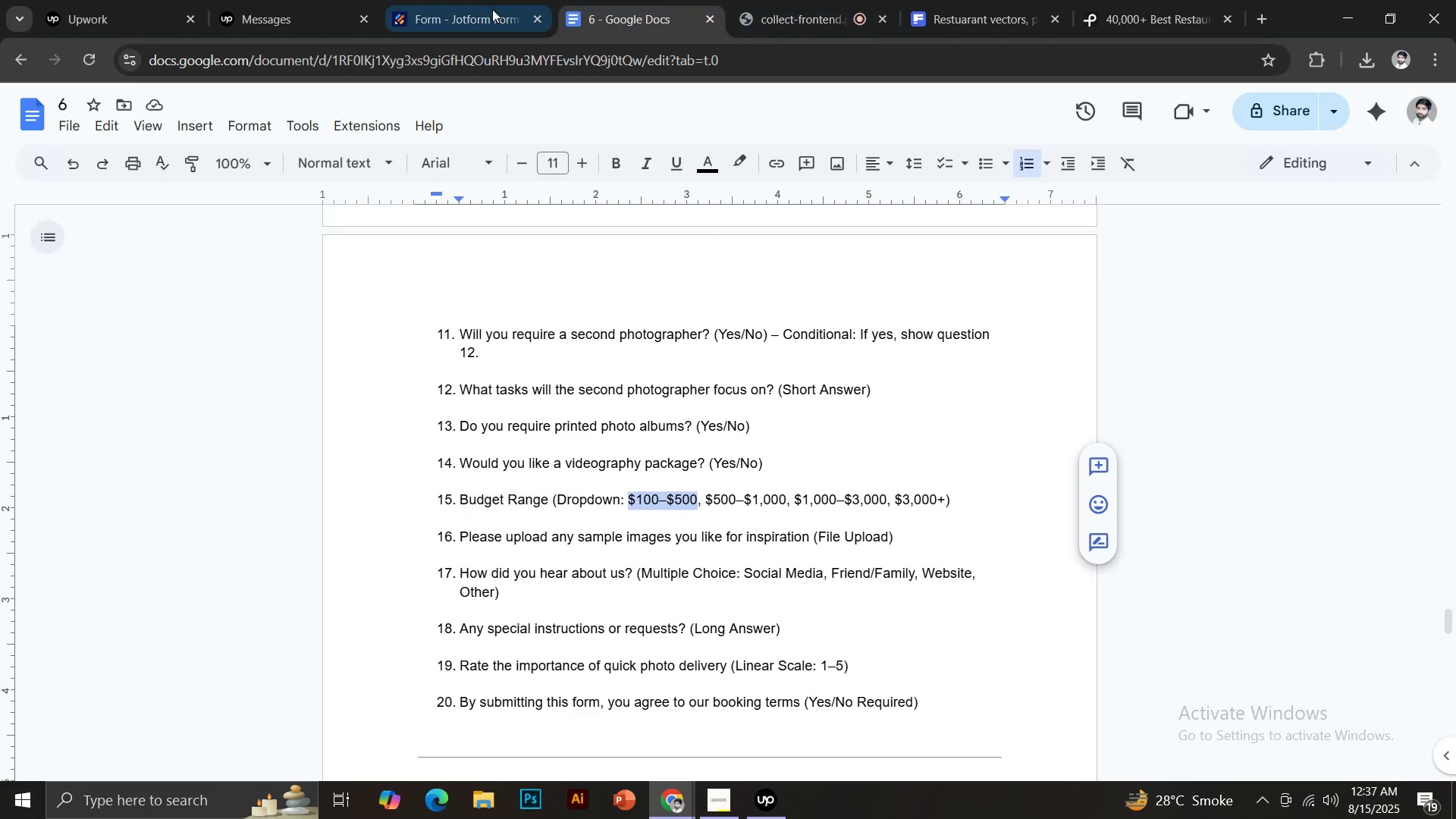 
key(Control+C)
 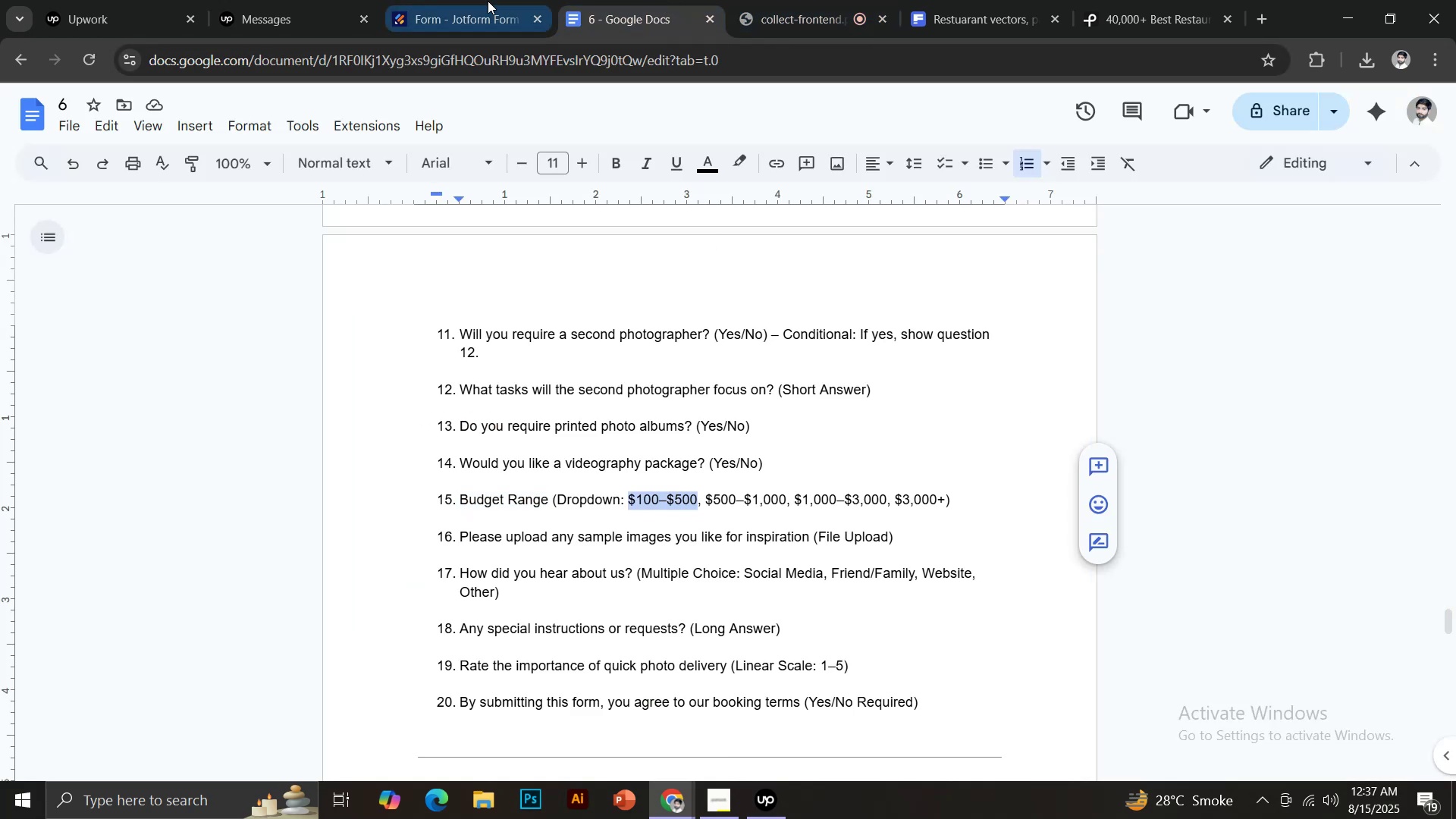 
left_click([474, 0])
 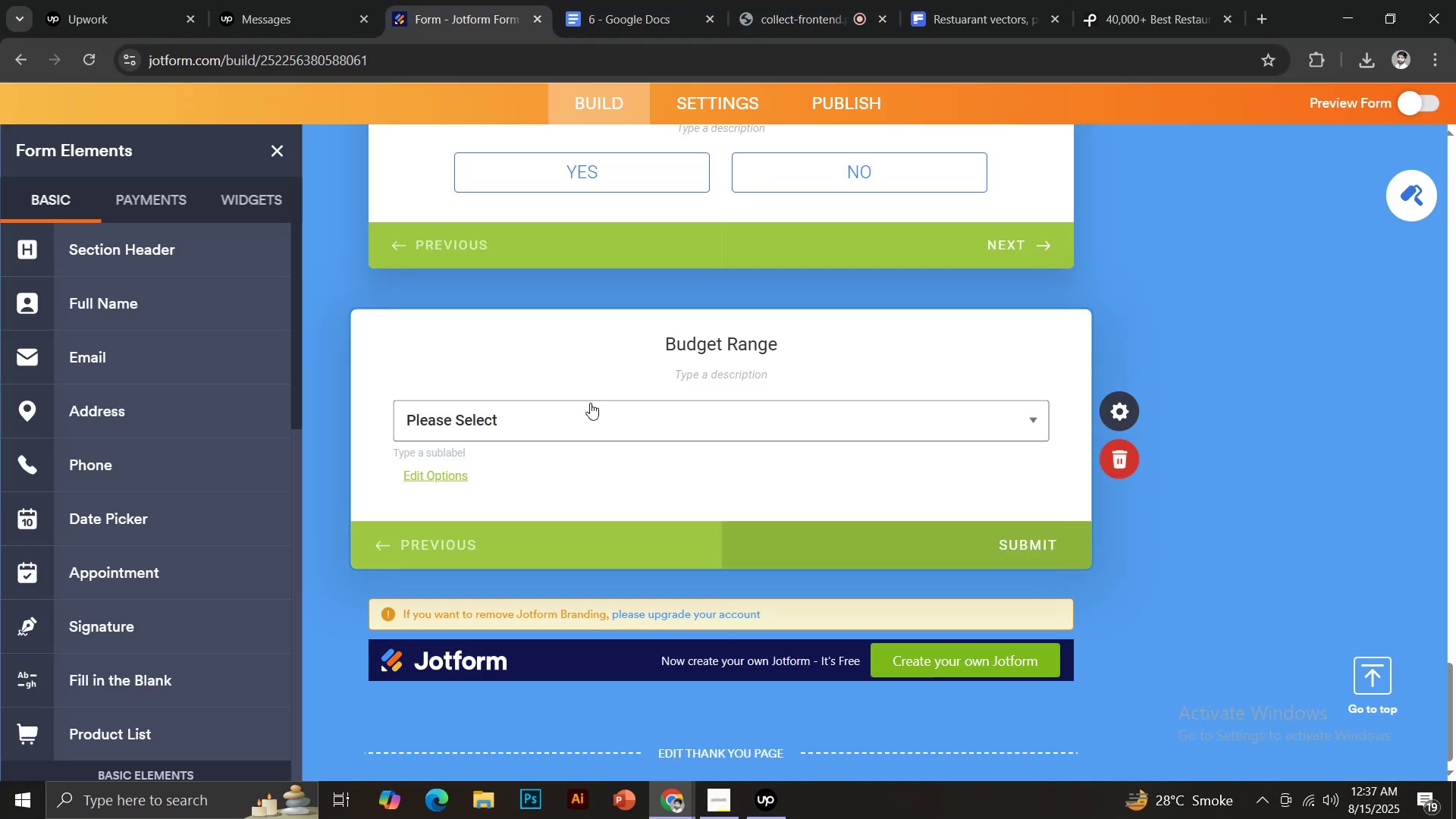 
key(Control+ControlLeft)
 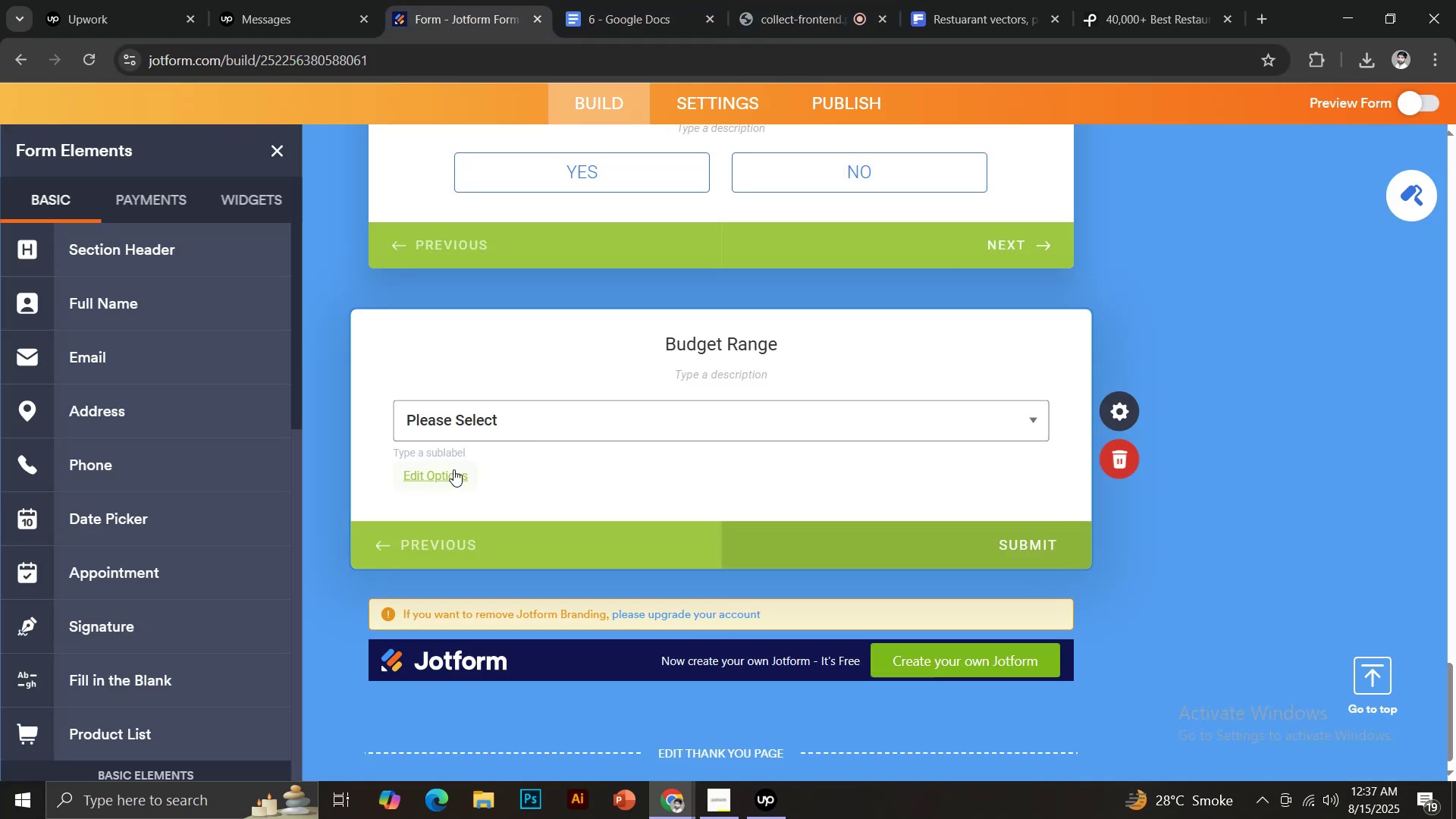 
left_click([448, 475])
 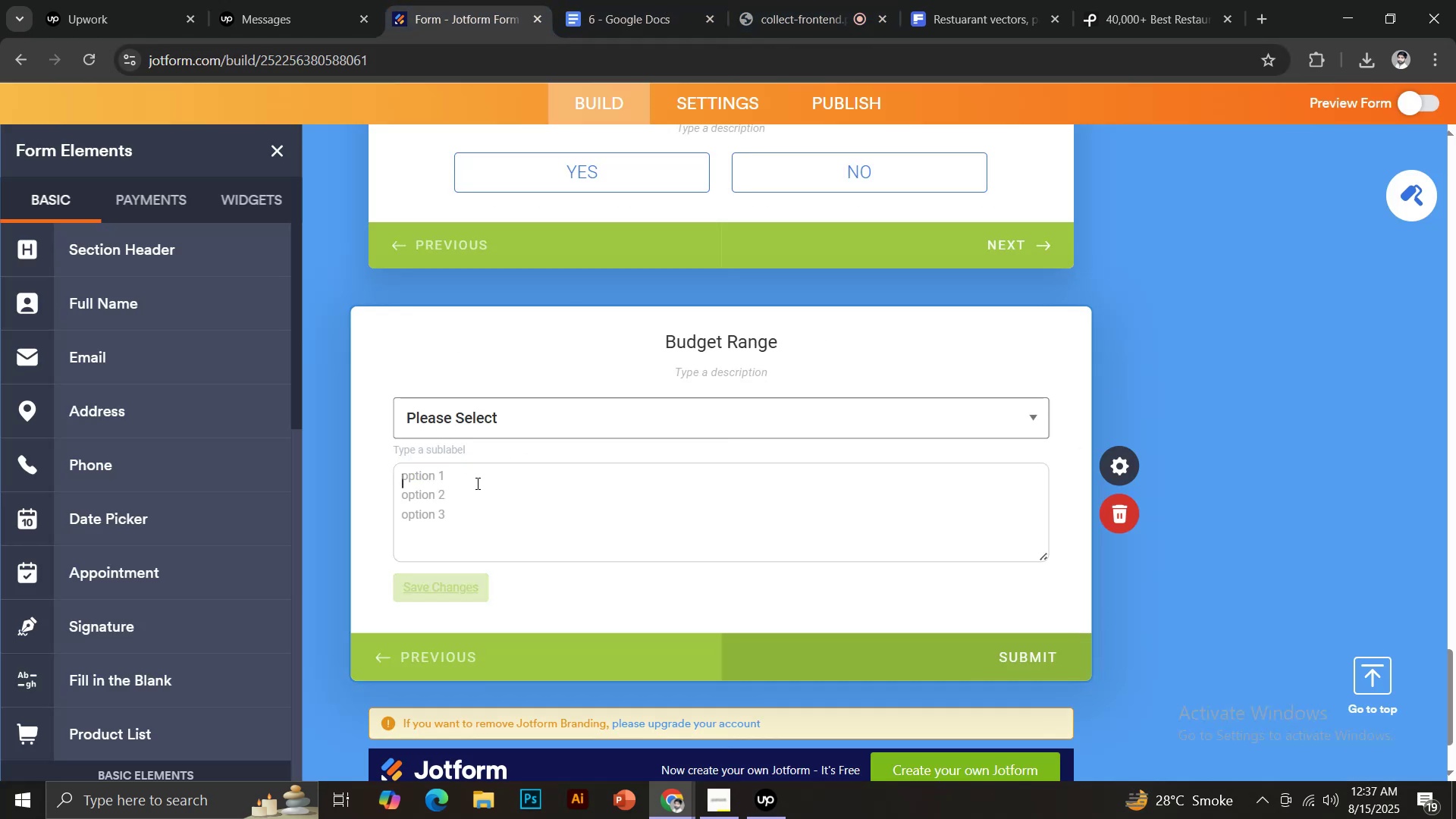 
key(Control+V)
 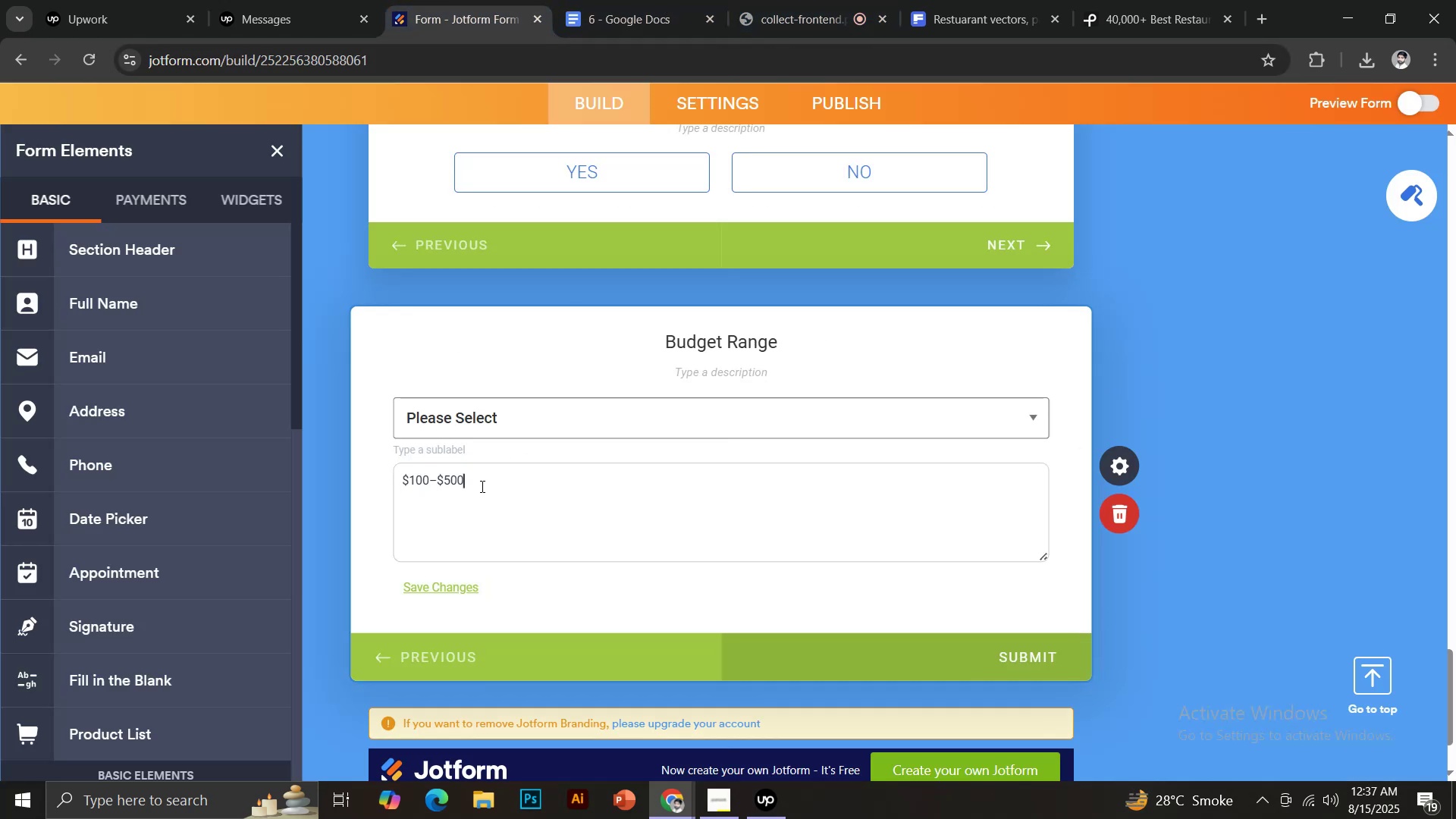 
key(Shift+Enter)
 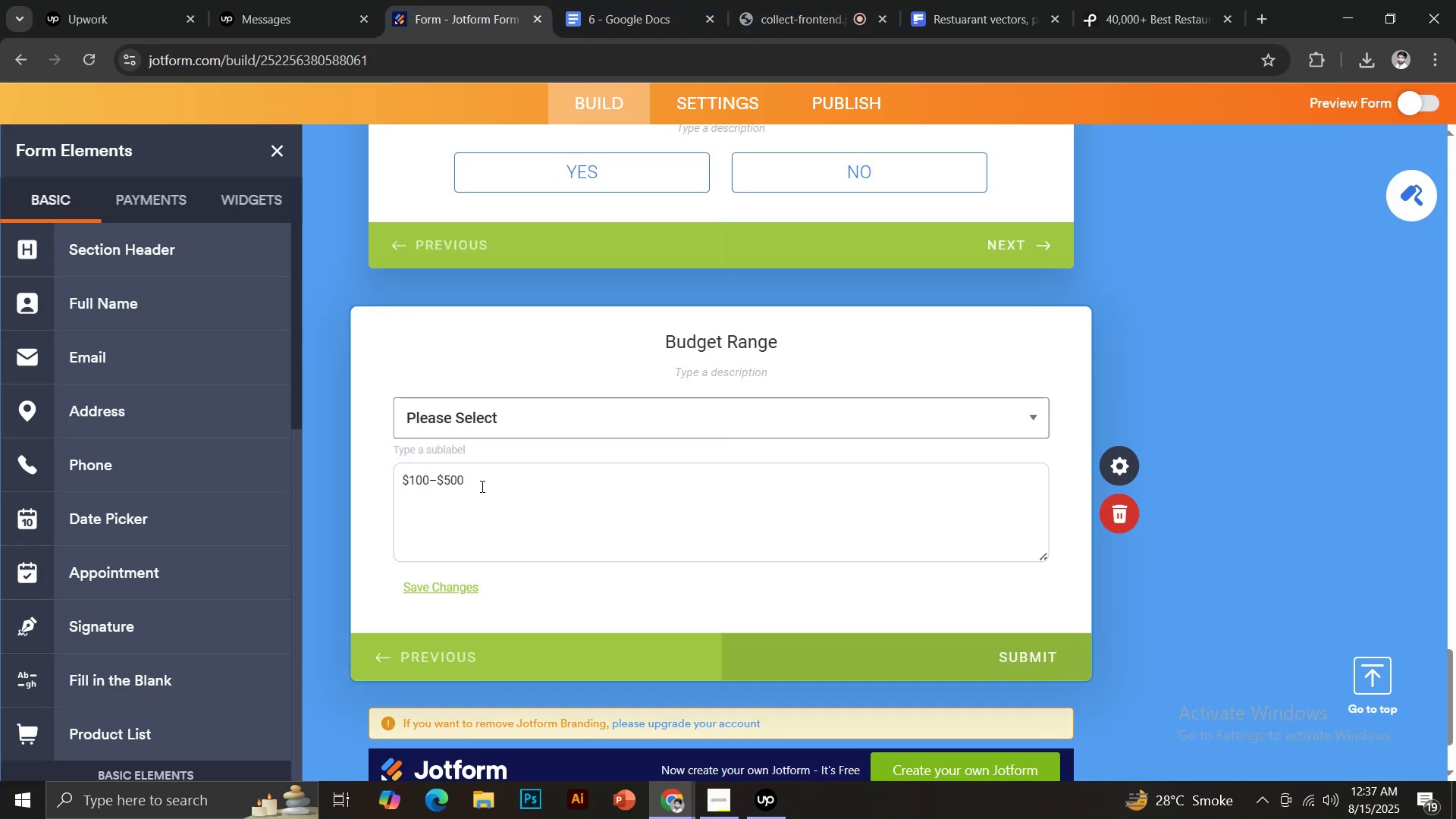 
type($500-1)
key(Backspace)
type($1000)
 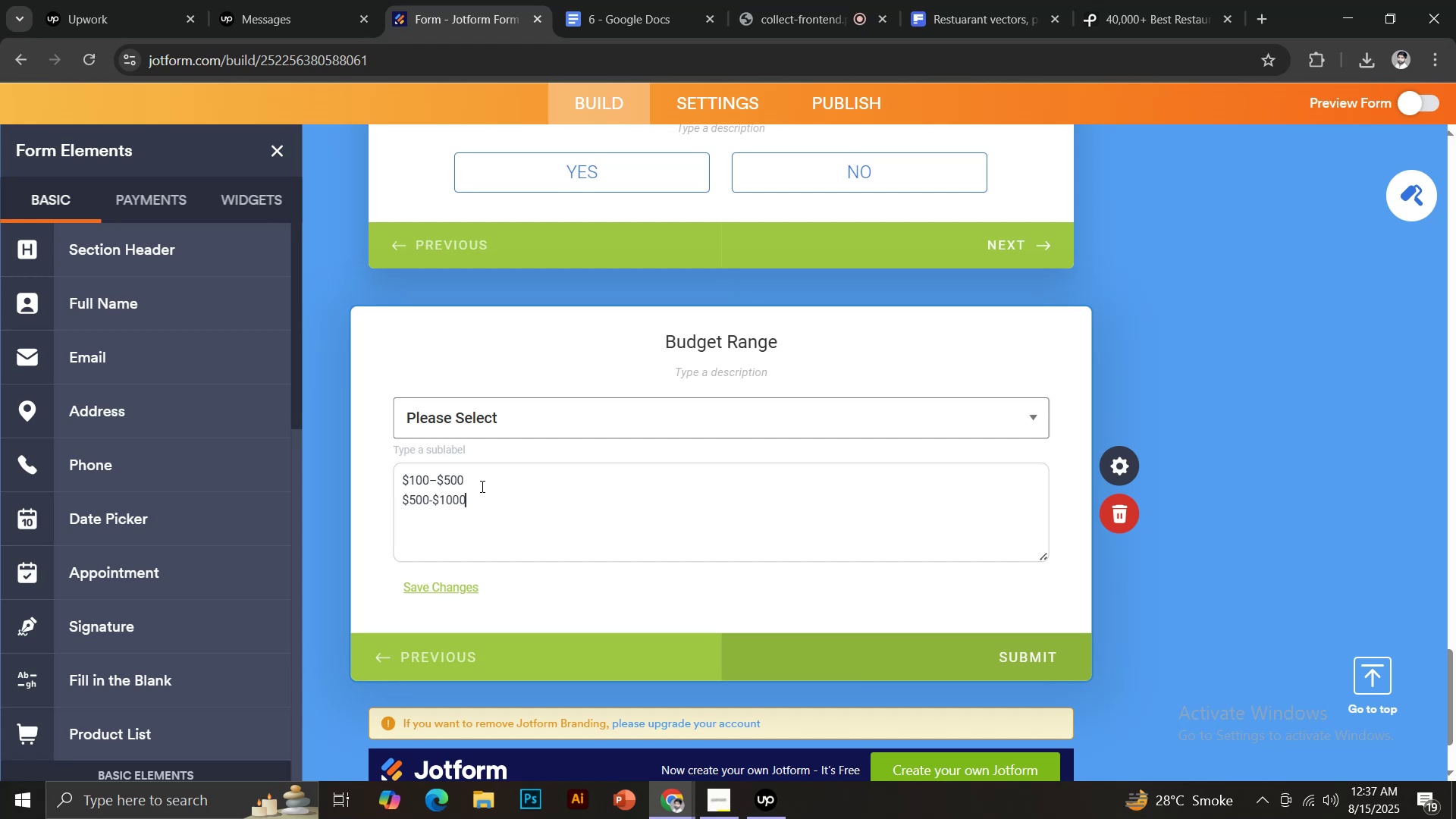 
 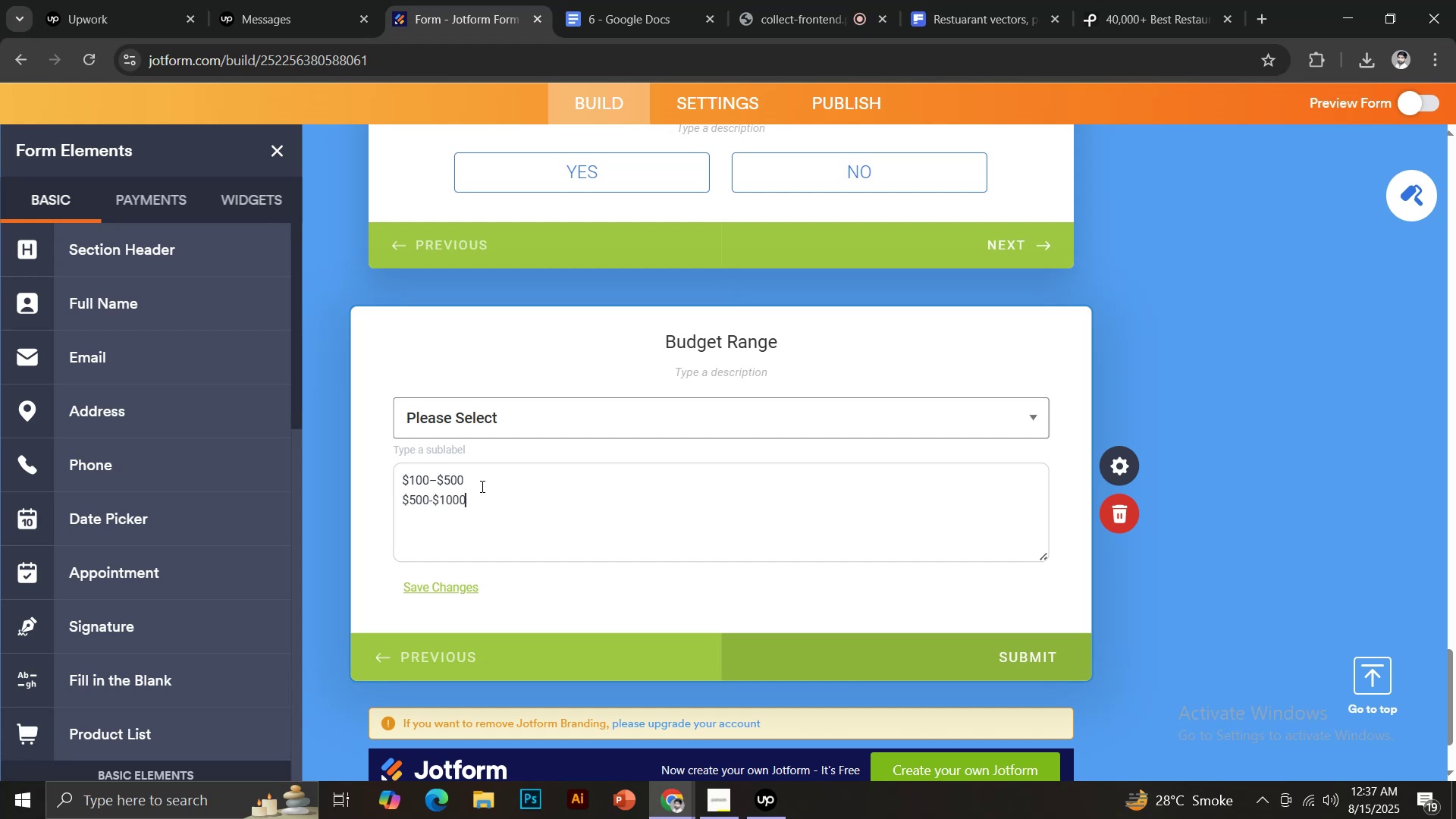 
key(Enter)
 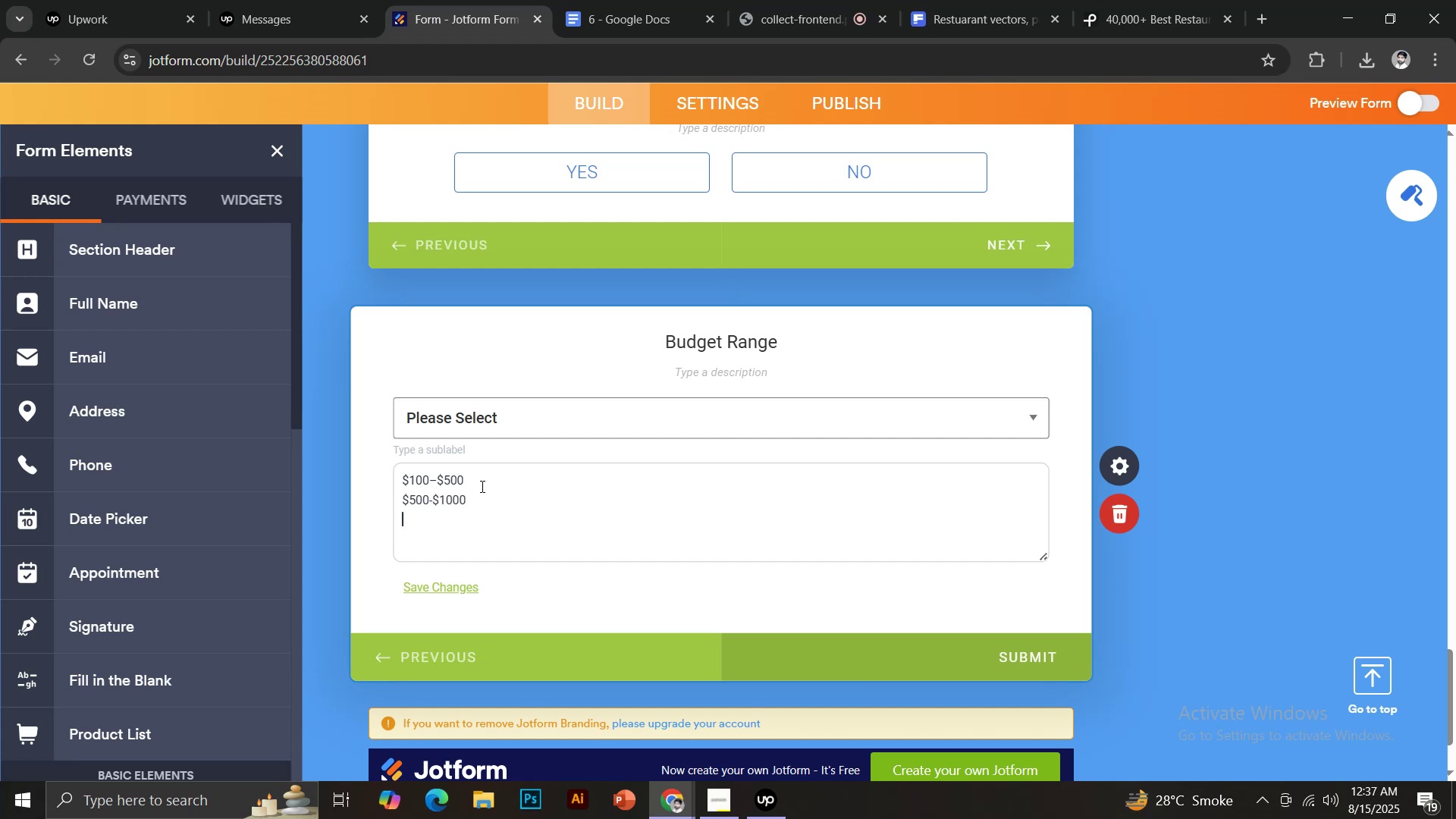 
type($1000-$5000)
 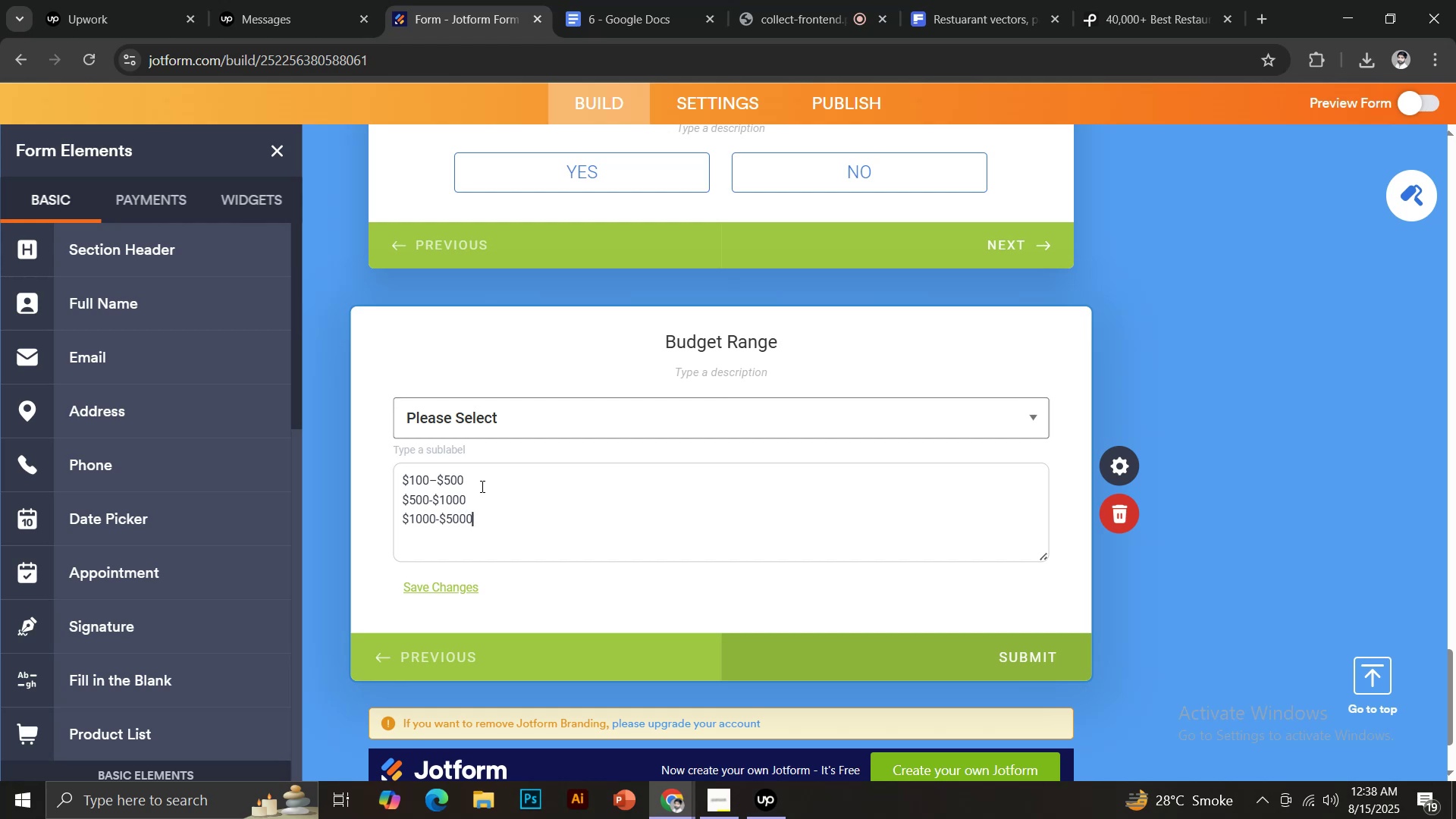 
key(Enter)
 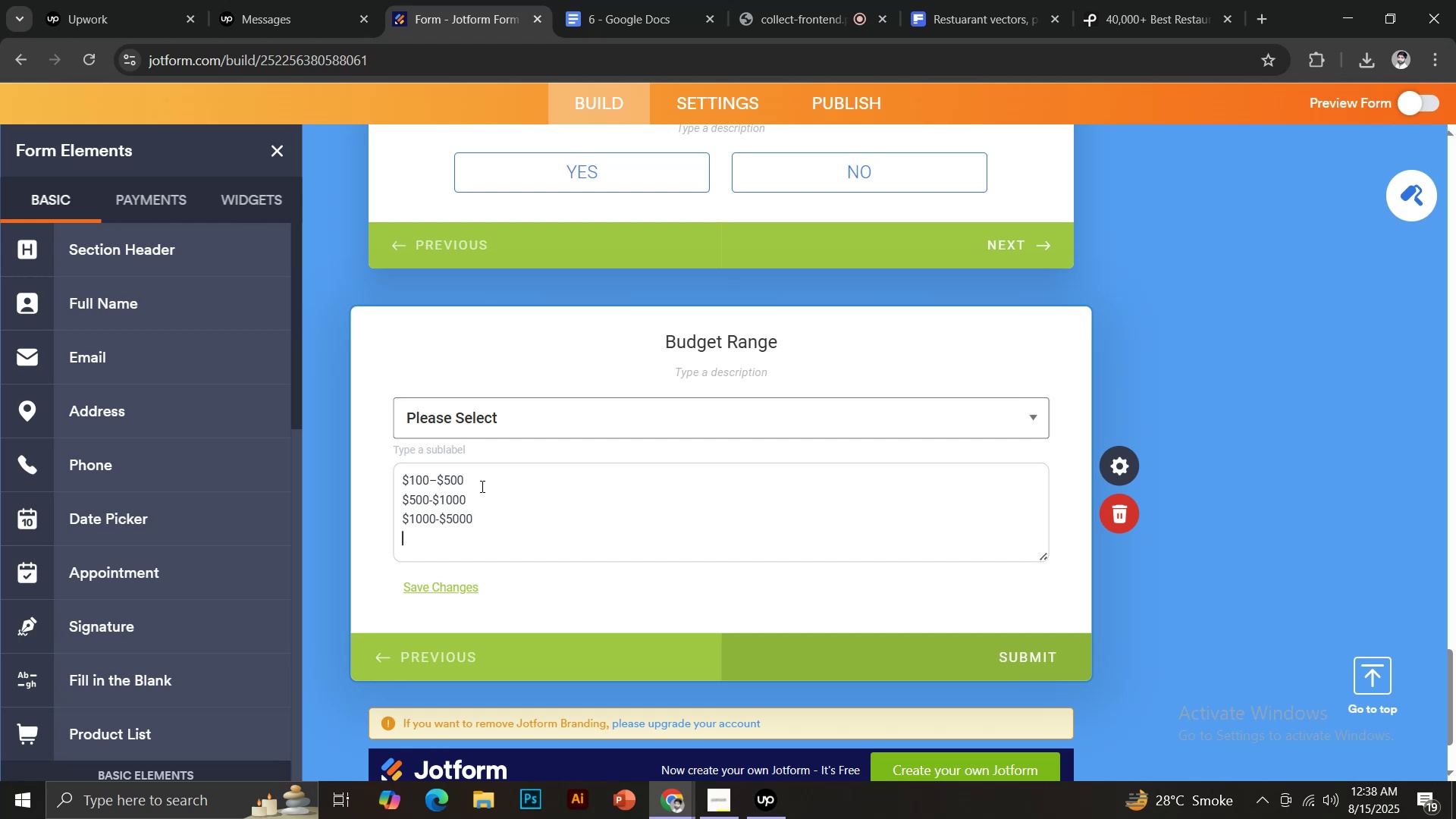 
type(>%)
key(Backspace)
type(50000)
key(Backspace)
 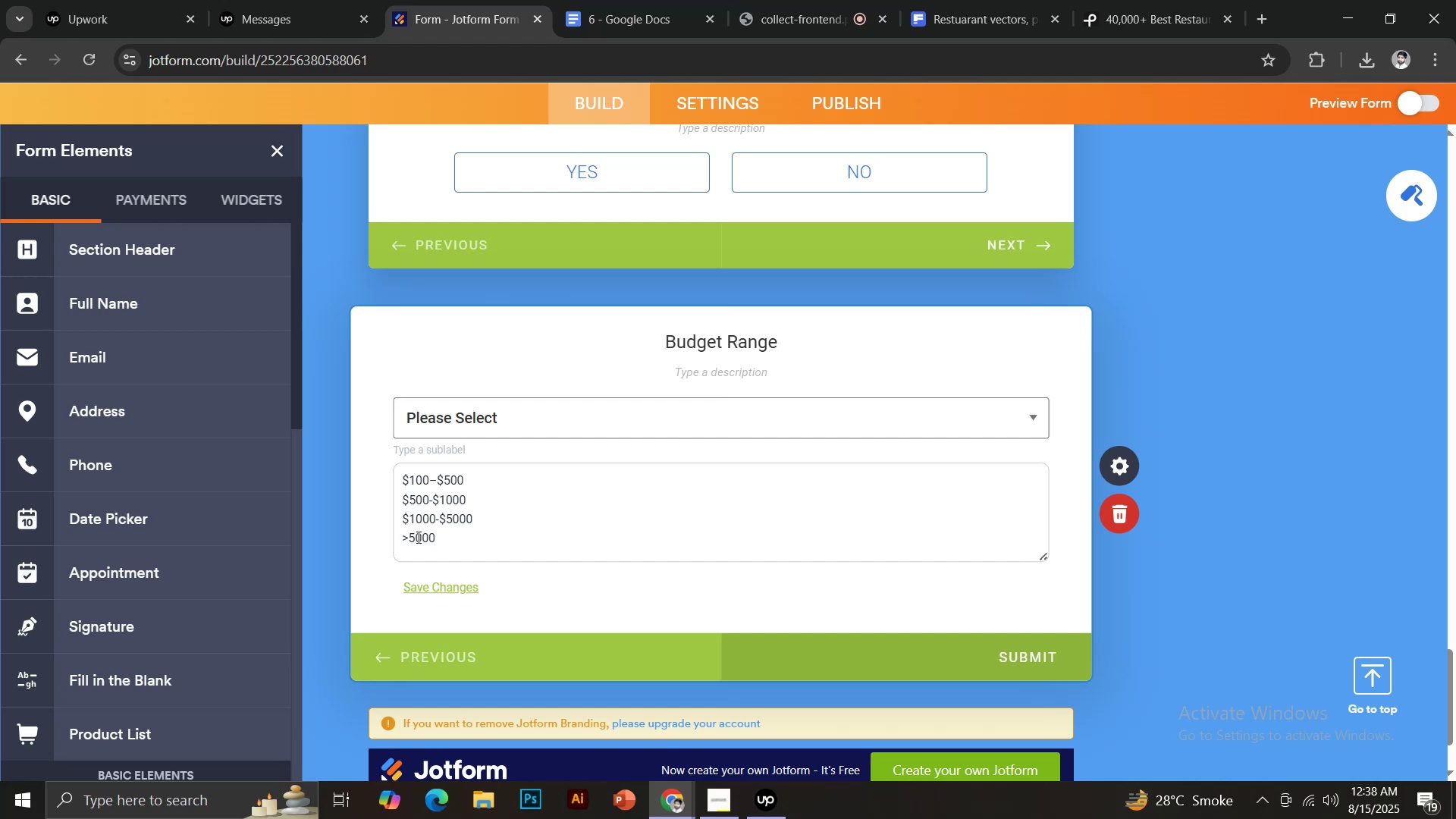 
left_click([411, 534])
 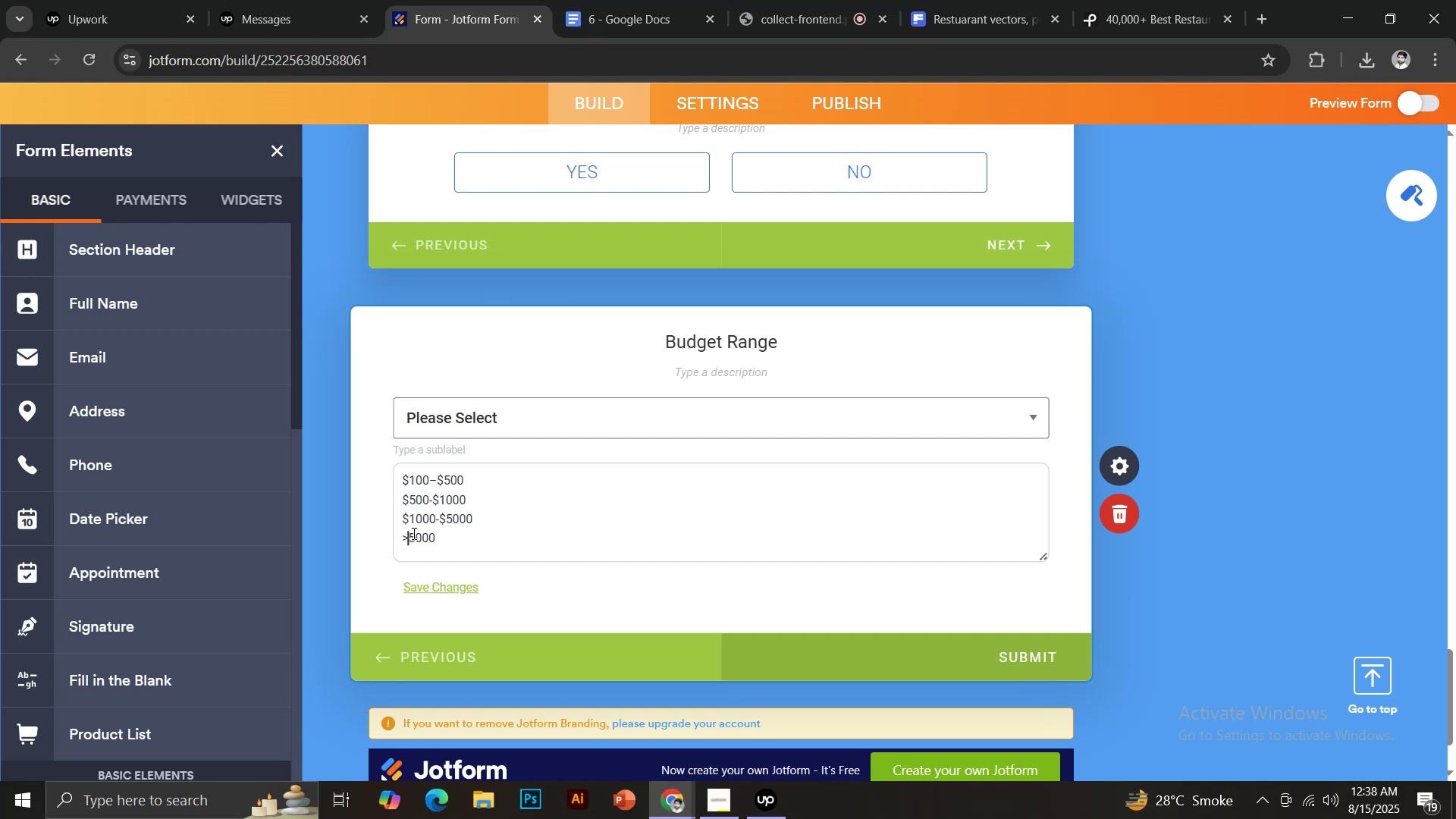 
key(Shift+4)
 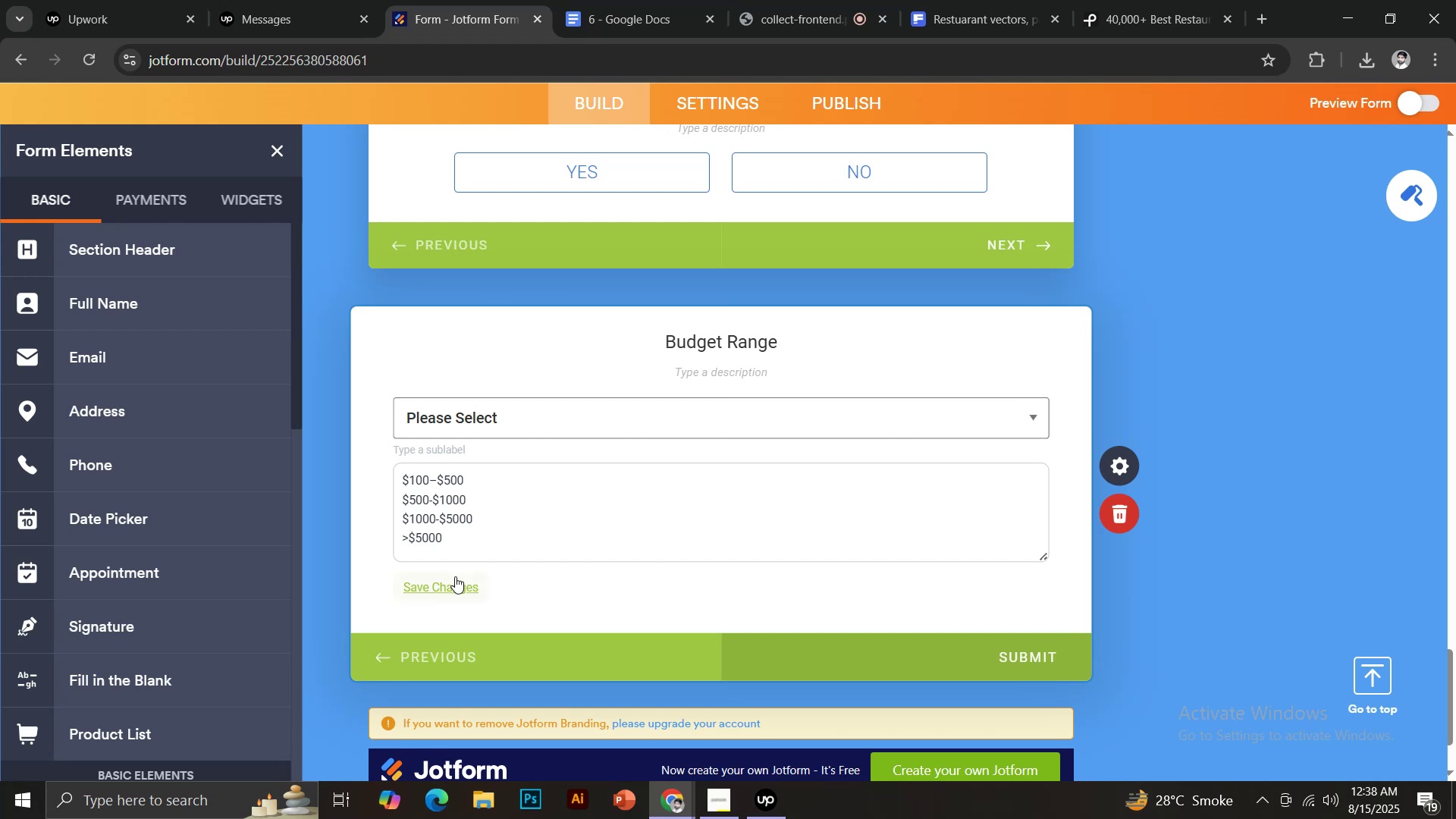 
left_click([446, 592])
 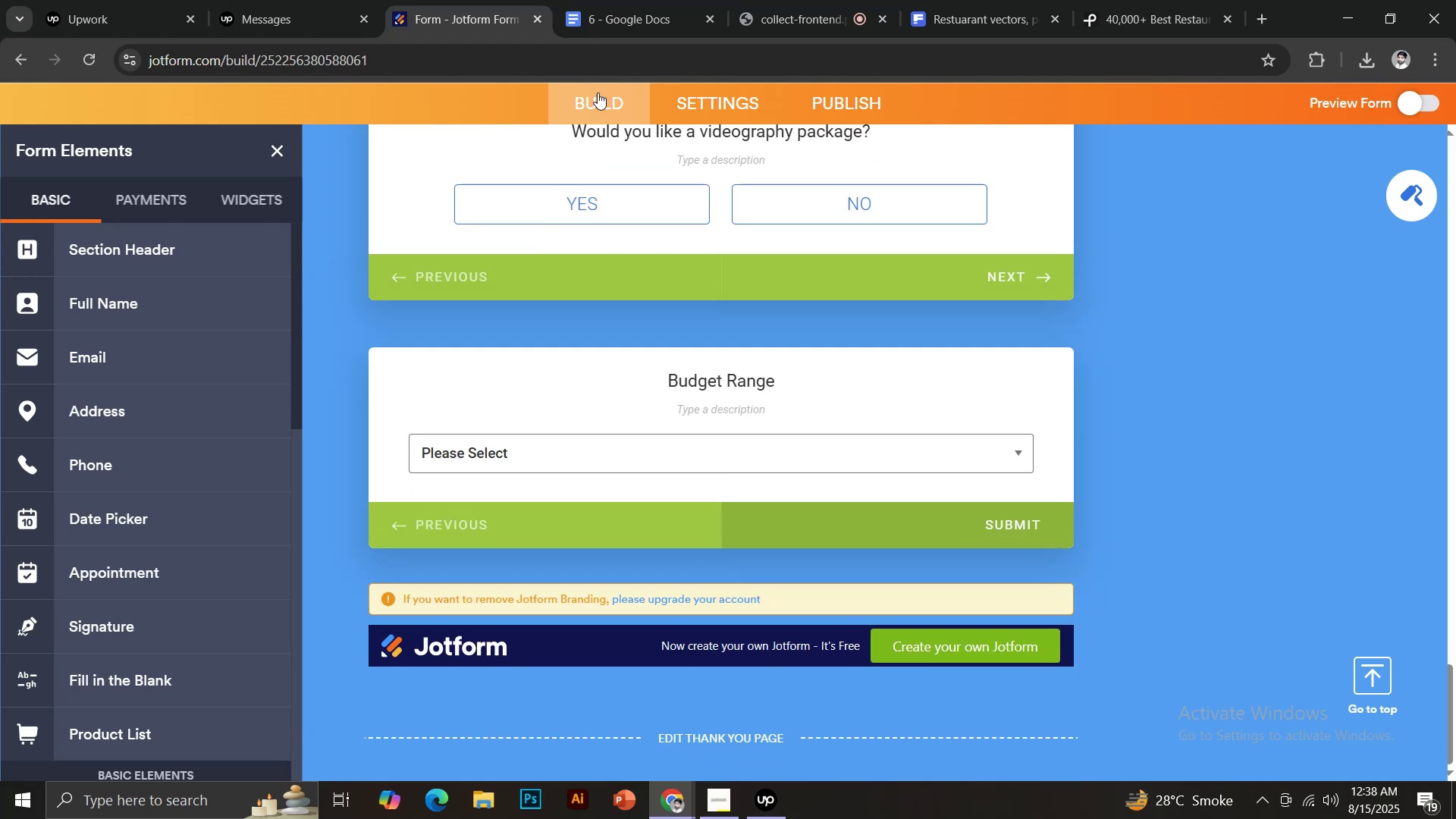 
left_click([603, 20])
 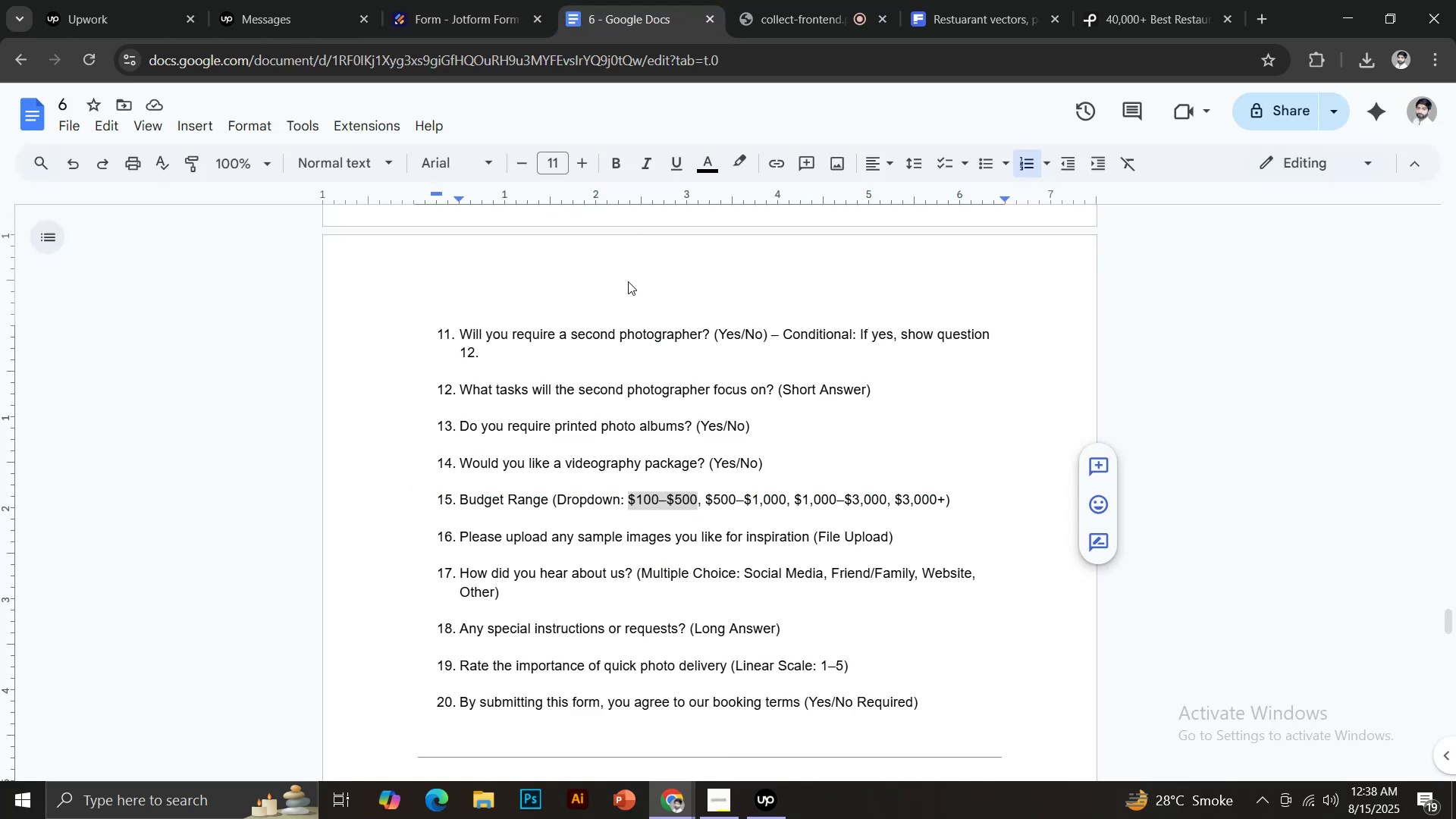 
scroll: coordinate [627, 337], scroll_direction: down, amount: 2.0
 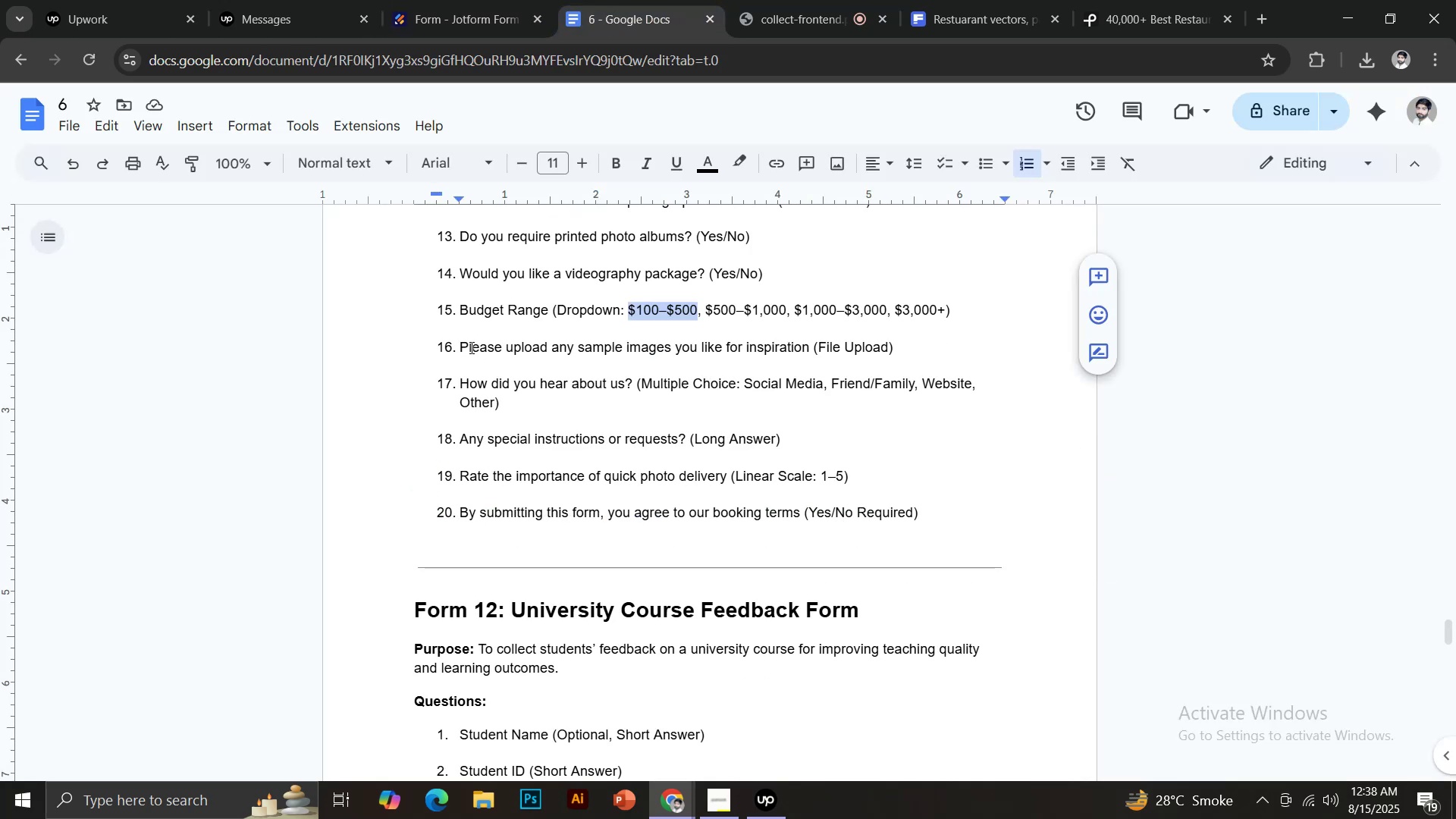 
left_click_drag(start_coordinate=[460, 347], to_coordinate=[808, 347])
 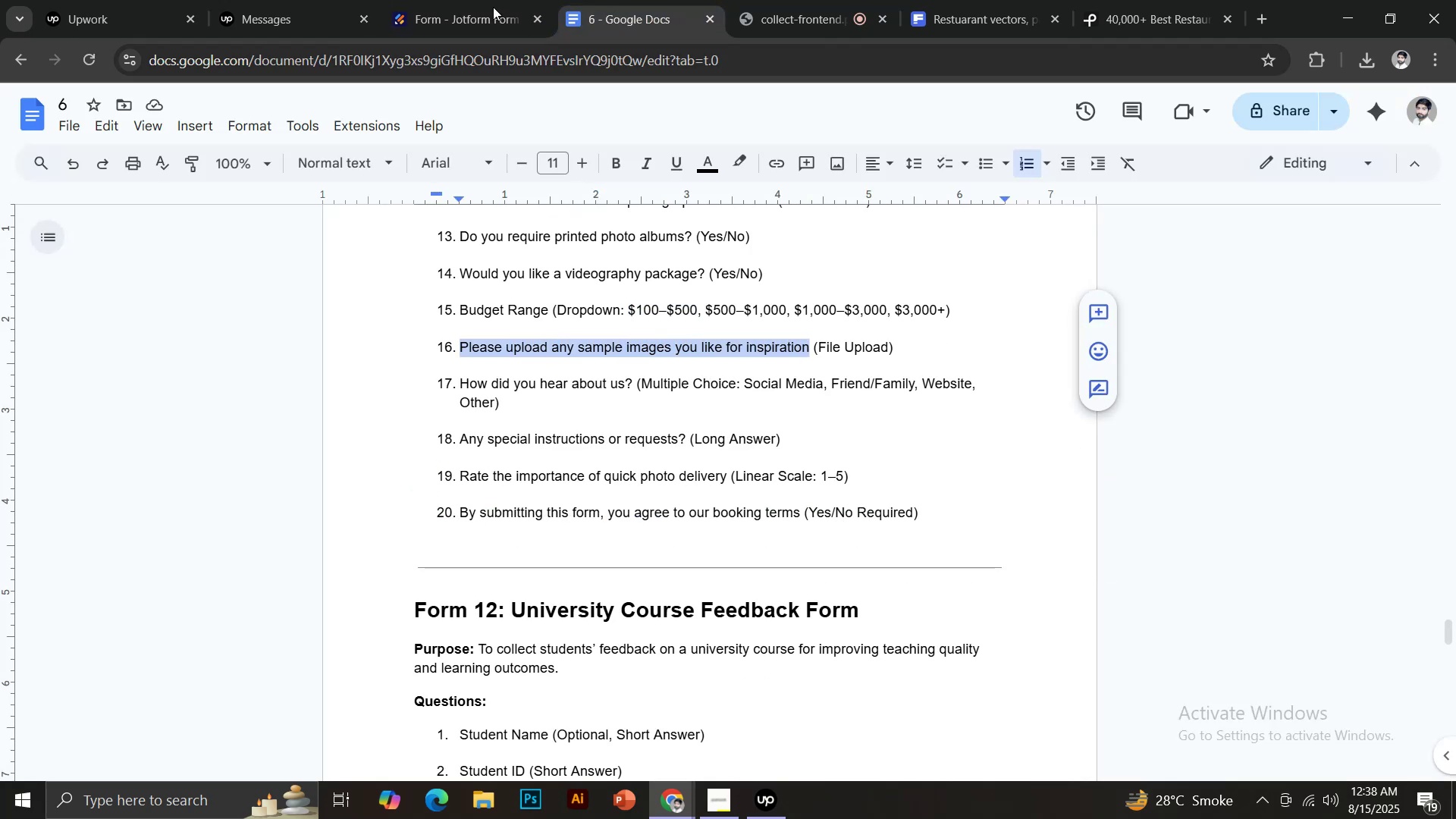 
key(Control+C)
 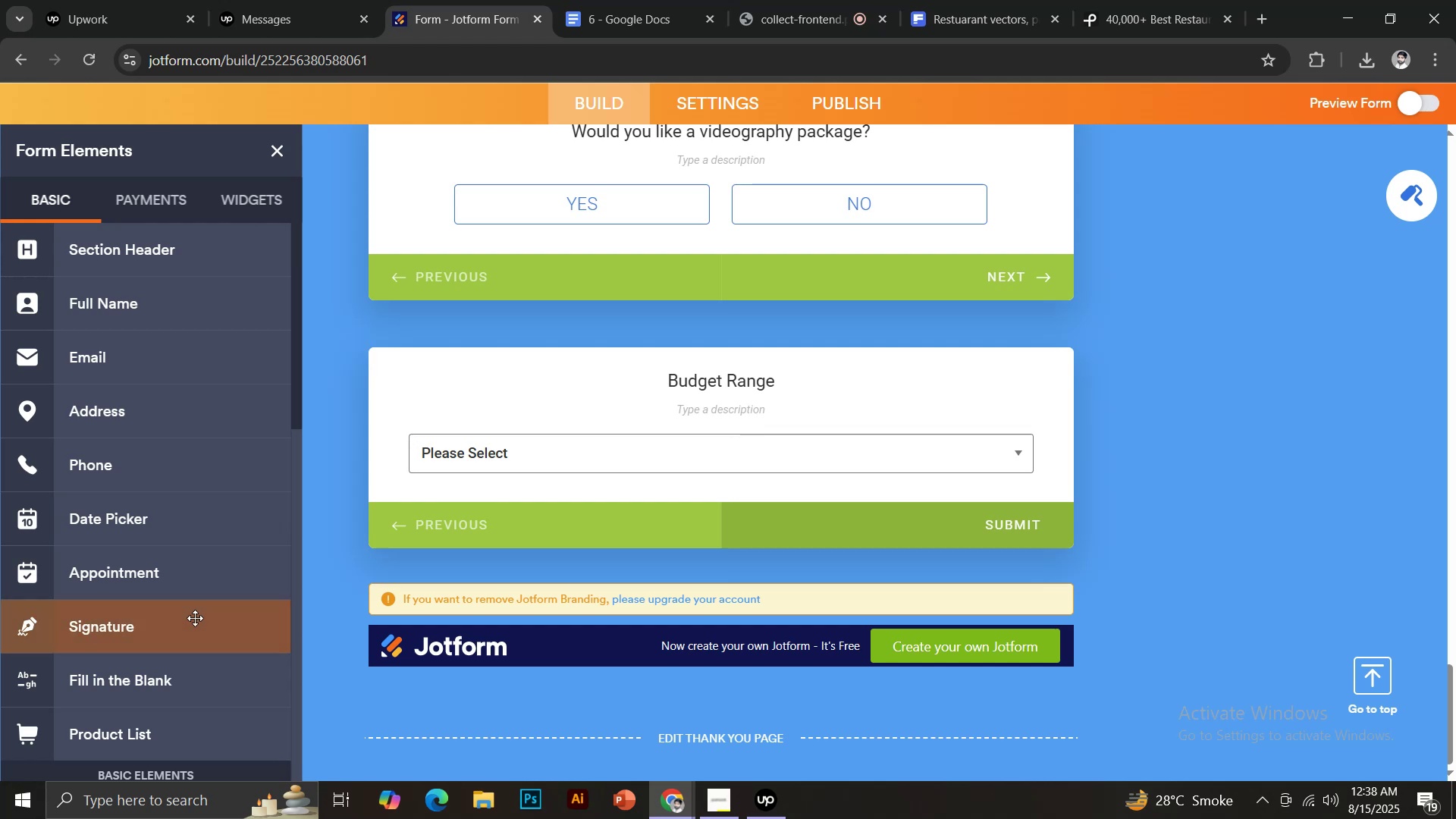 
scroll: coordinate [215, 534], scroll_direction: down, amount: 8.0
 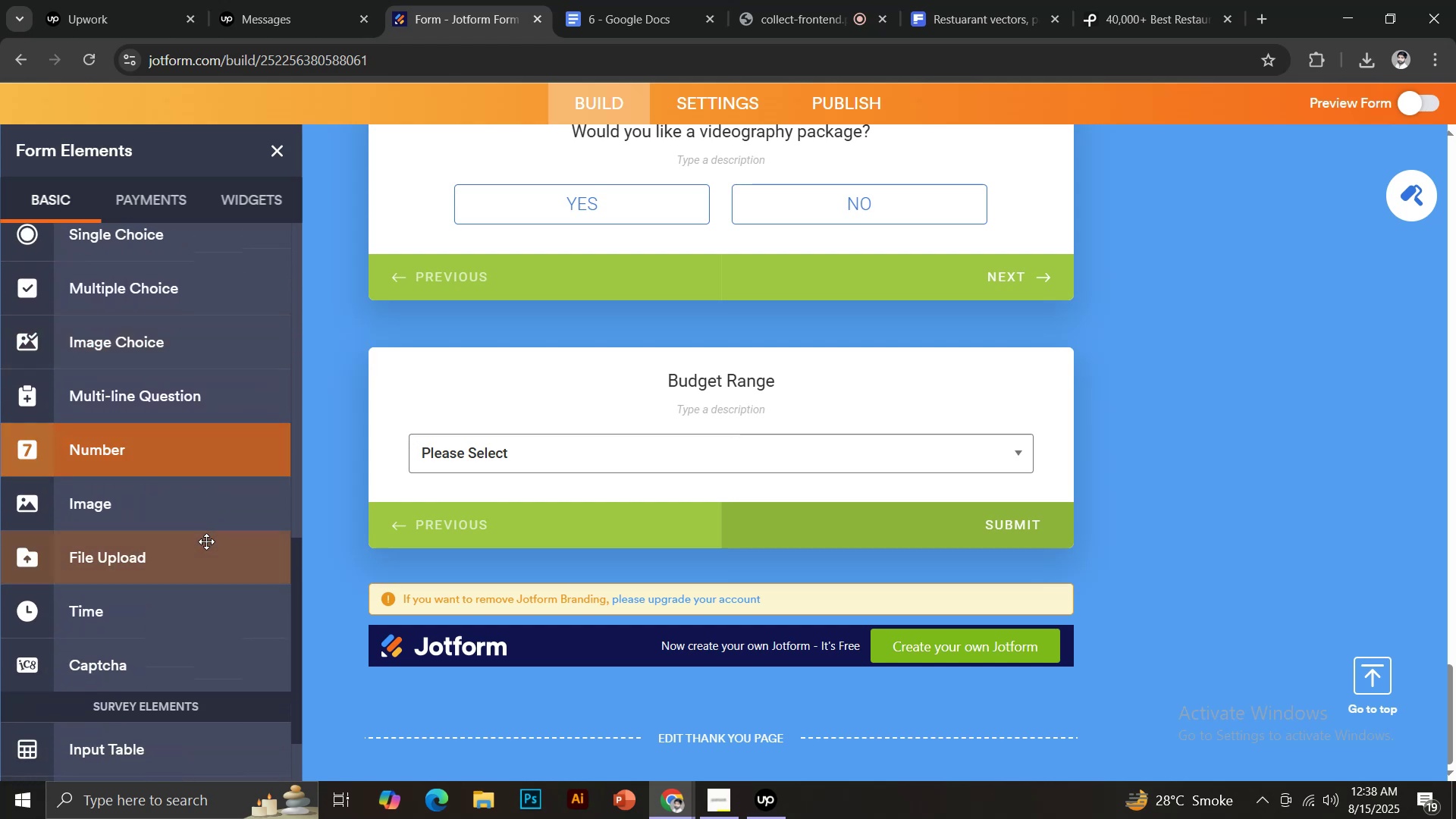 
left_click([205, 544])
 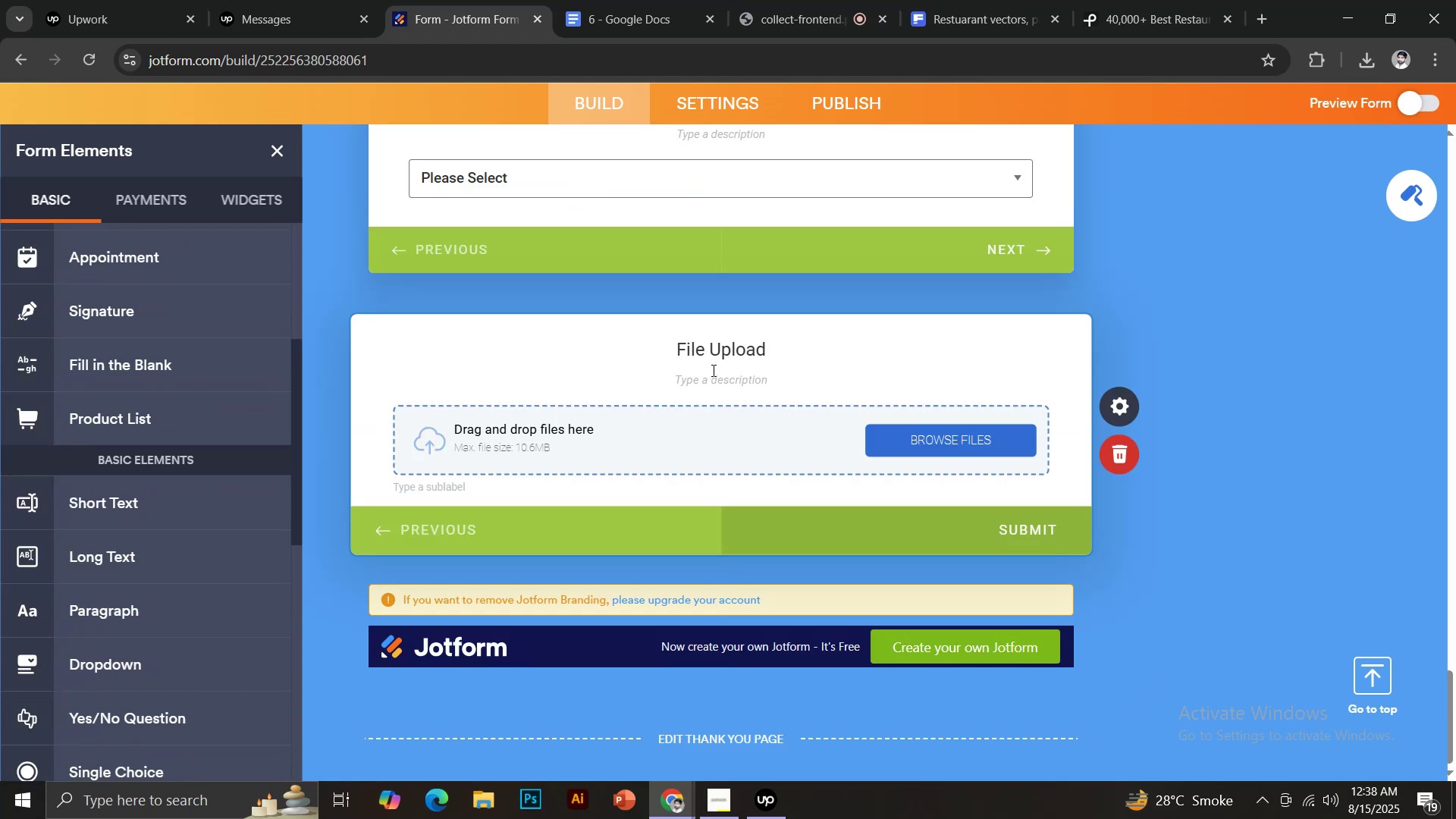 
left_click([714, 346])
 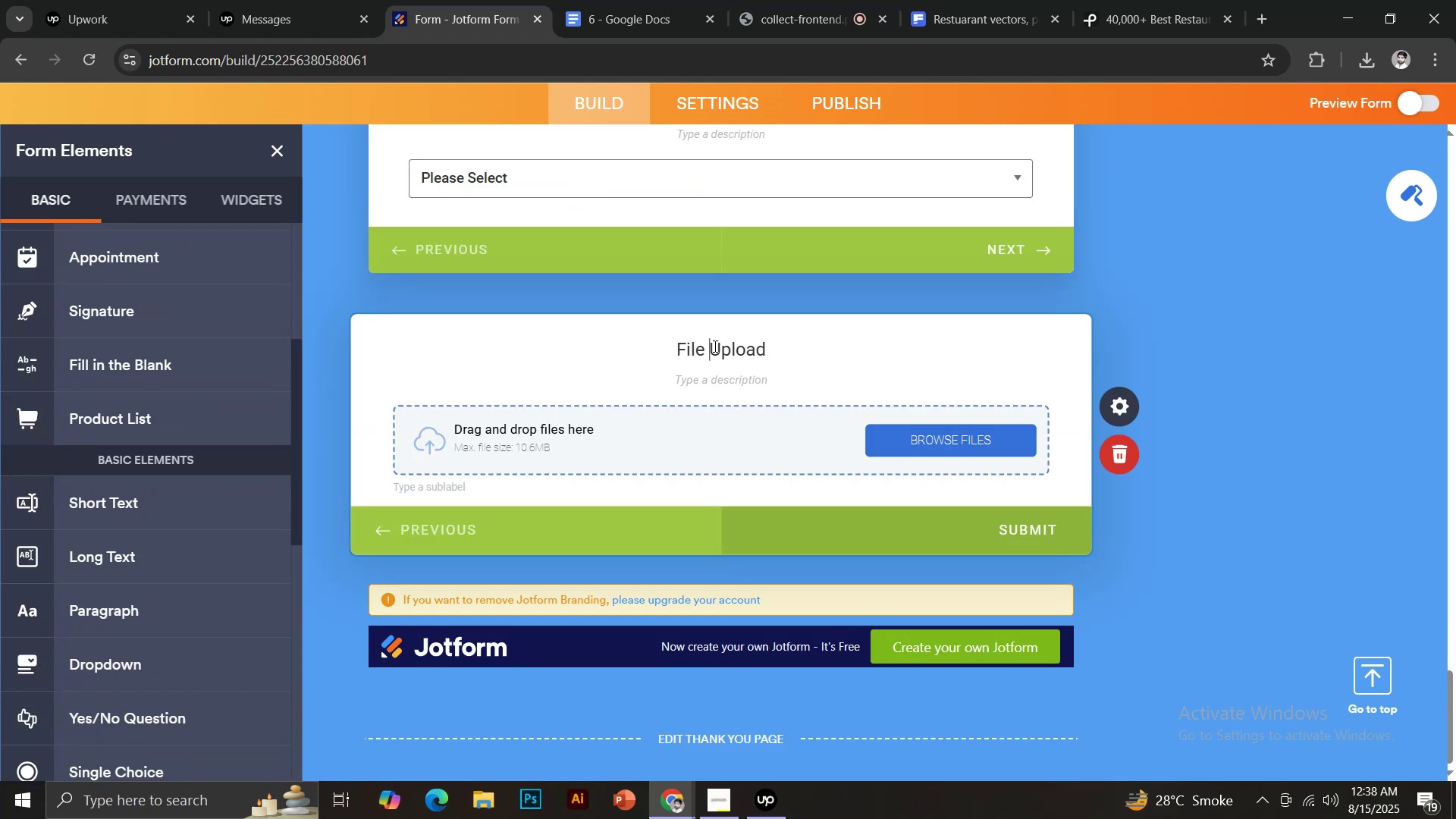 
key(Control+ControlLeft)
 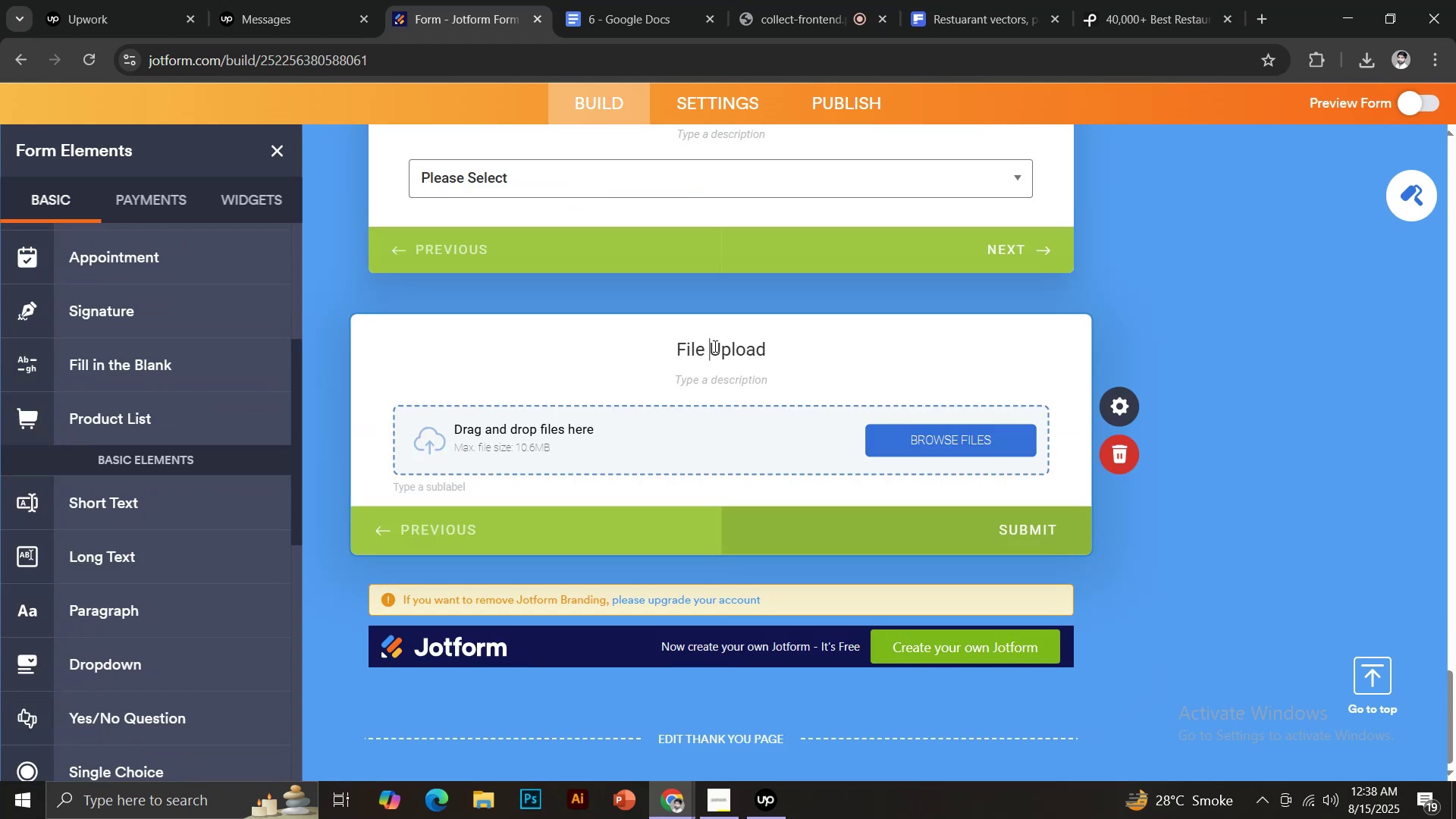 
key(Control+V)
 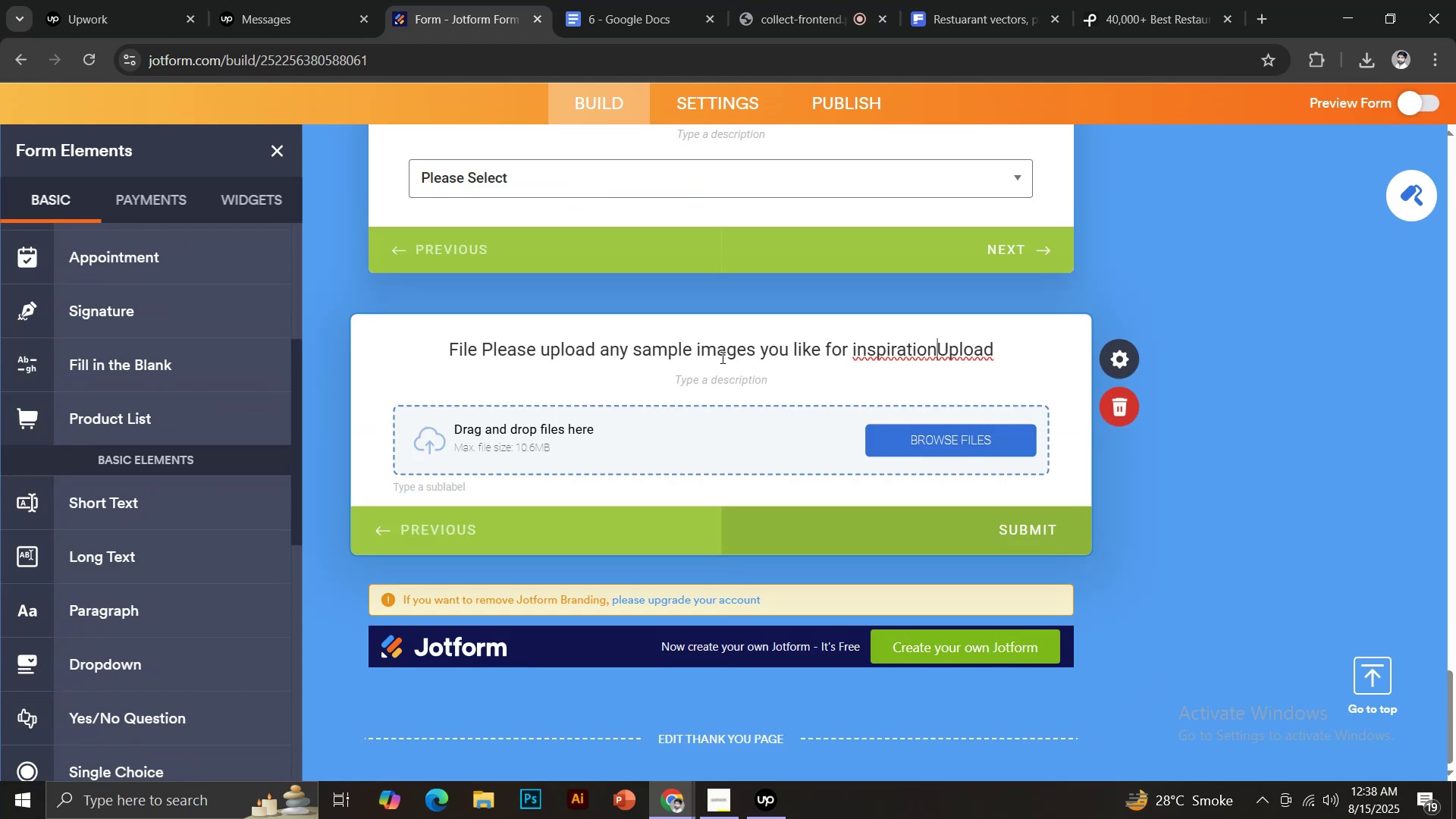 
key(Control+ControlLeft)
 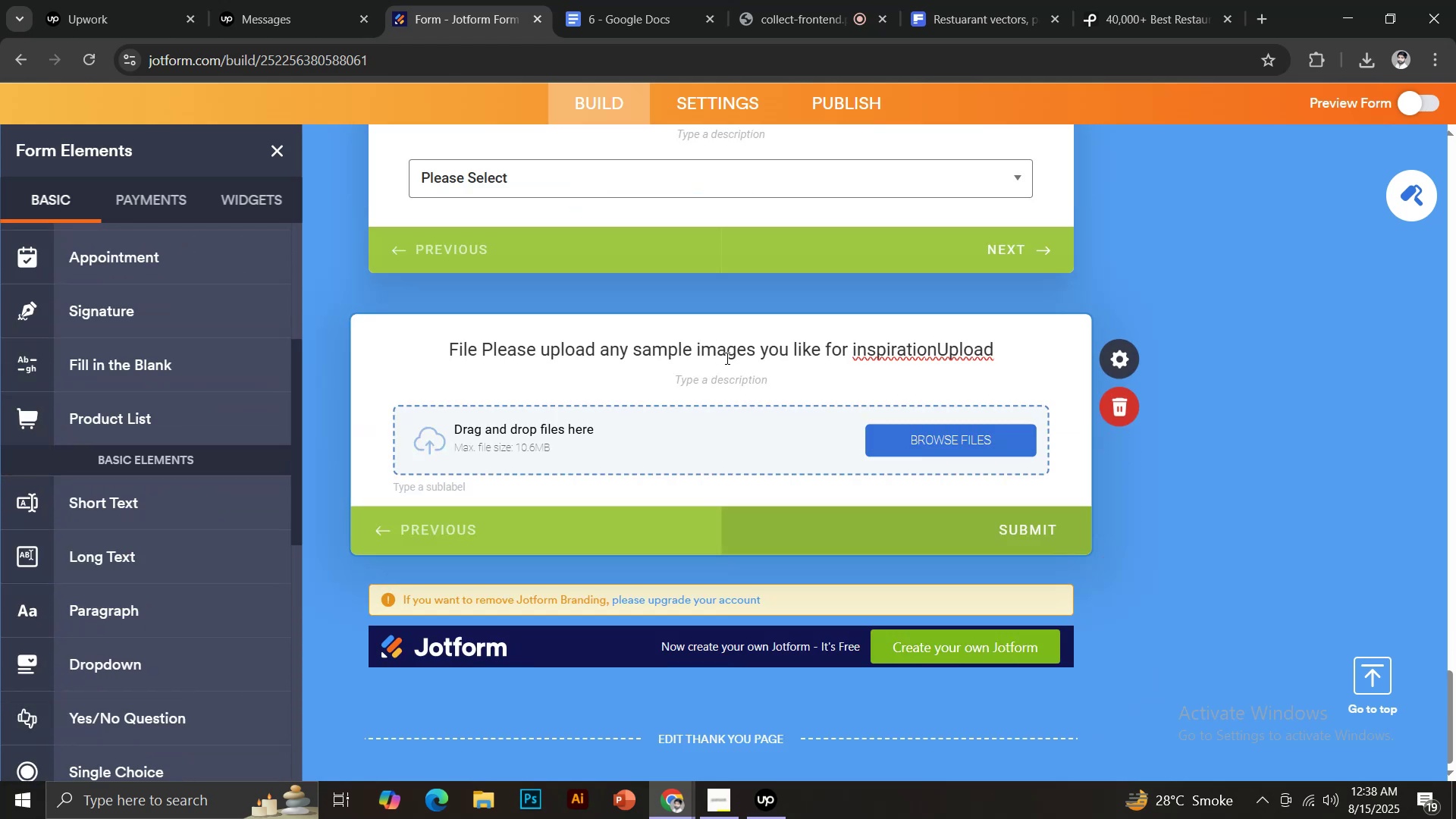 
key(Control+A)
 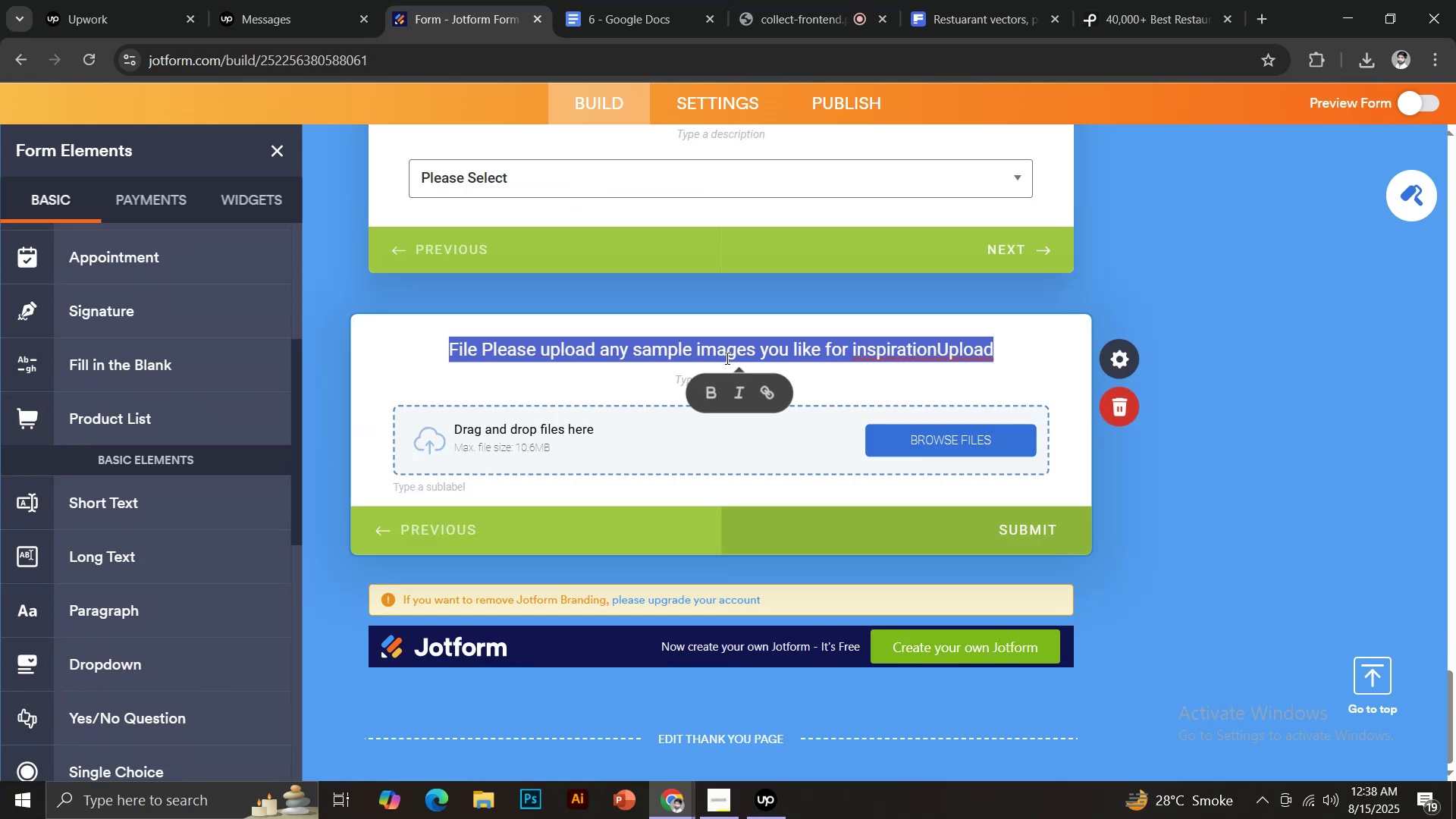 
key(Control+ControlLeft)
 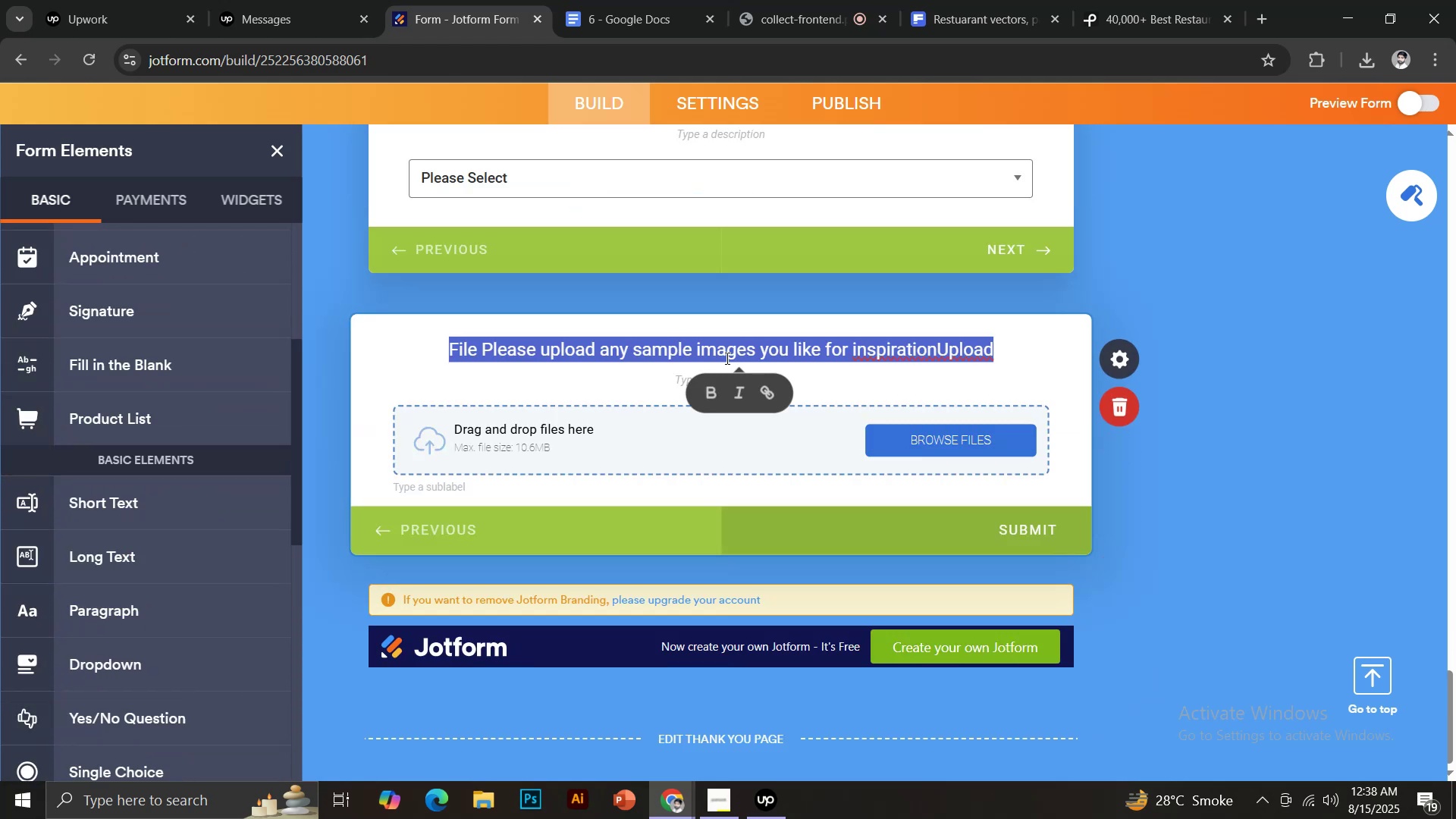 
key(Control+V)
 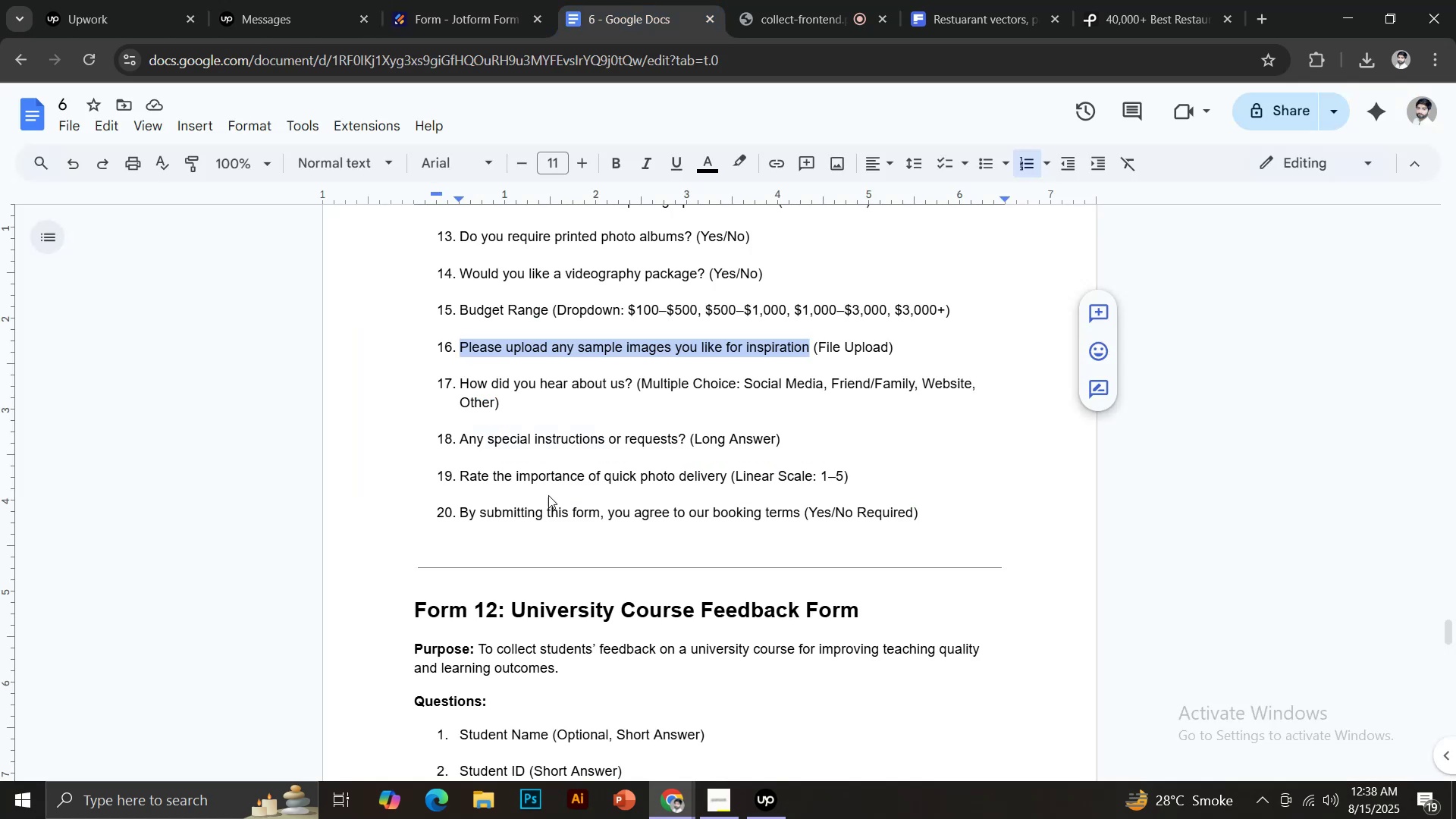 
left_click_drag(start_coordinate=[460, 379], to_coordinate=[625, 388])
 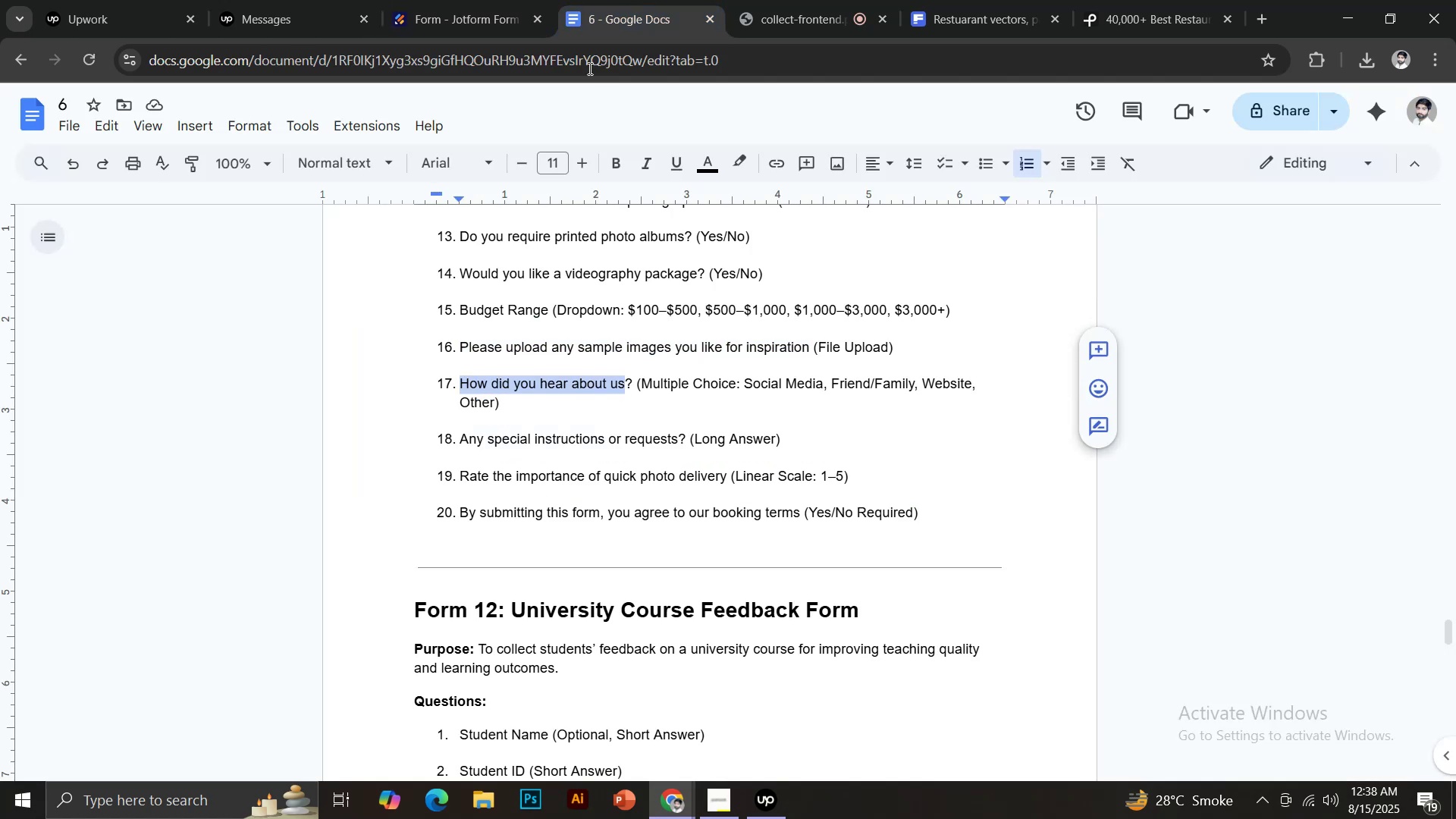 
key(Control+C)
 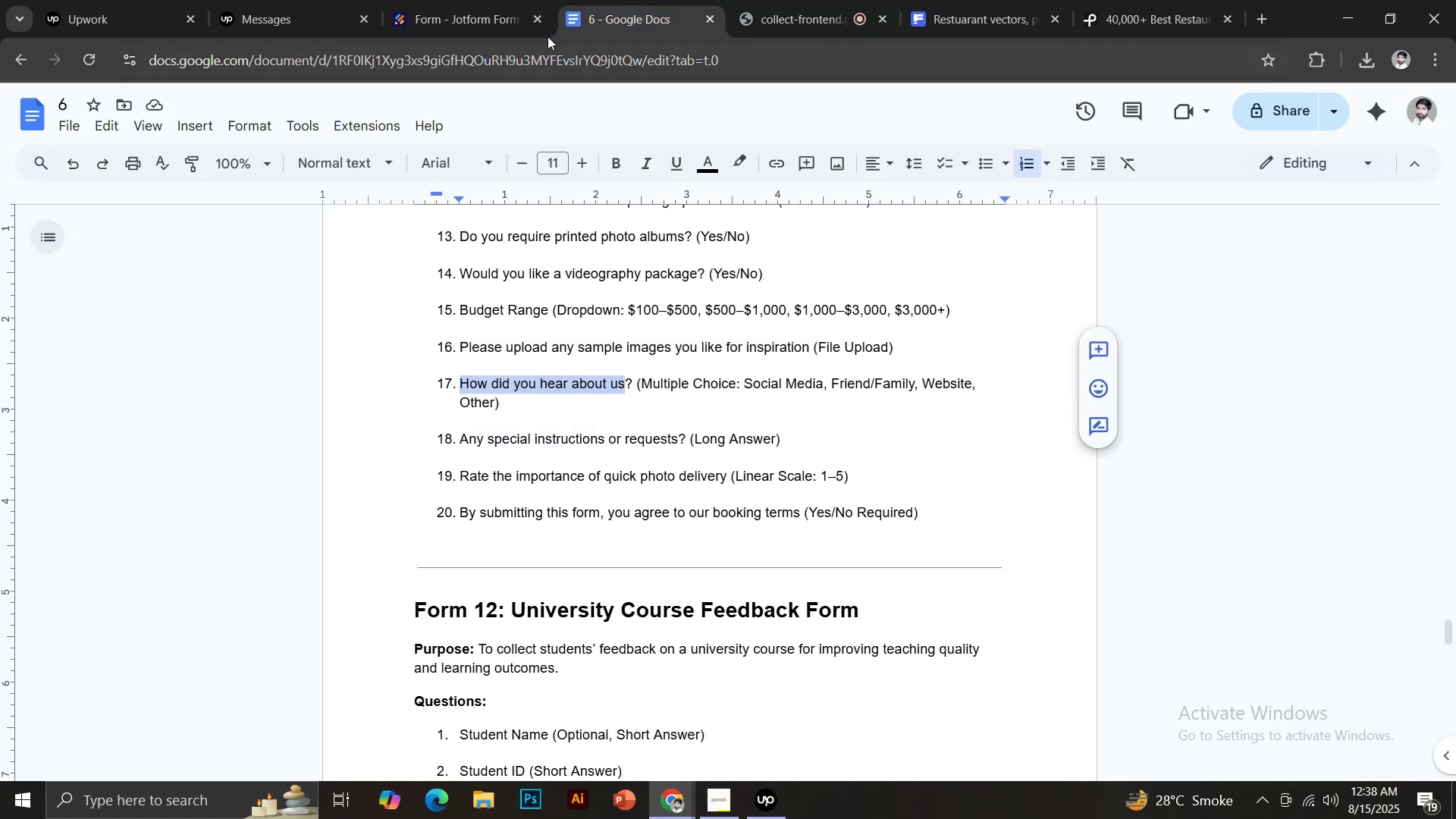 
left_click([460, 0])
 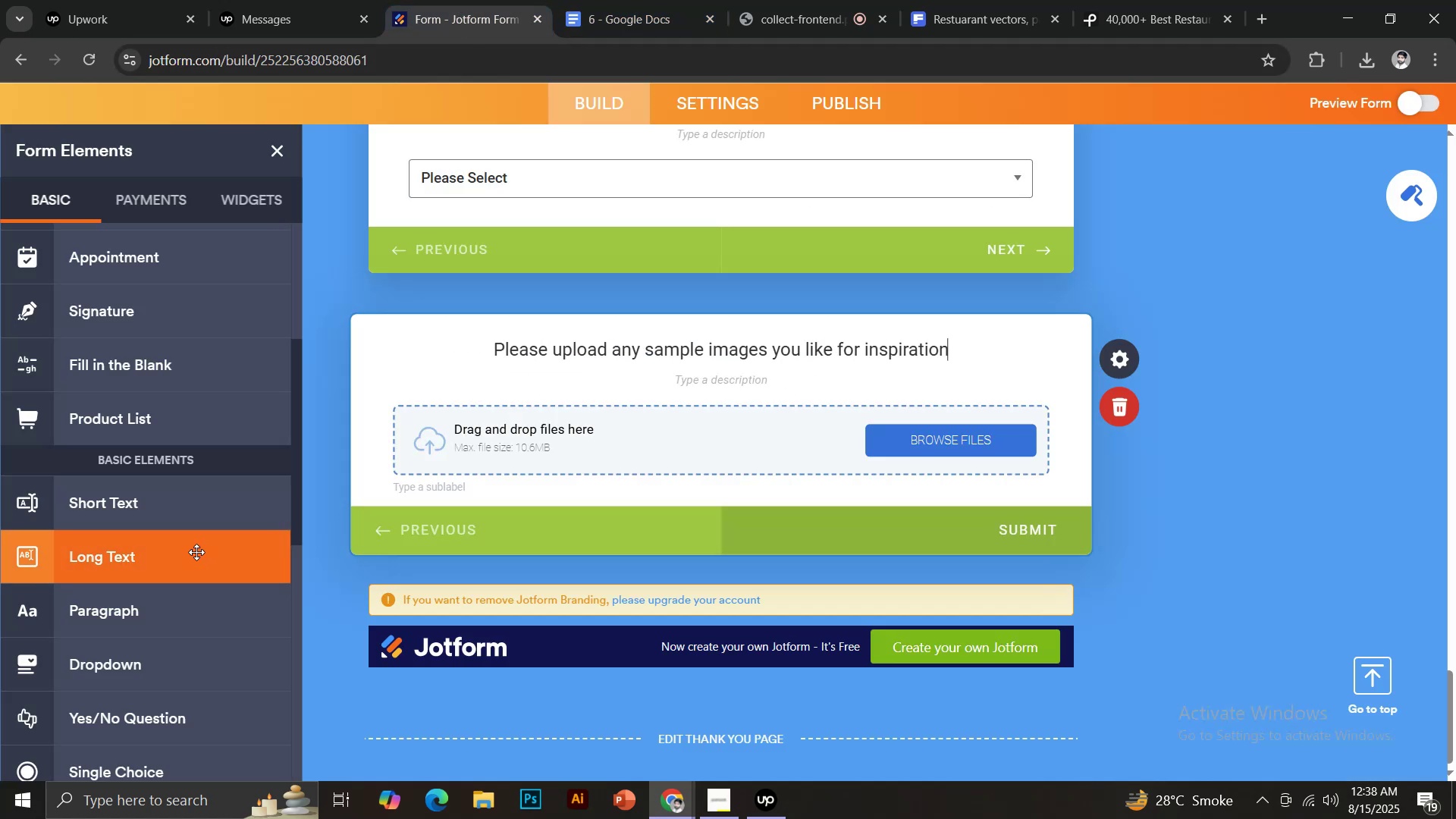 
scroll: coordinate [197, 553], scroll_direction: down, amount: 2.0
 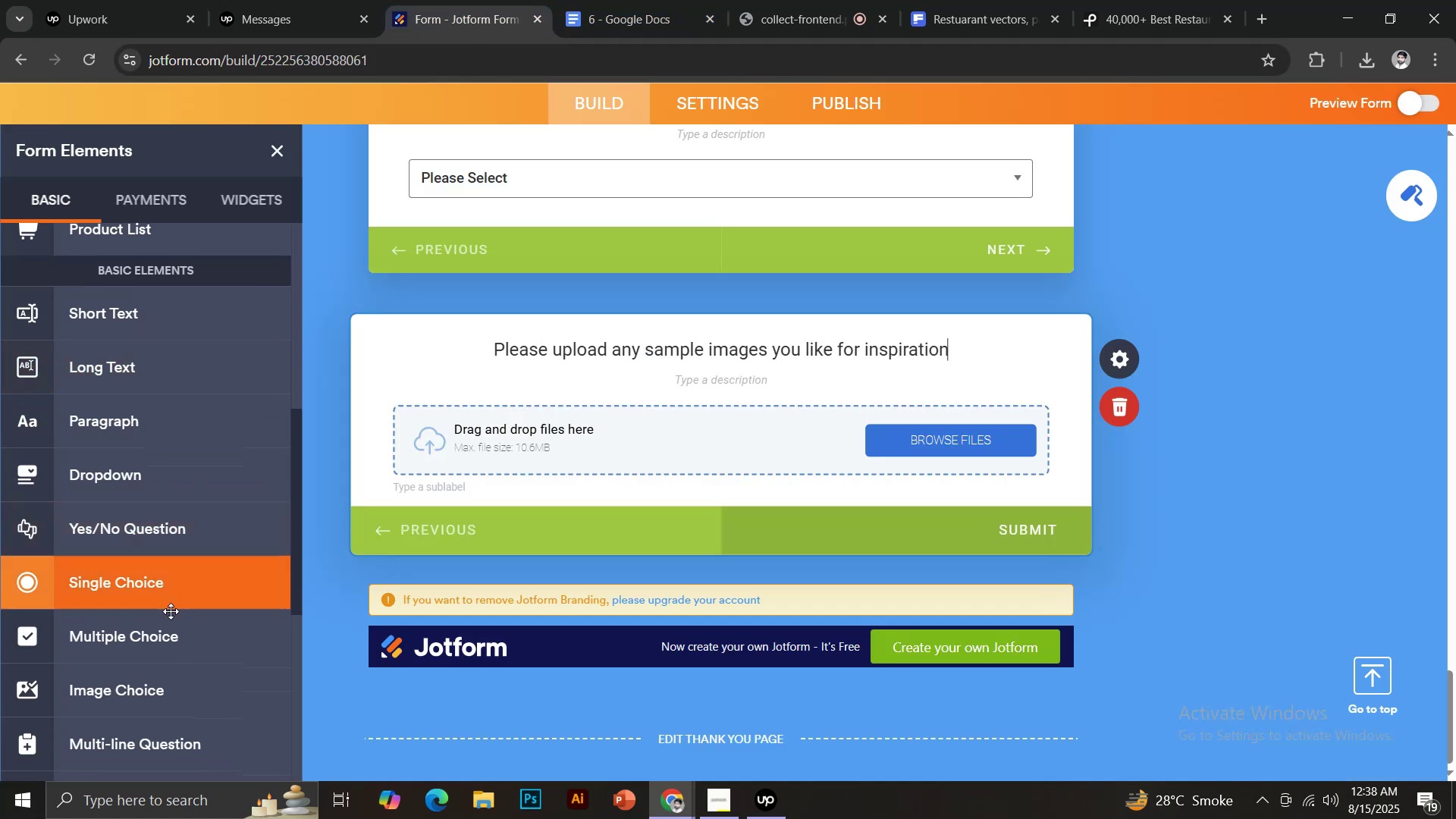 
left_click([168, 632])
 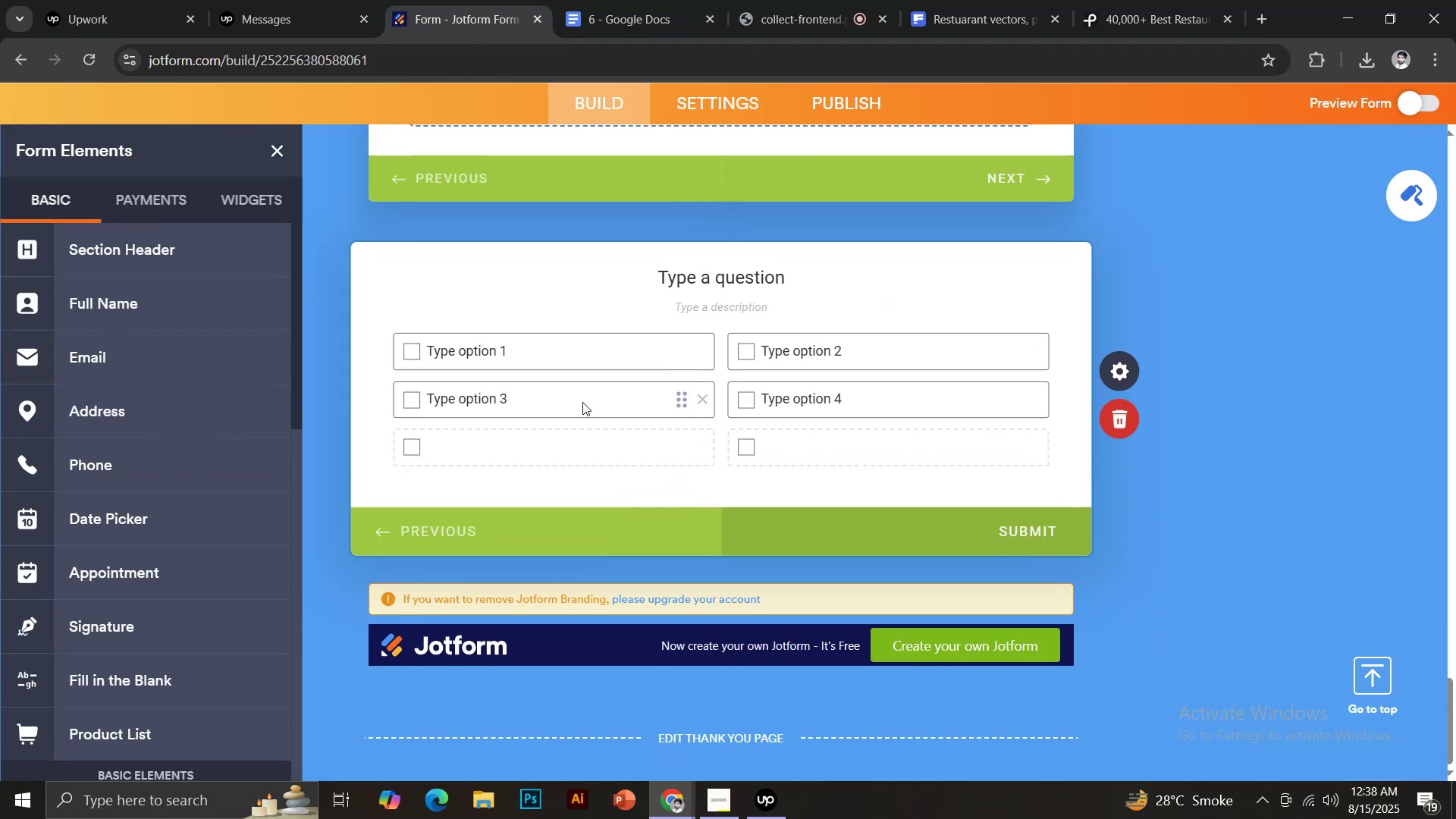 
left_click([712, 284])
 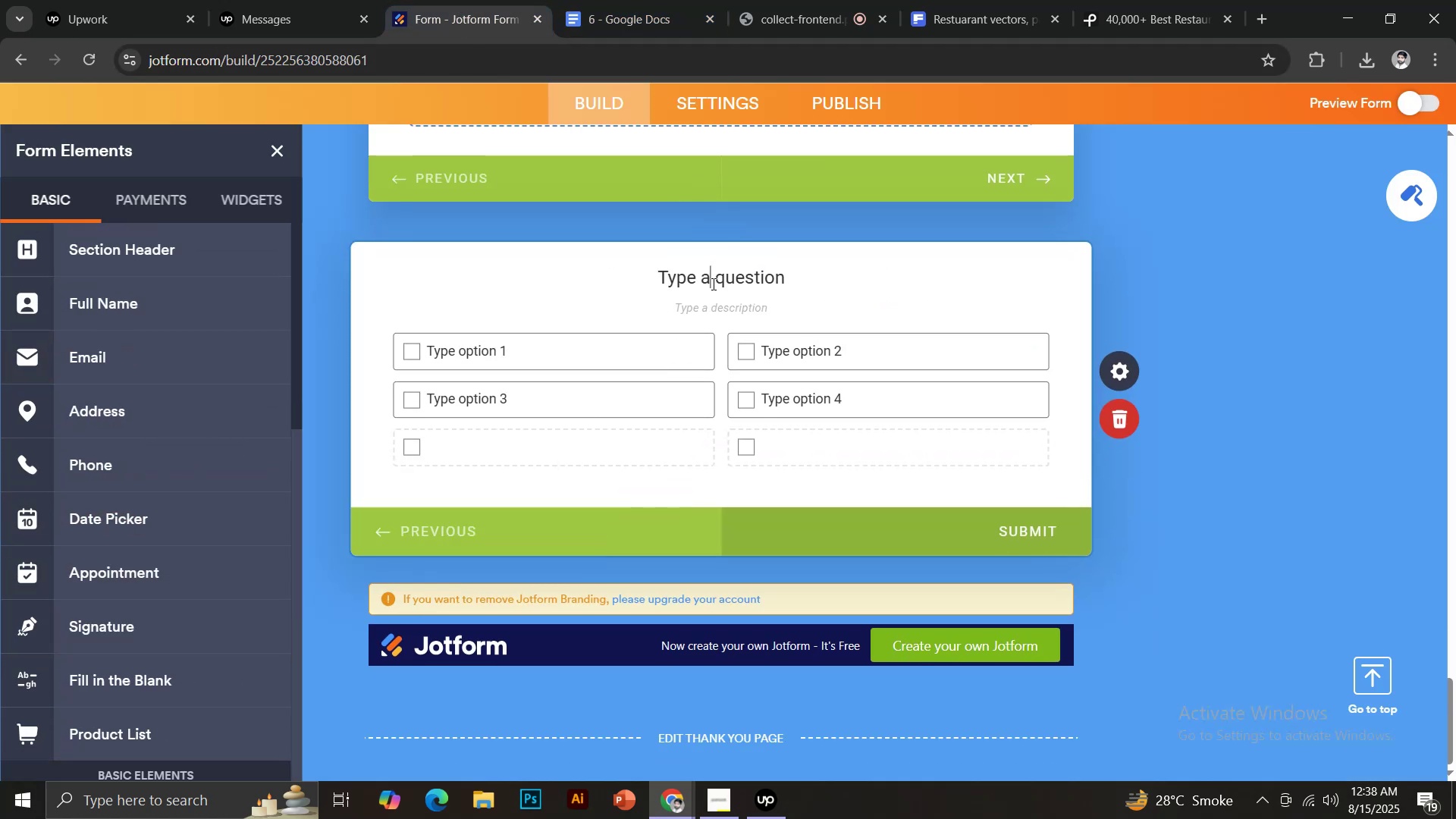 
key(Control+ControlLeft)
 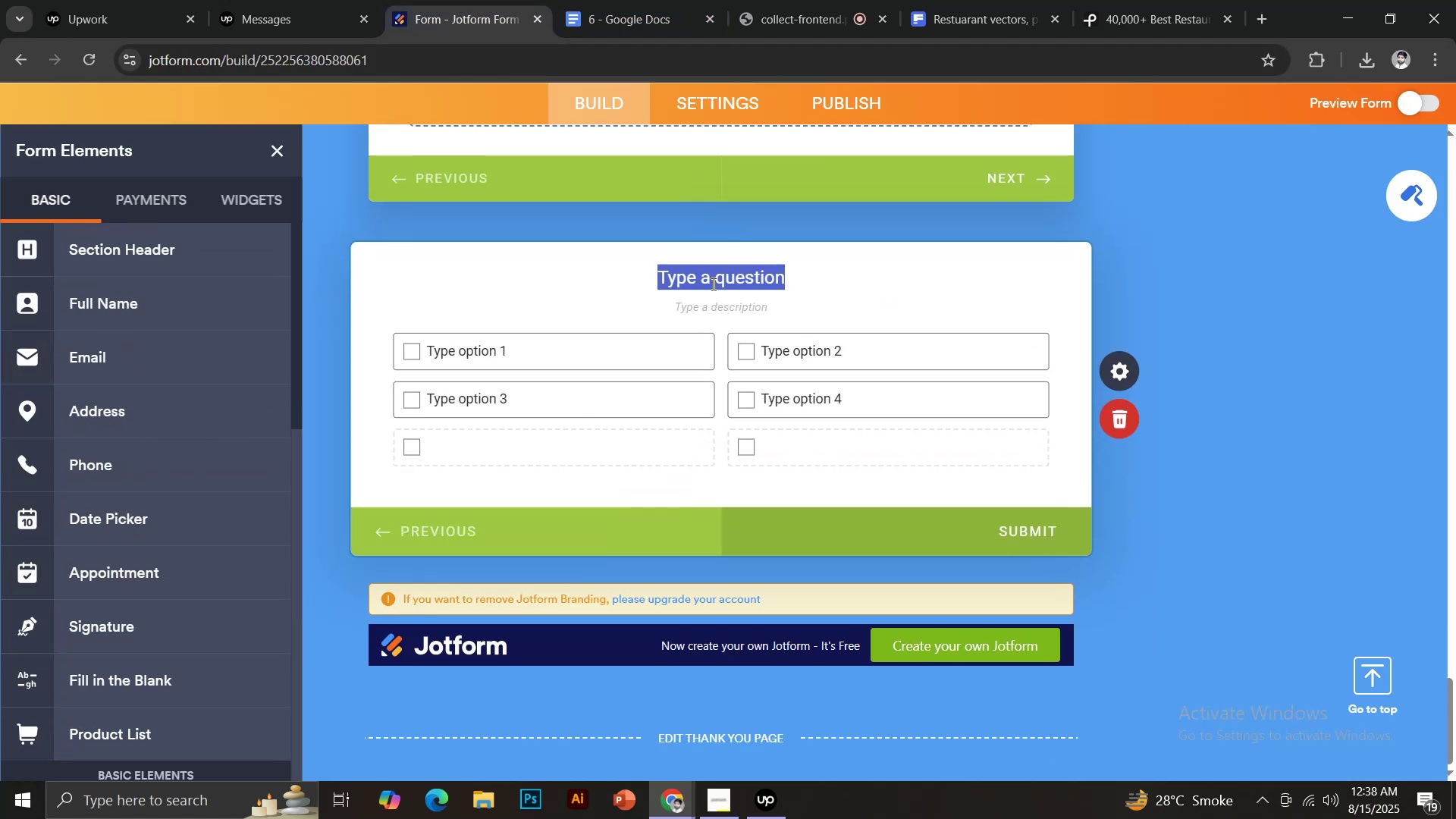 
key(Control+V)
 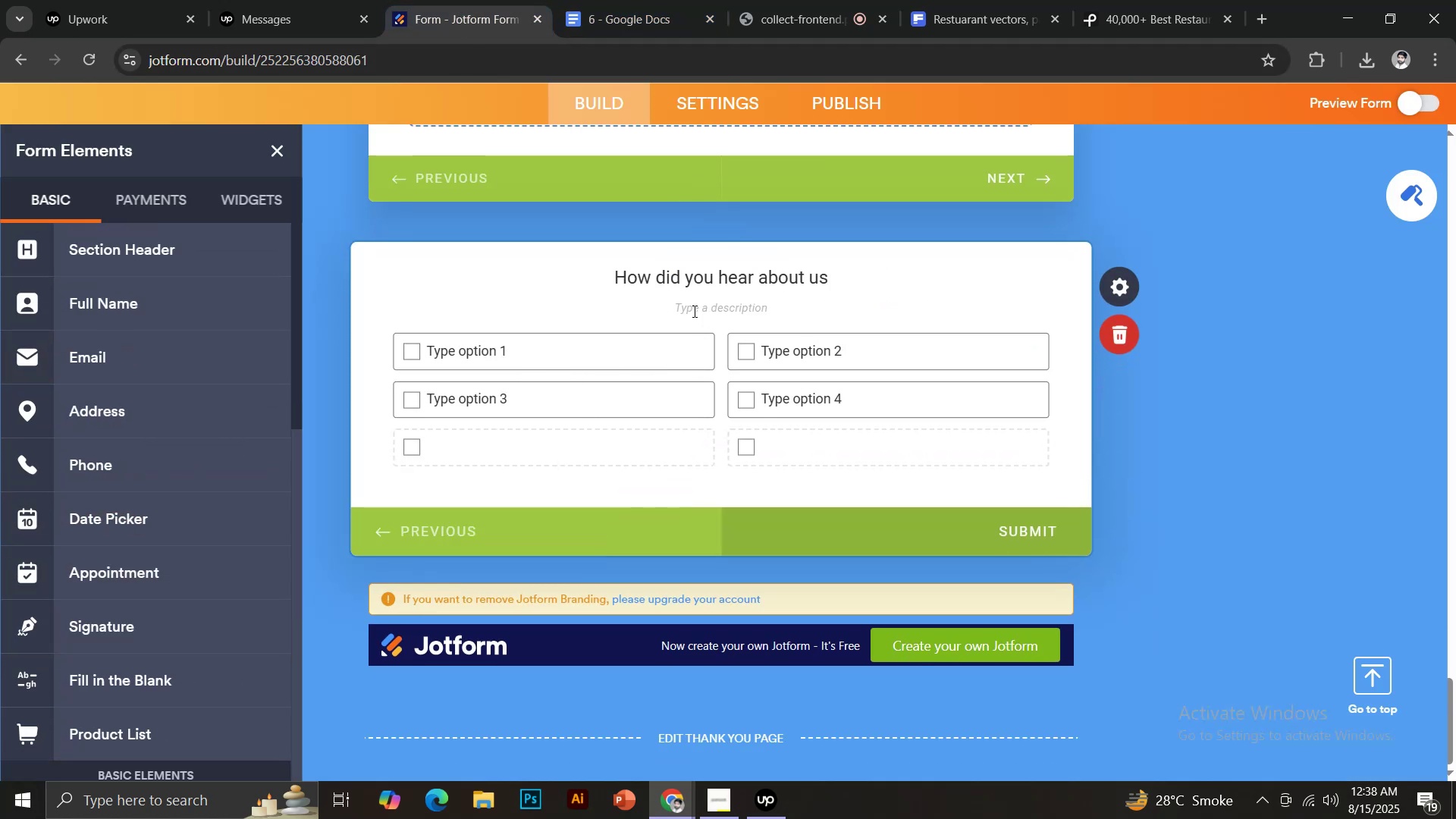 
key(Shift+Slash)
 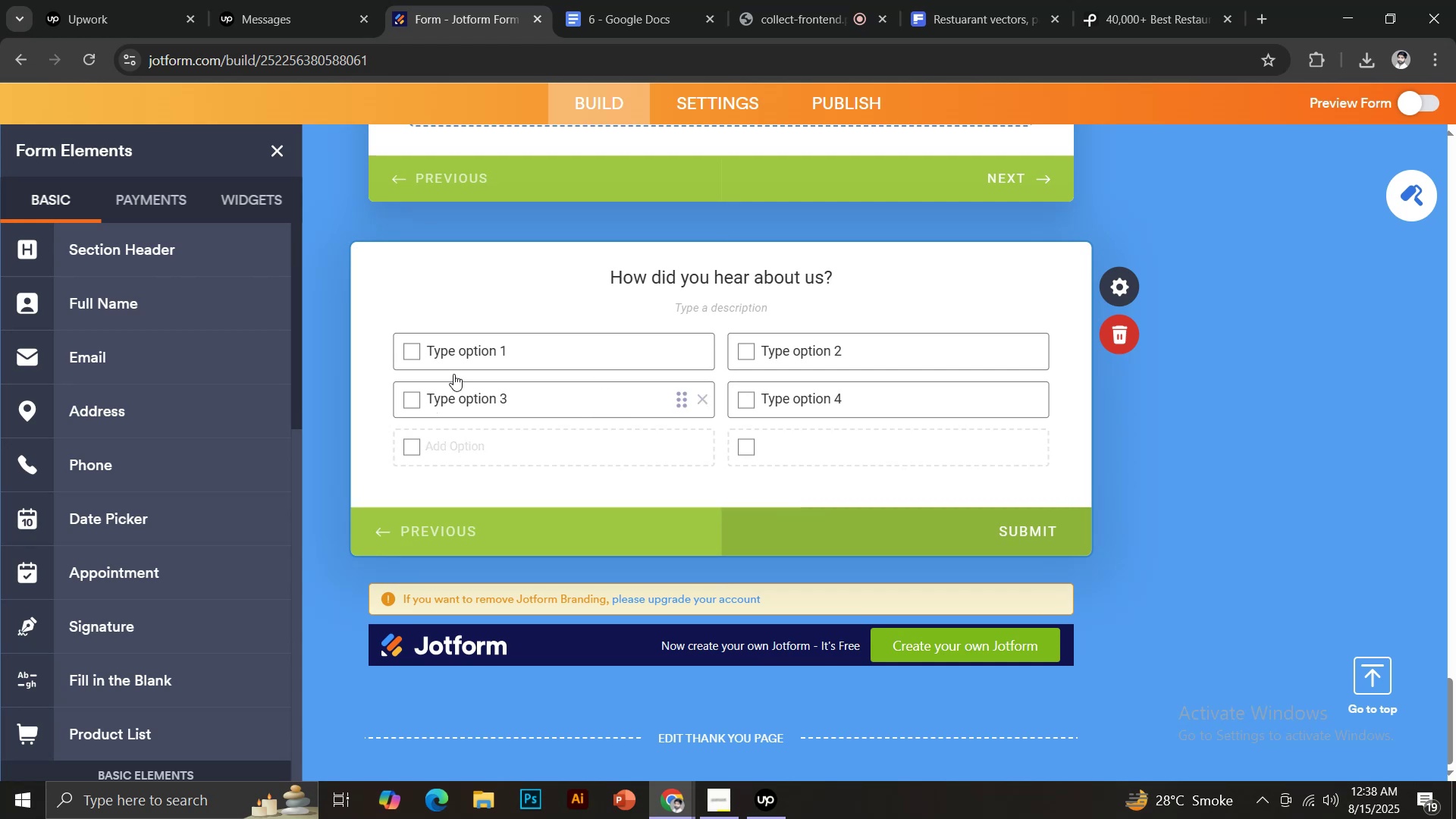 
left_click([464, 346])
 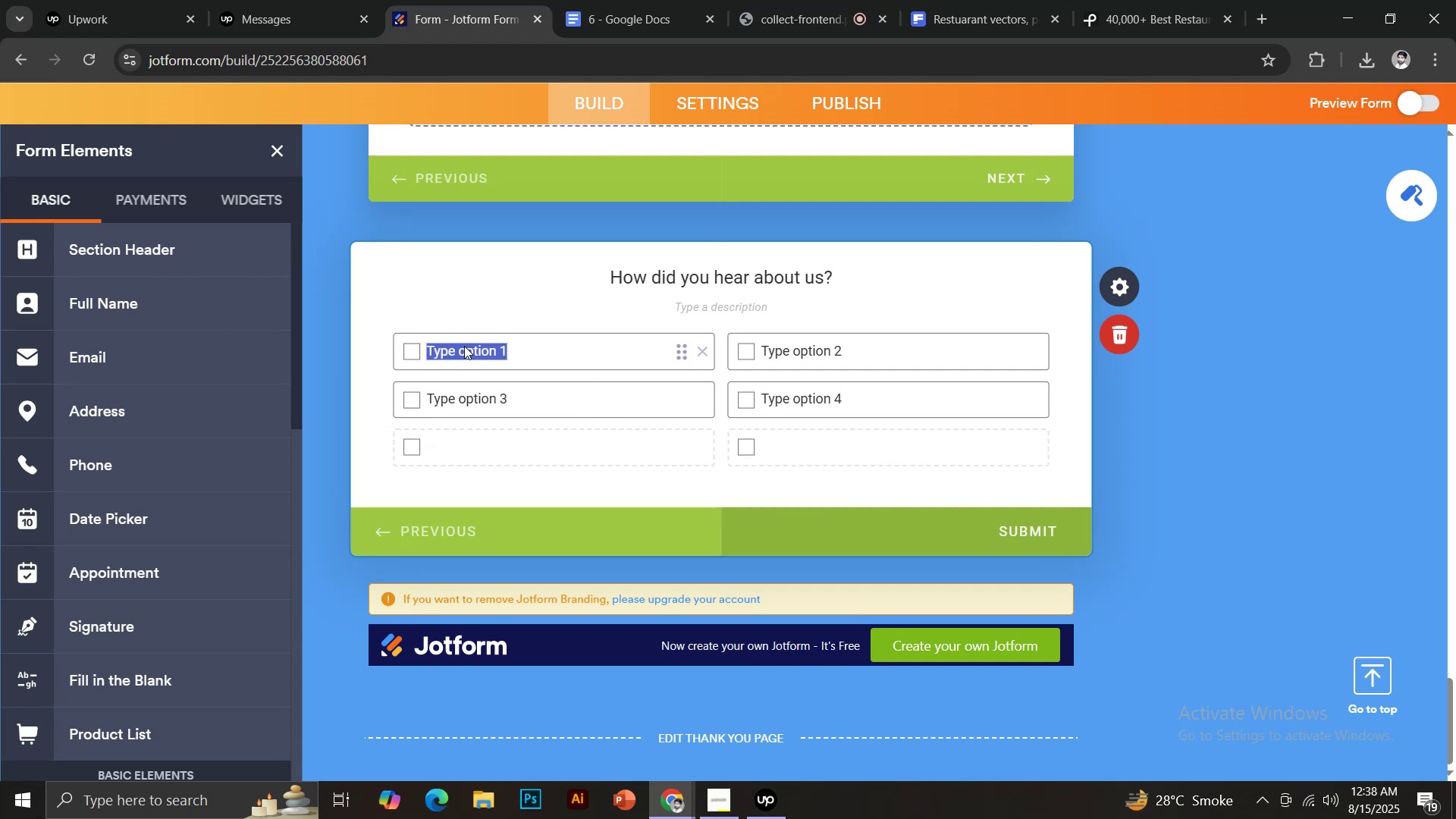 
type(Website)
key(Tab)
key(Tab)
type(Social Medi)
key(Backspace)
key(Backspace)
type(Facebook)
key(Tab)
type(Instagram)
key(Tab)
type(Frien)
key(Backspace)
key(Backspace)
key(Backspace)
key(Backspace)
key(Backspace)
key(Backspace)
type(friendd)
key(Backspace)
 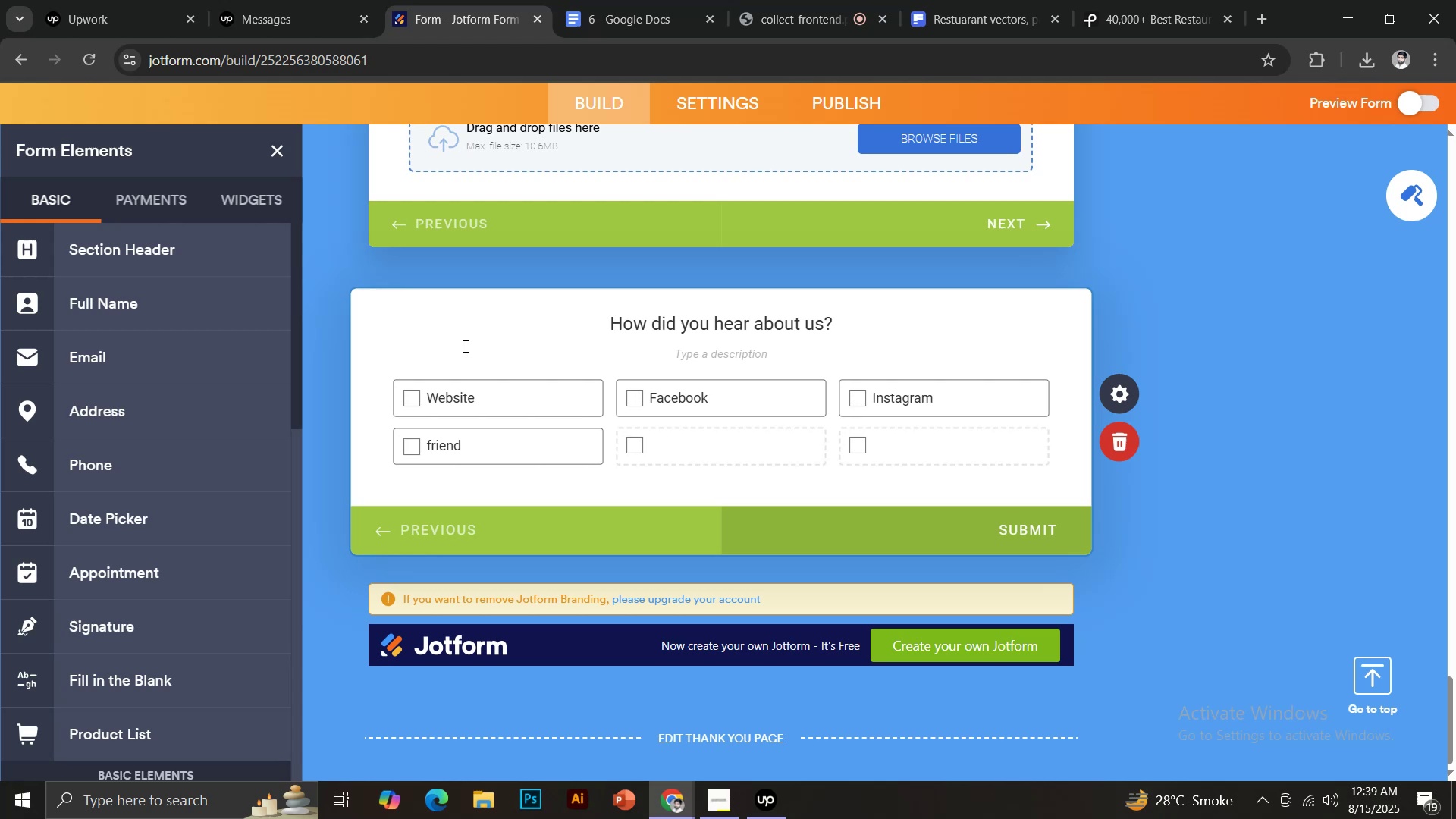 
left_click([427, 449])
 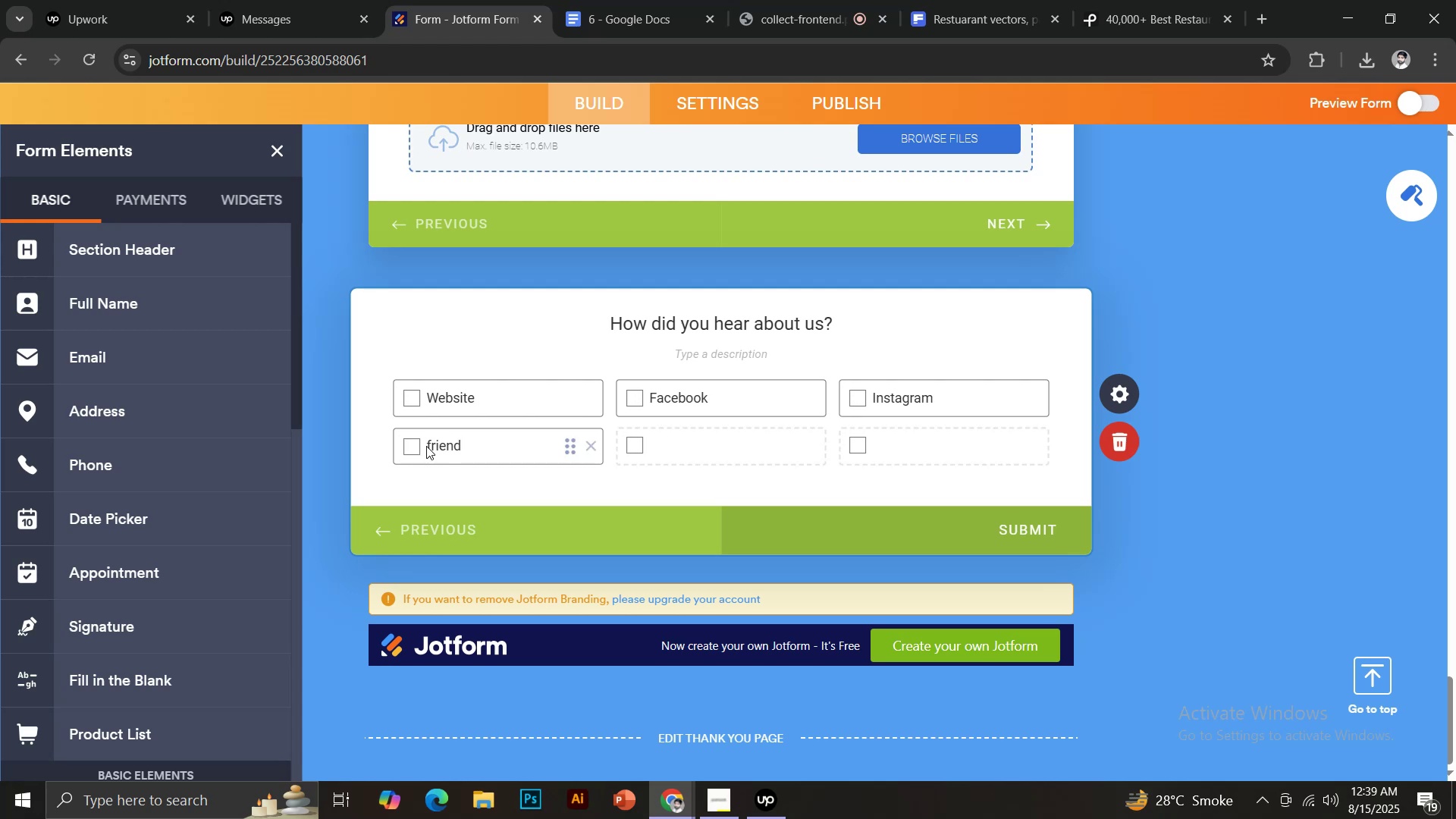 
key(ArrowRight)
 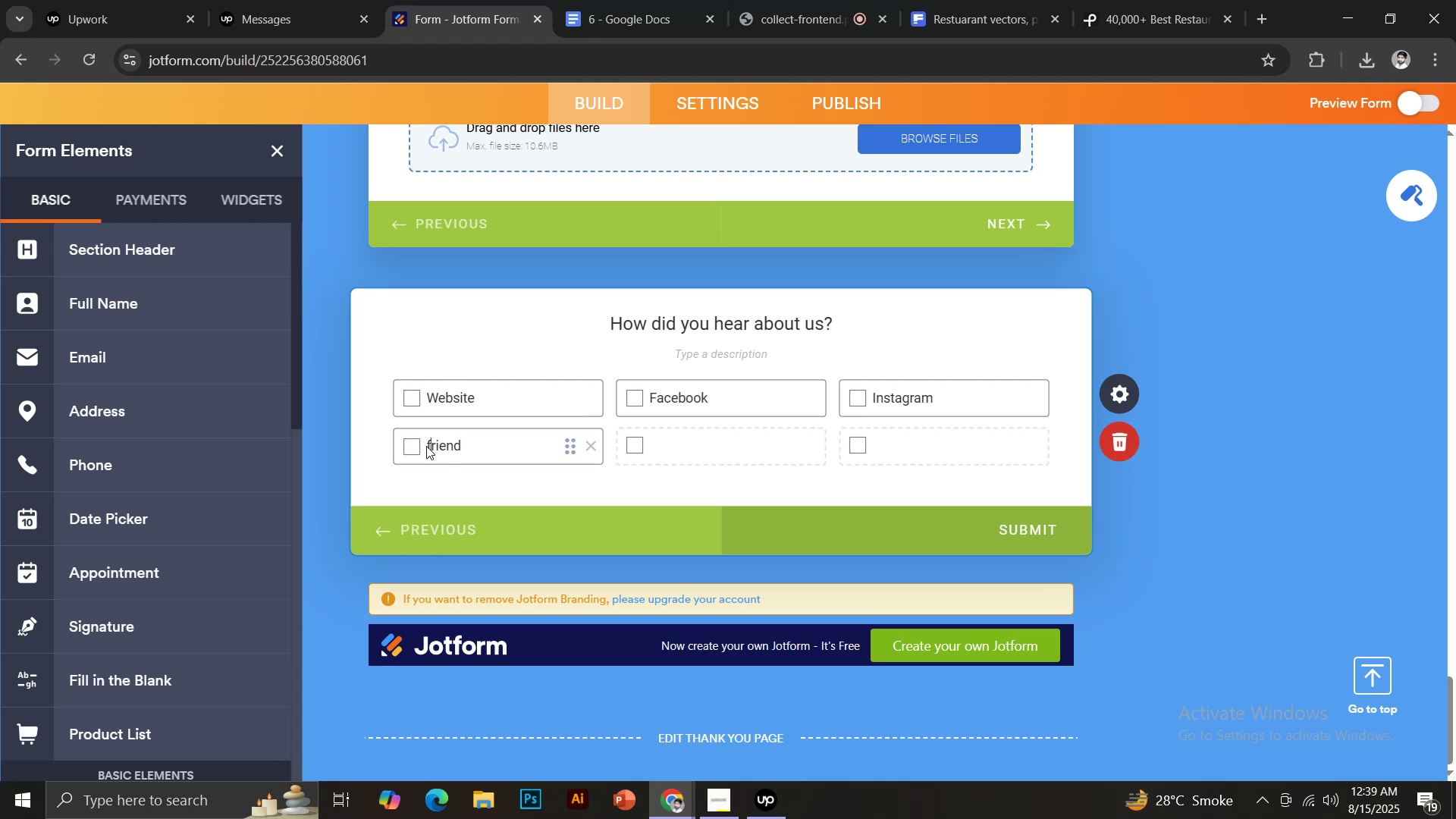 
key(Backspace)
 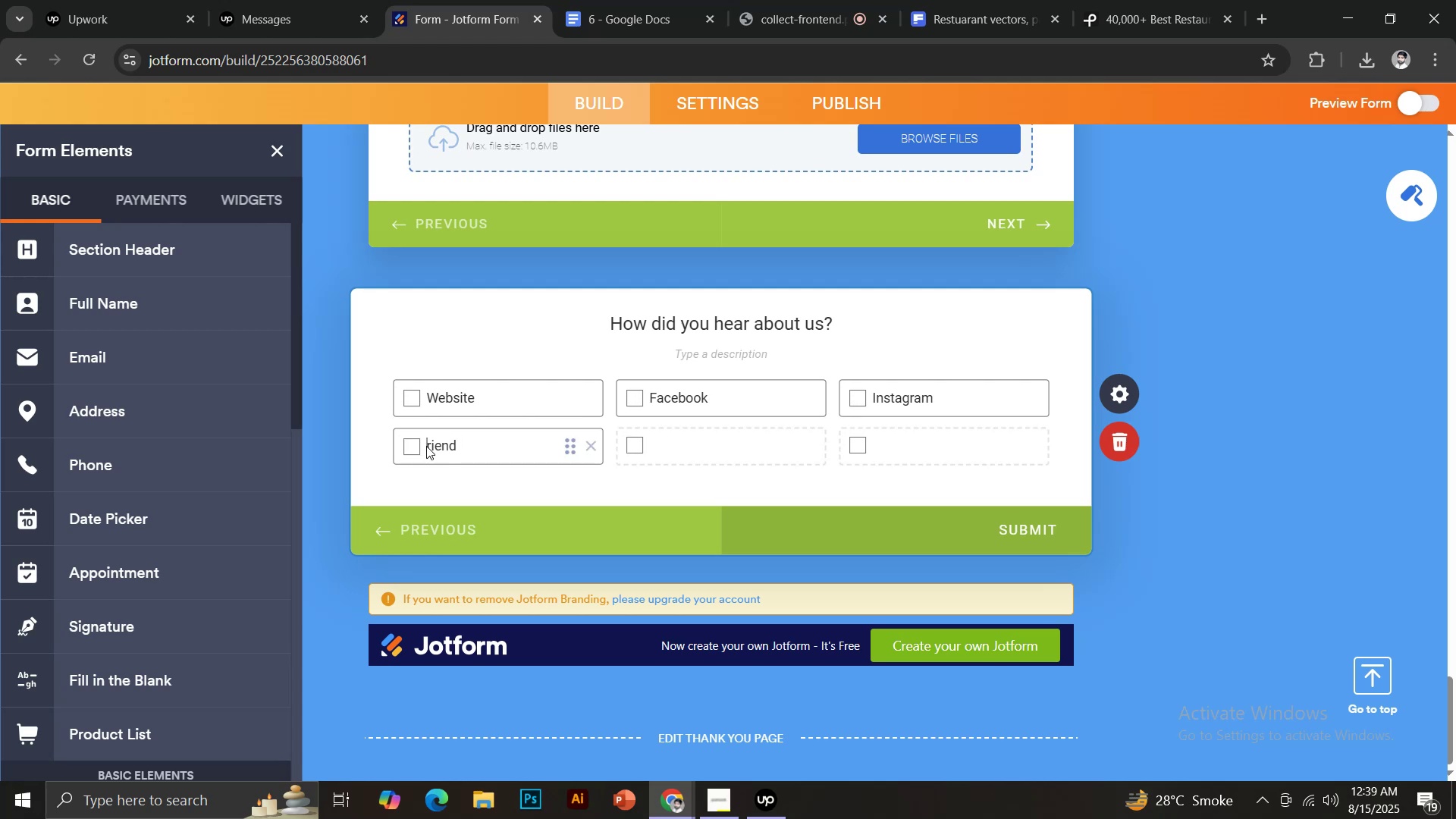 
key(CapsLock)
 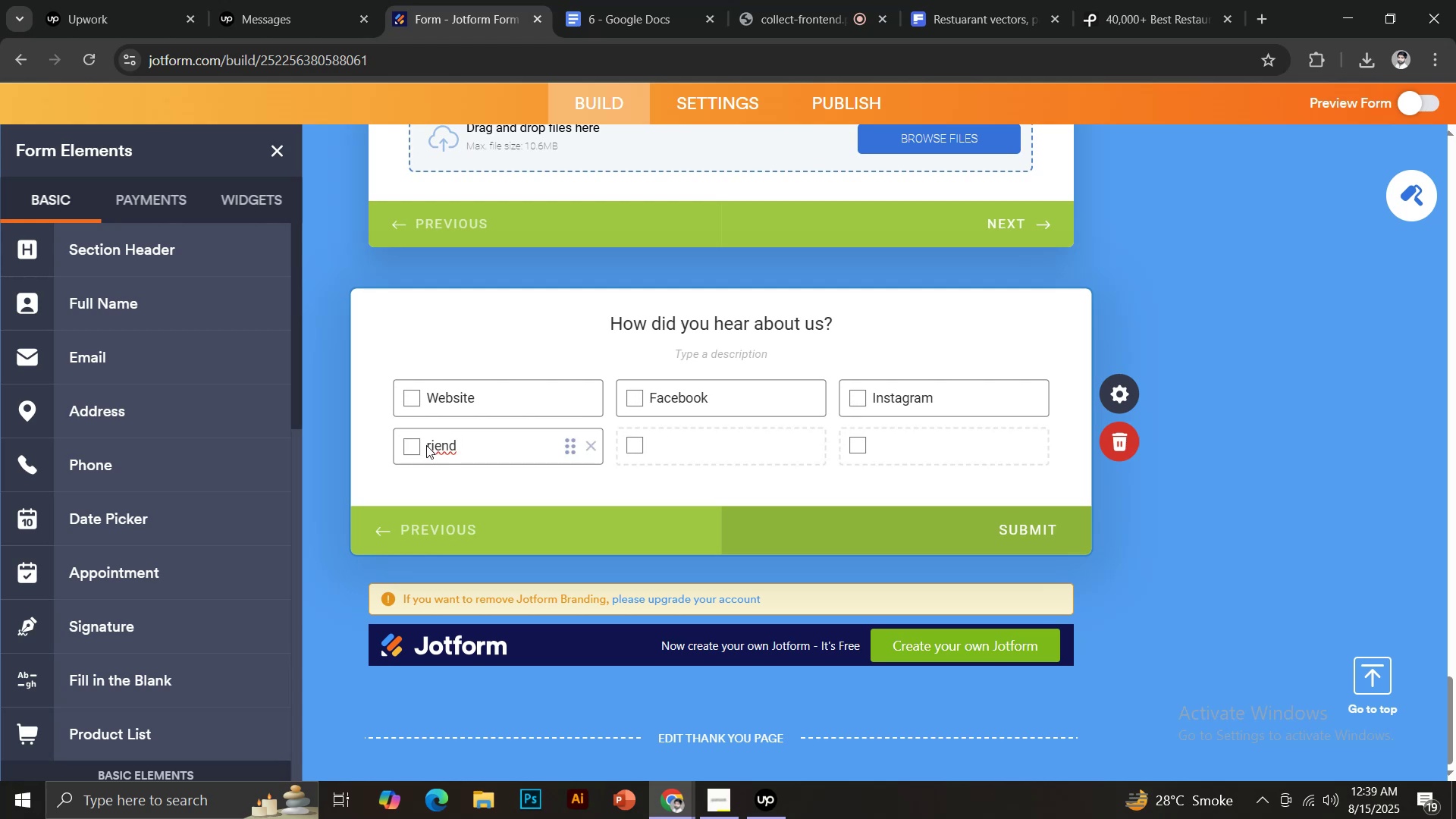 
key(F)
 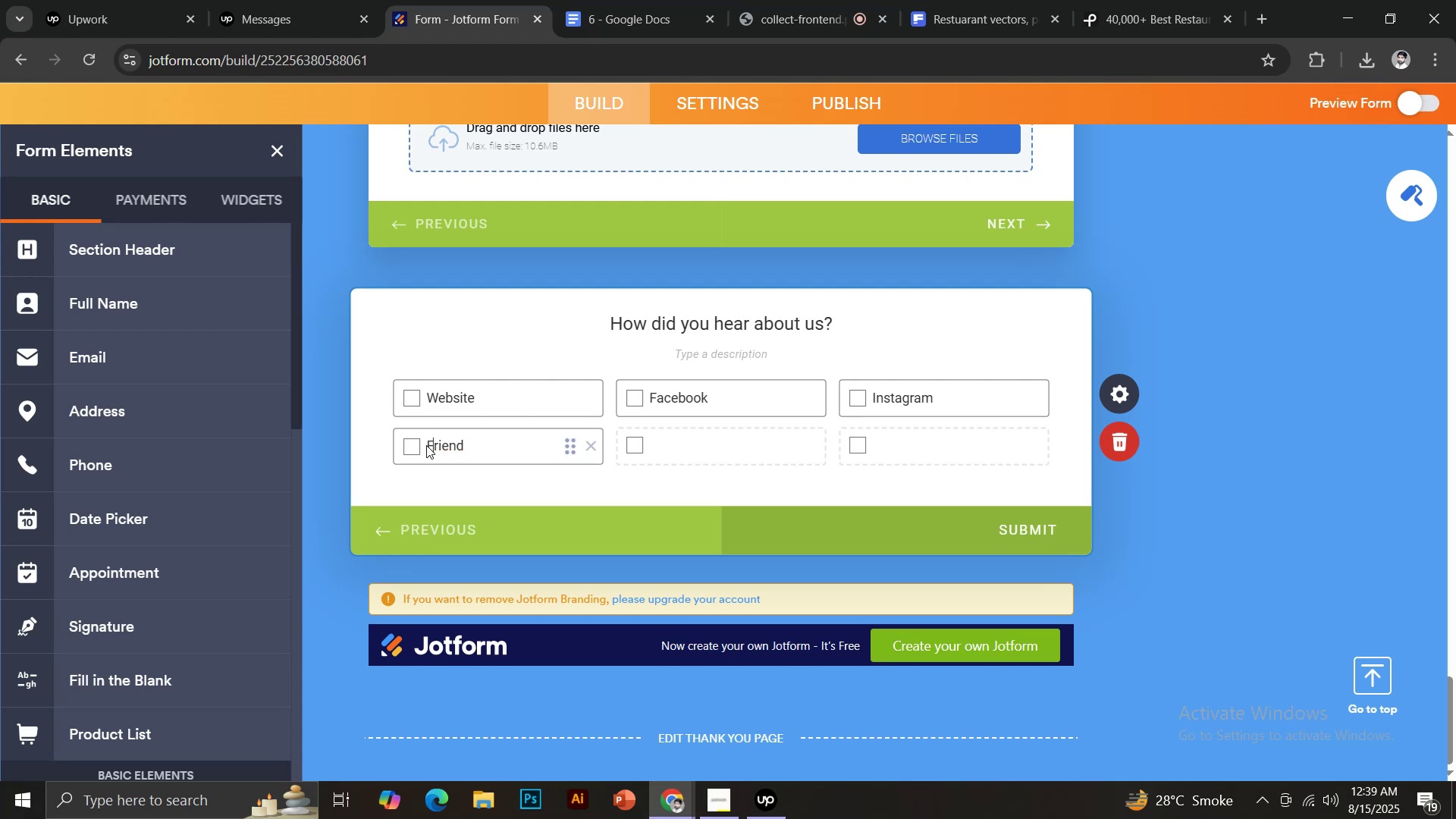 
key(CapsLock)
 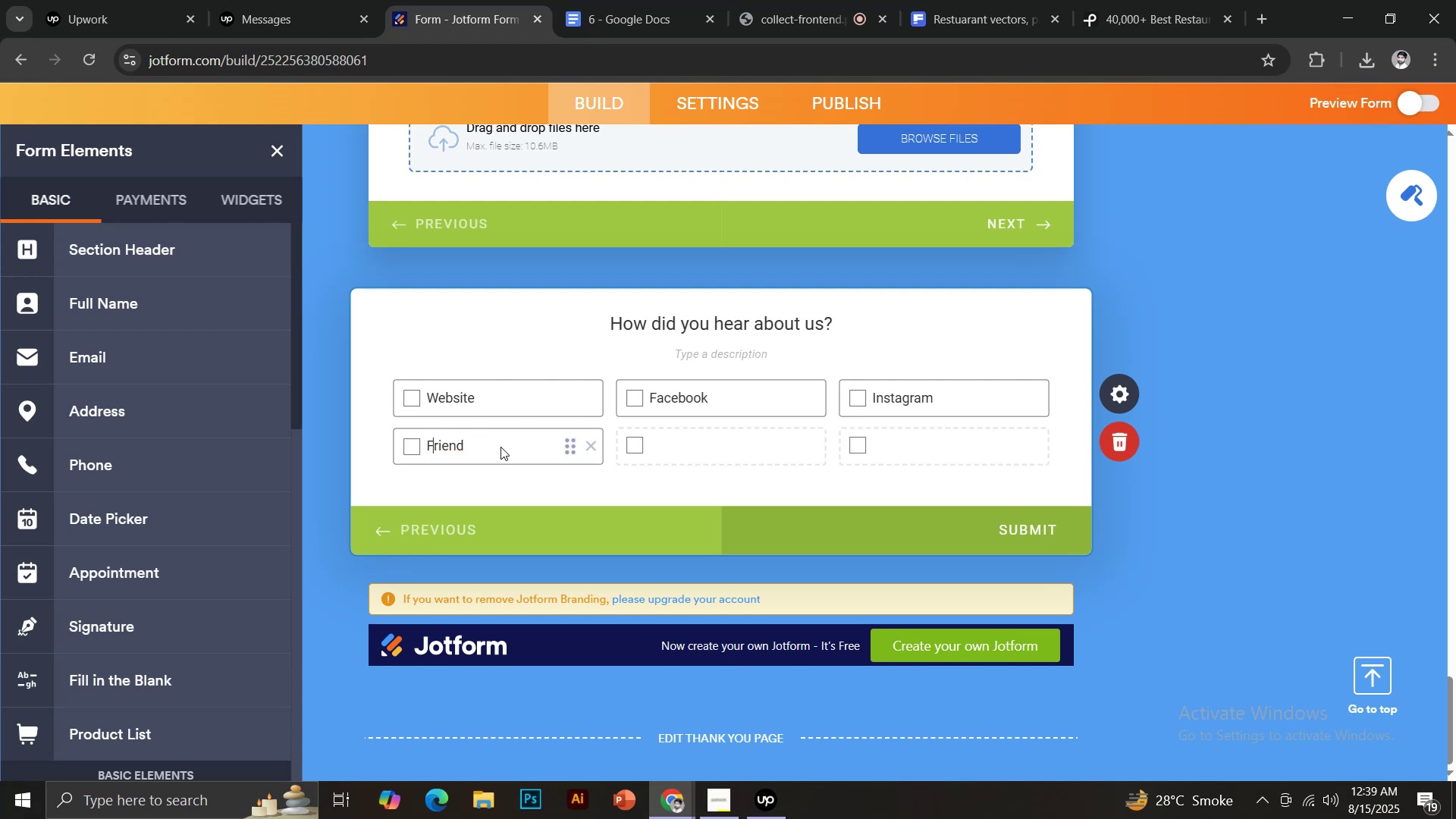 
left_click([501, 475])
 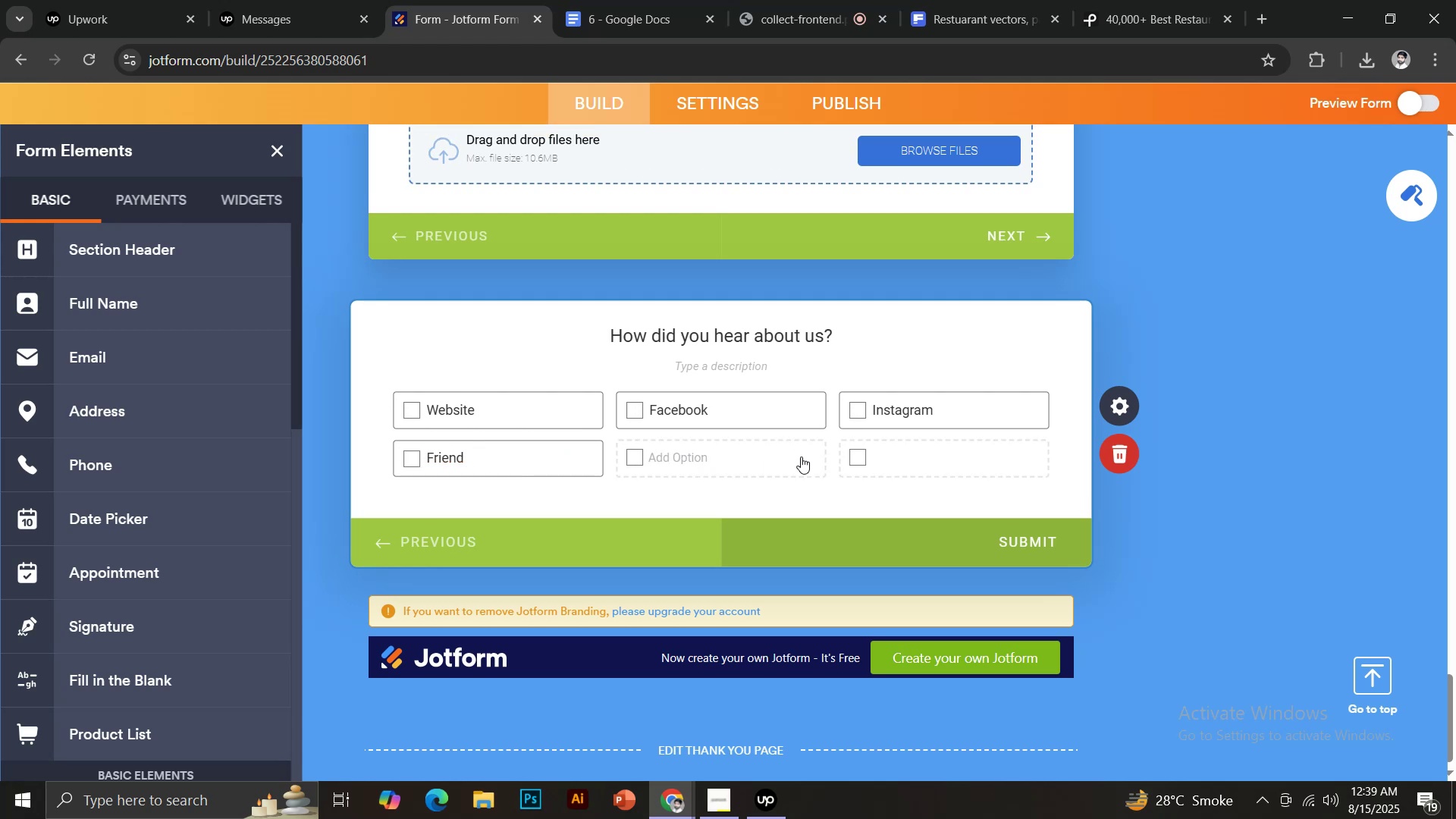 
left_click([811, 461])
 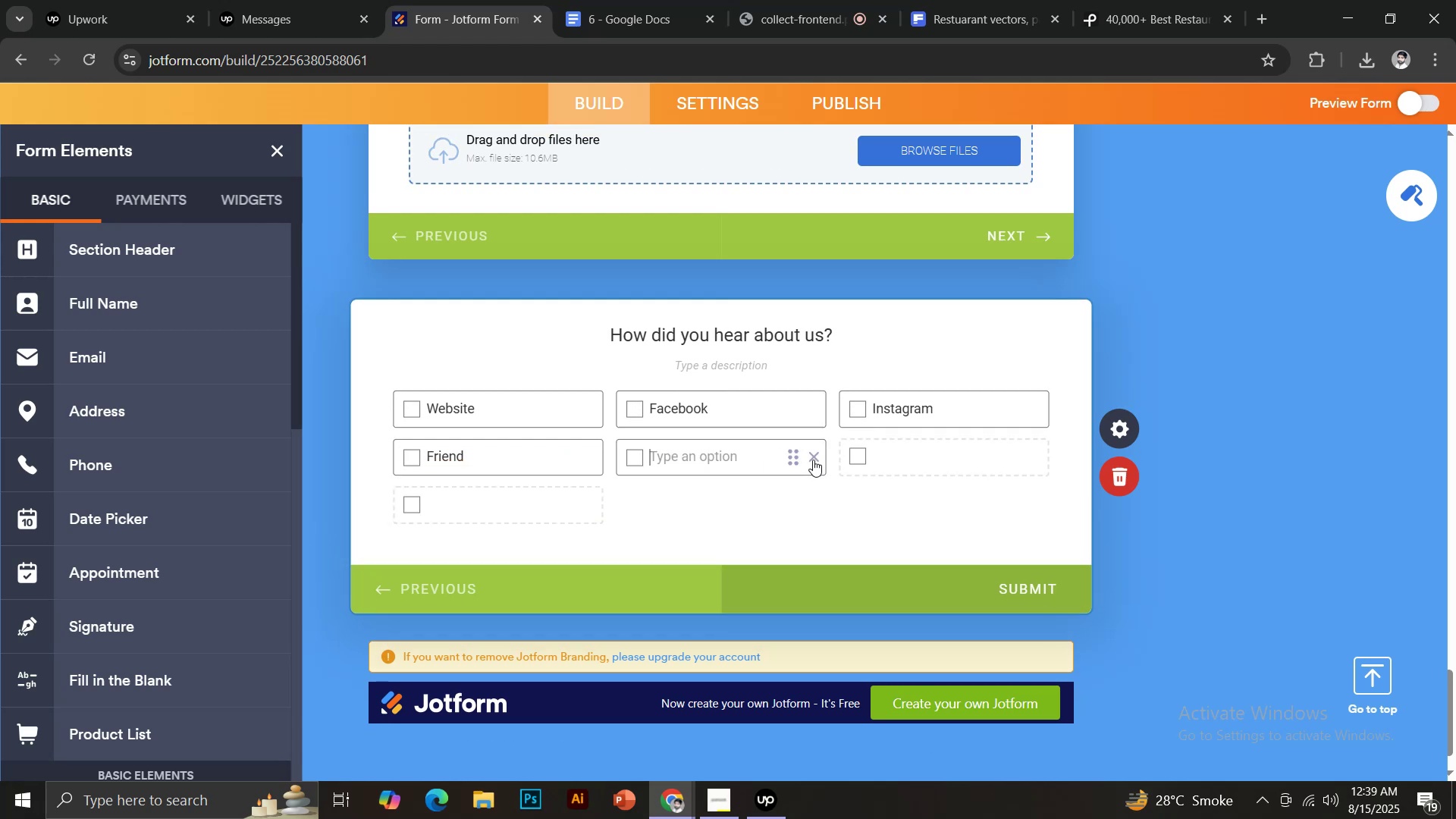 
left_click([815, 457])
 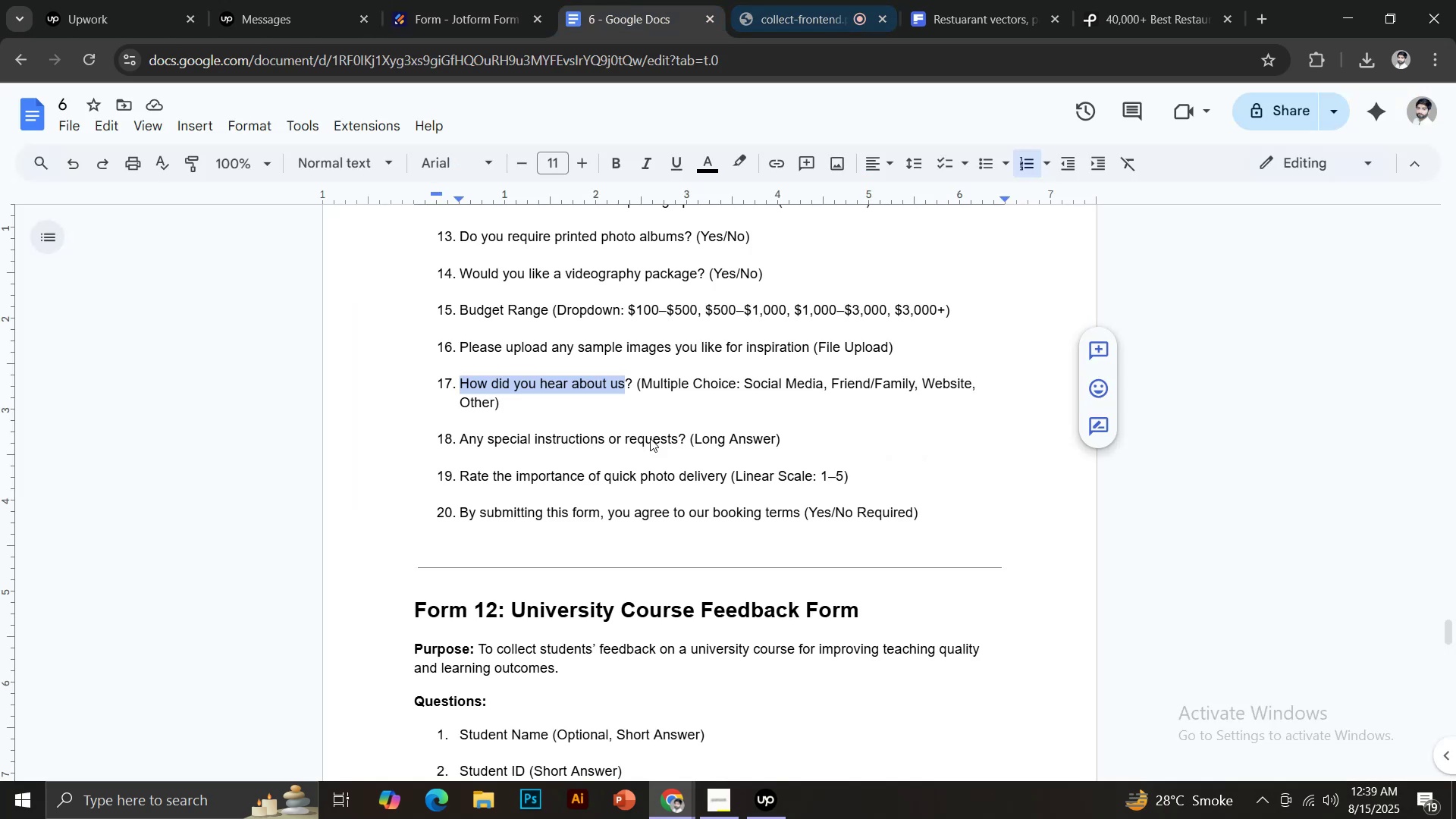 
left_click_drag(start_coordinate=[460, 439], to_coordinate=[679, 437])
 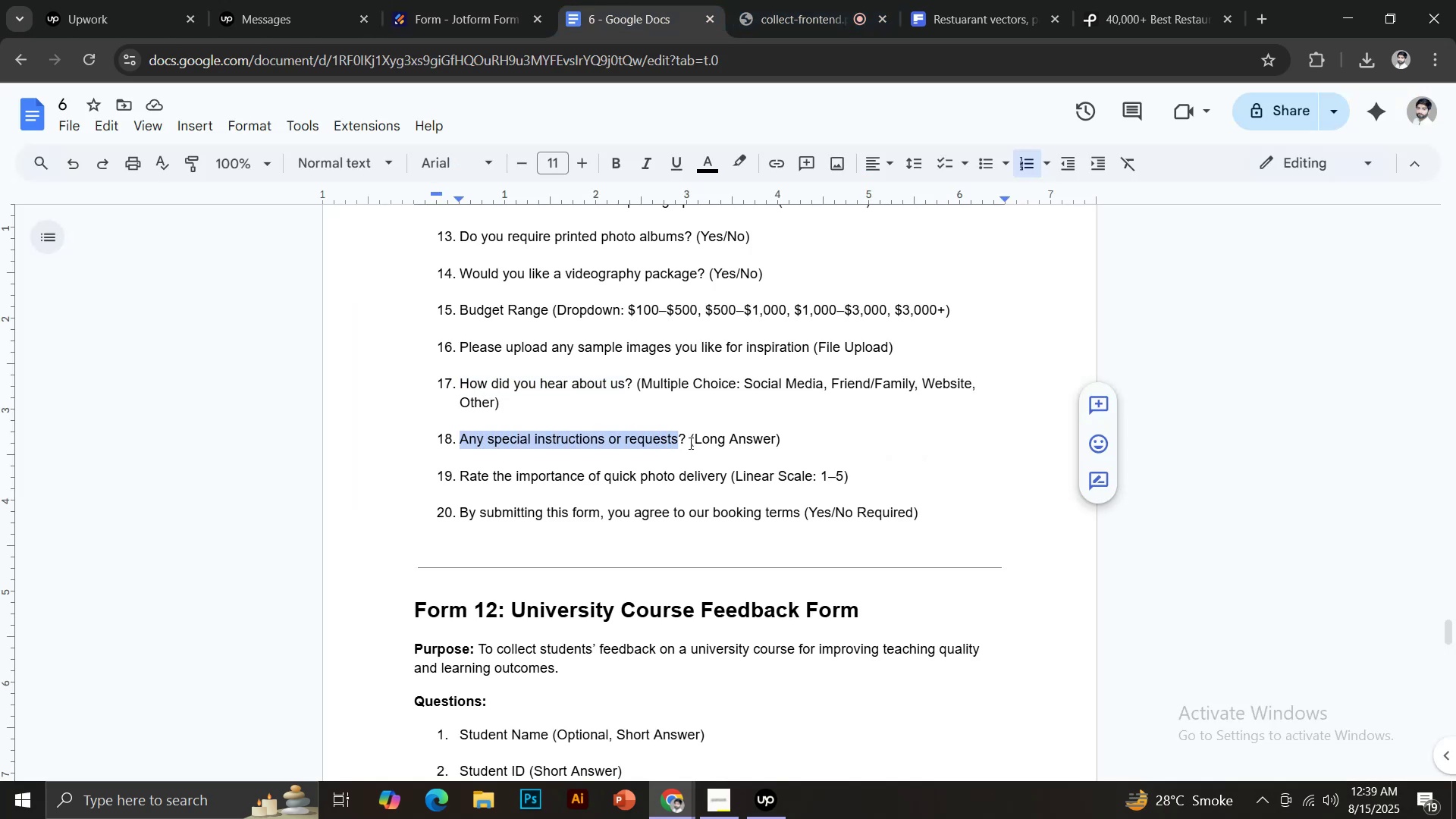 
hold_key(key=ControlLeft, duration=0.45)
 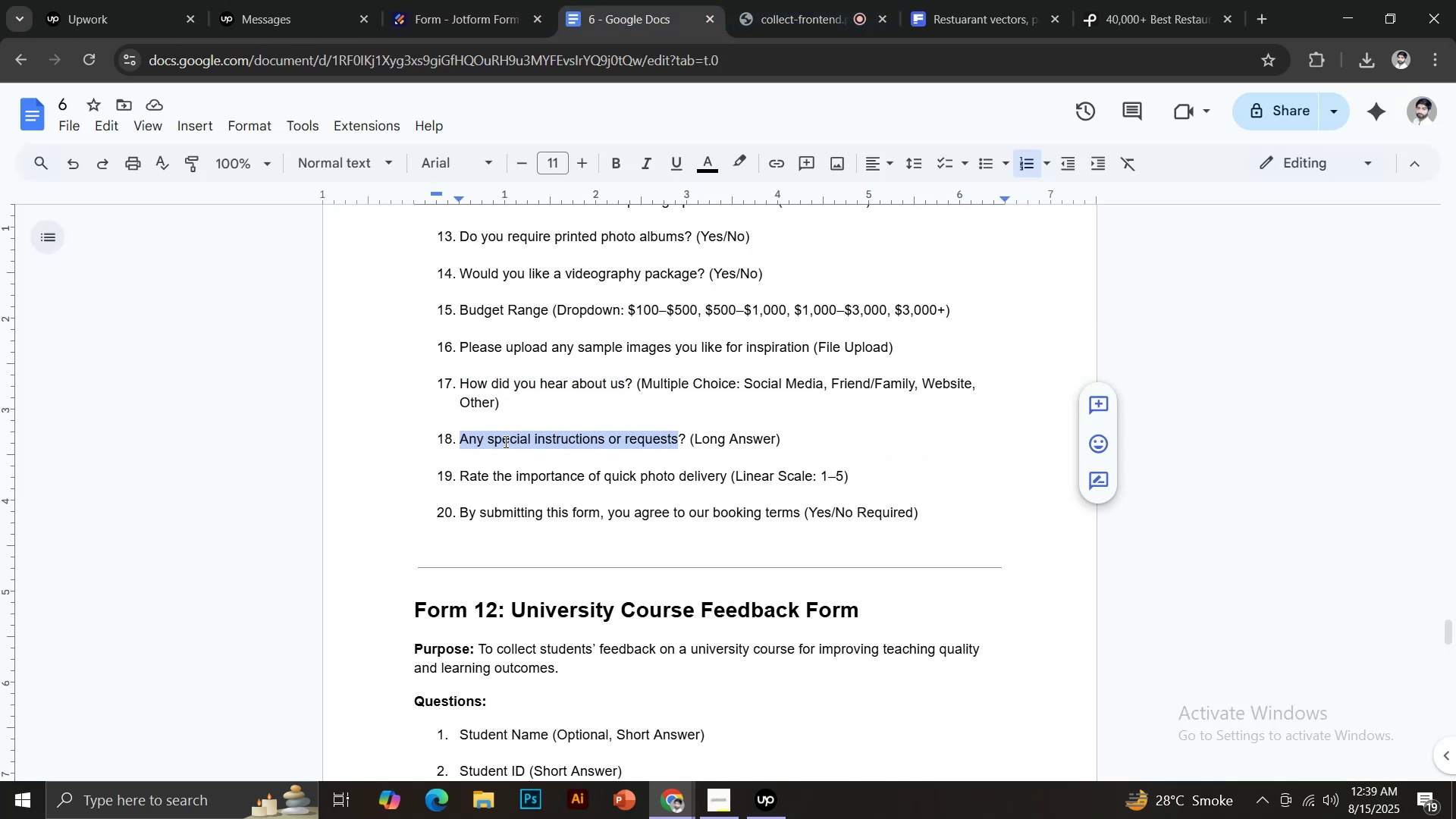 
left_click([491, 441])
 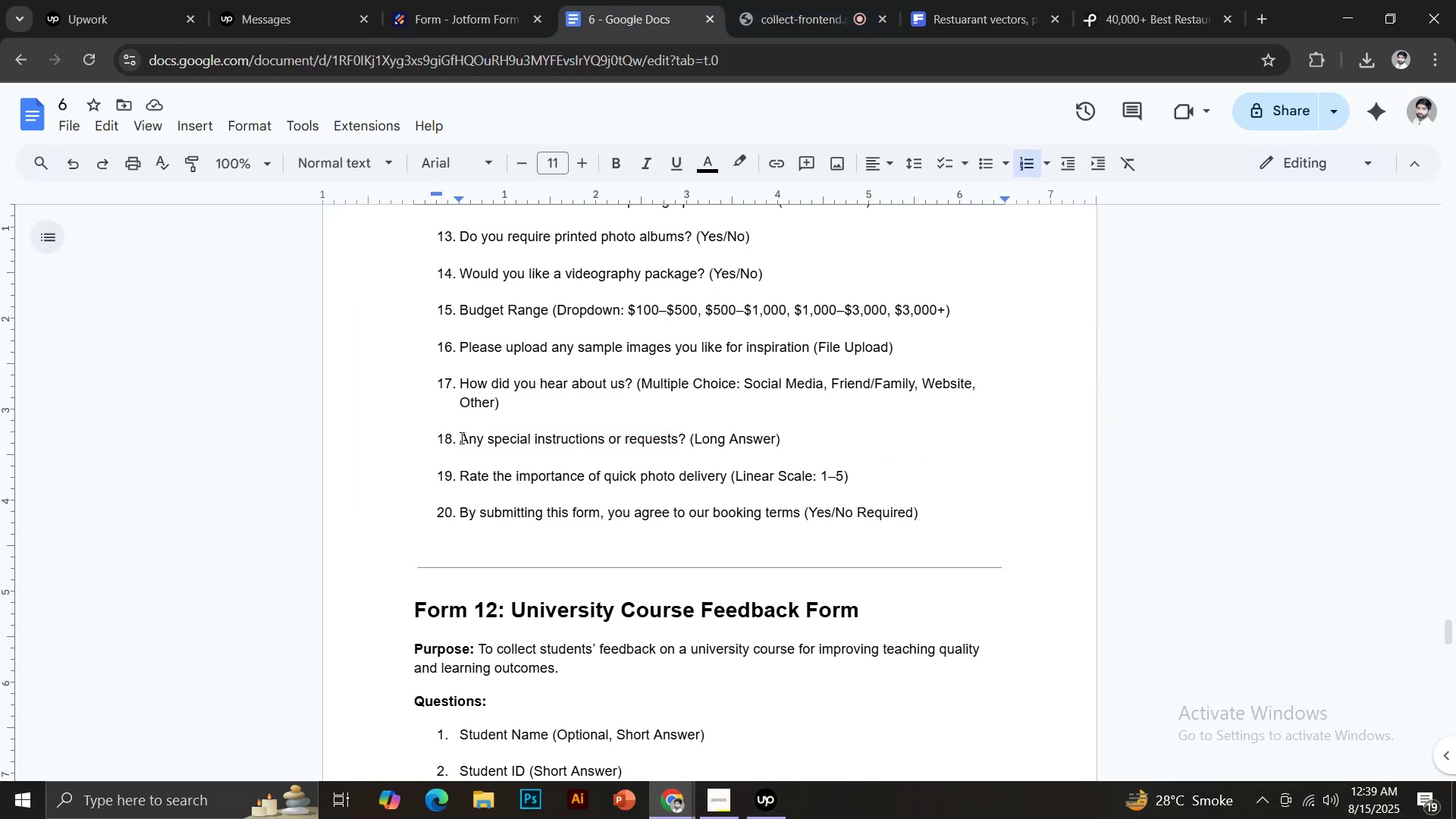 
left_click_drag(start_coordinate=[460, 438], to_coordinate=[683, 432])
 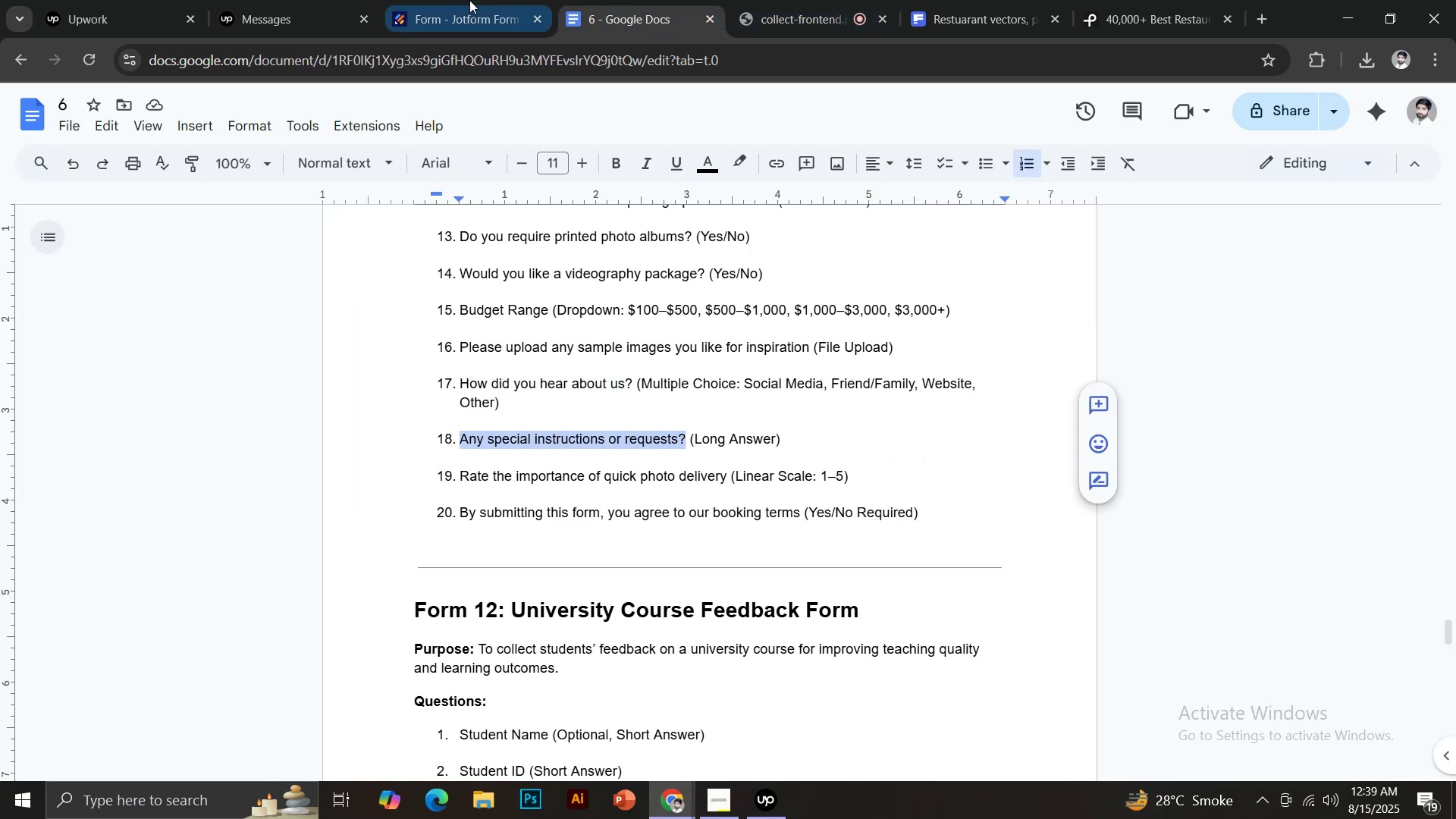 
key(Control+C)
 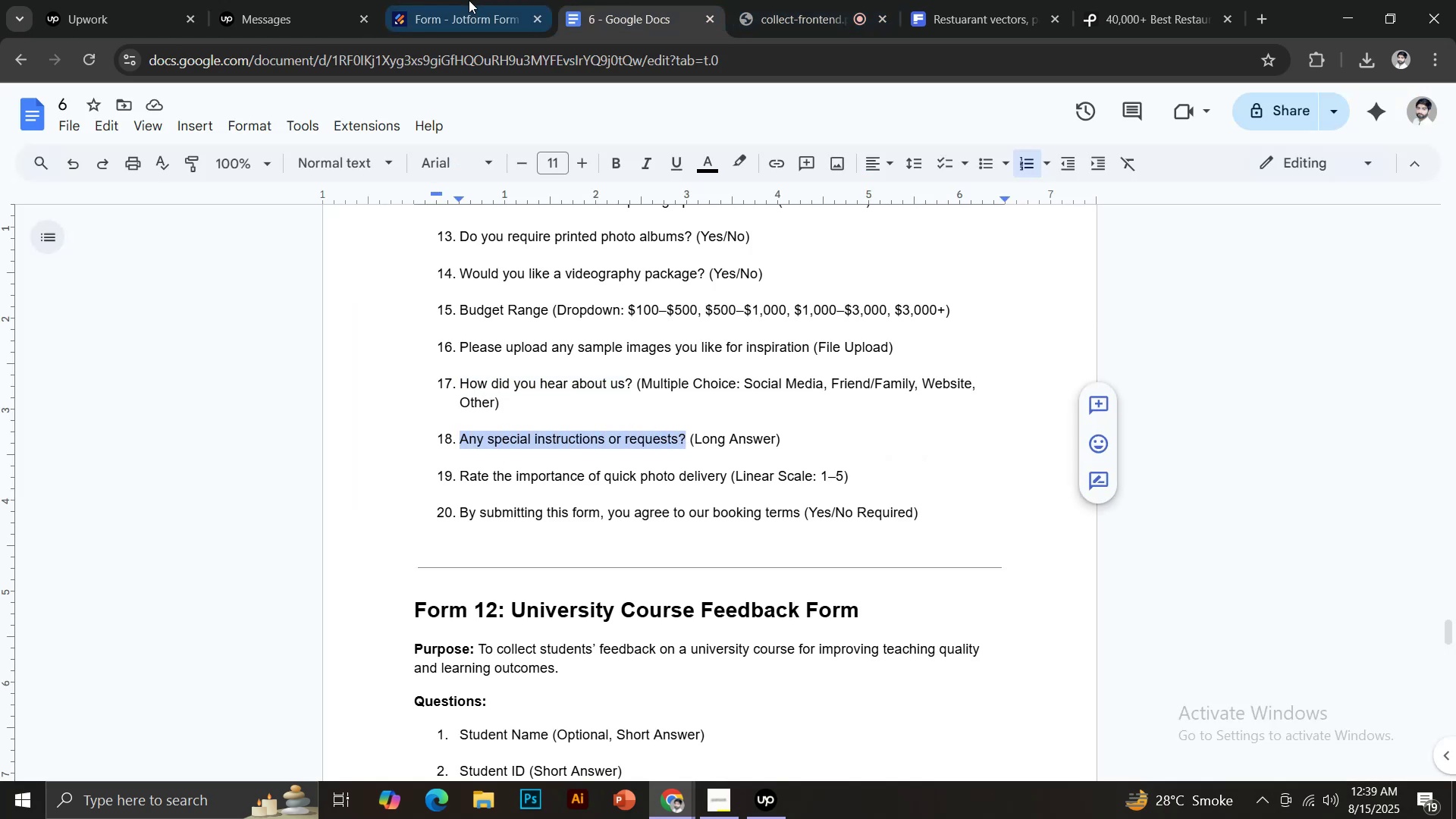 
left_click([471, 0])
 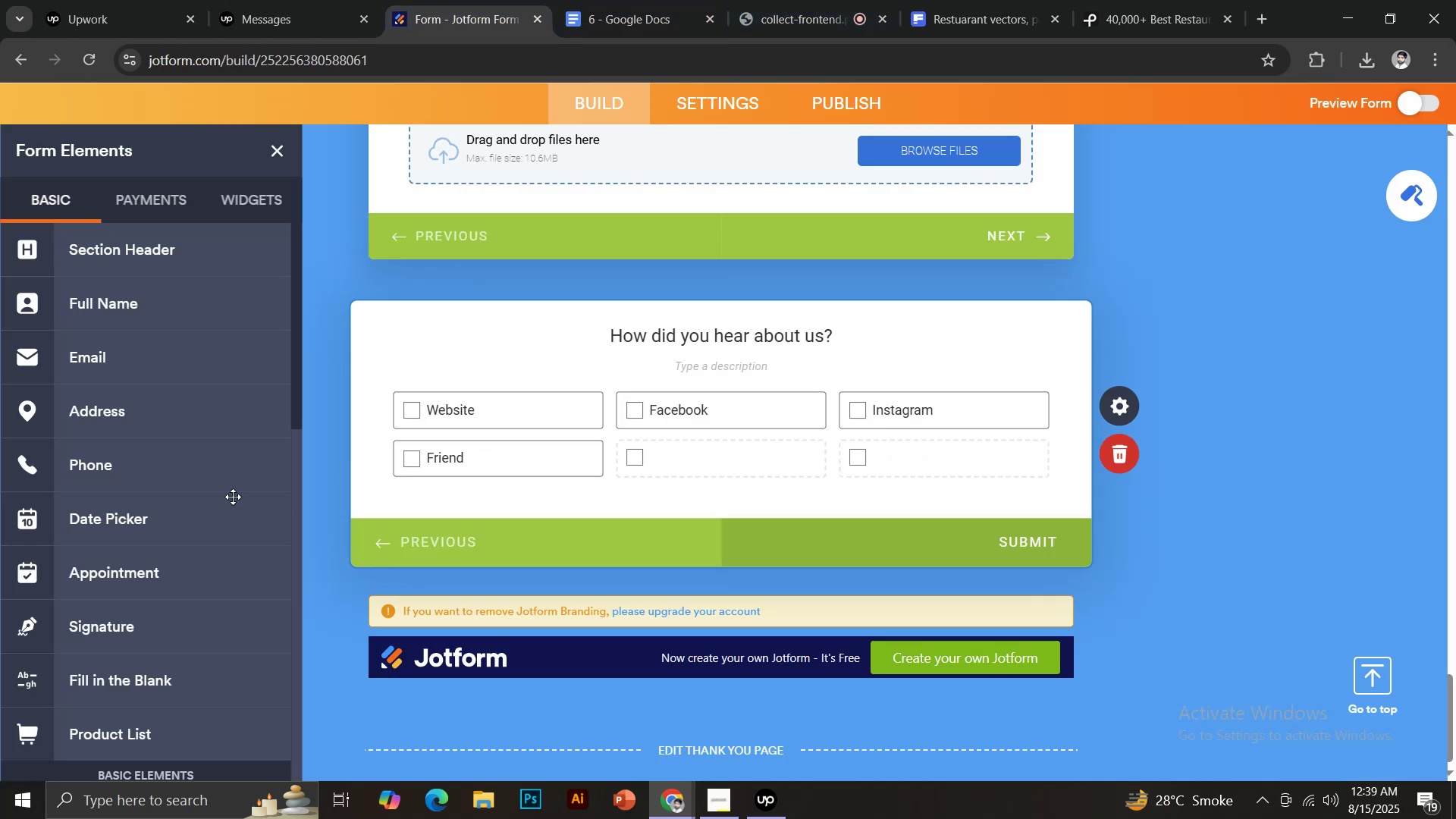 
scroll: coordinate [166, 502], scroll_direction: down, amount: 5.0
 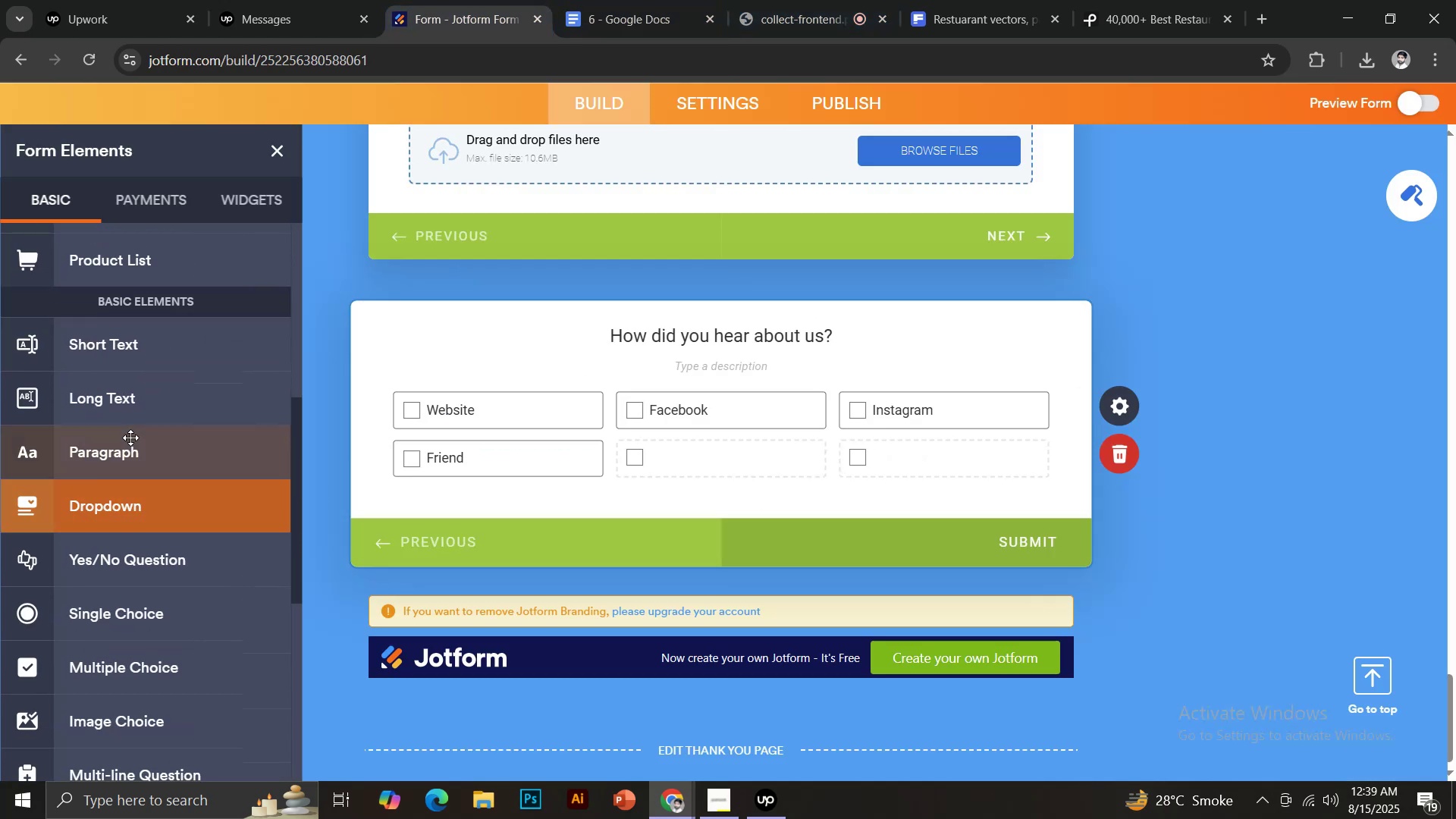 
left_click([111, 410])
 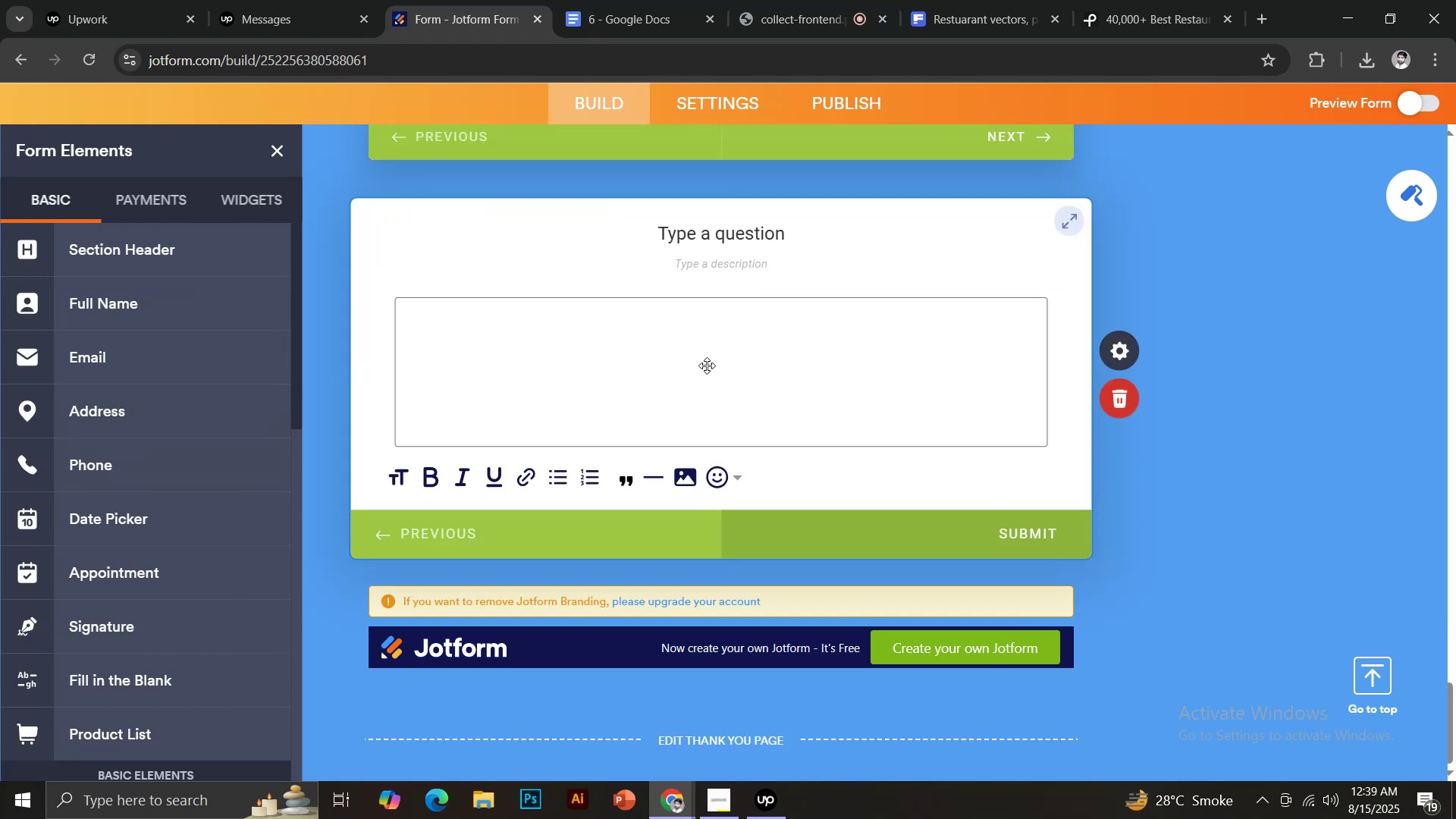 
left_click([718, 233])
 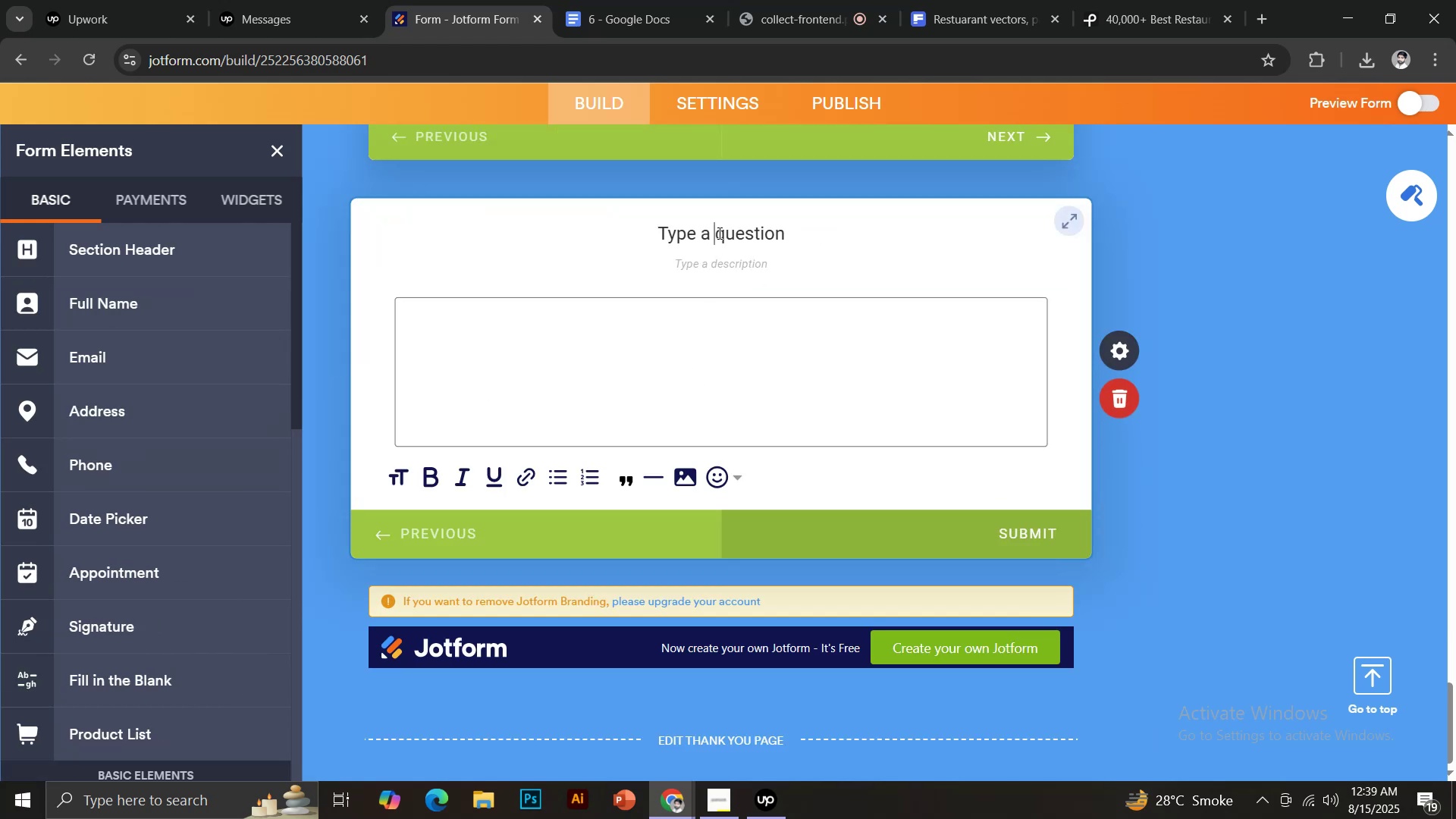 
key(Control+V)
 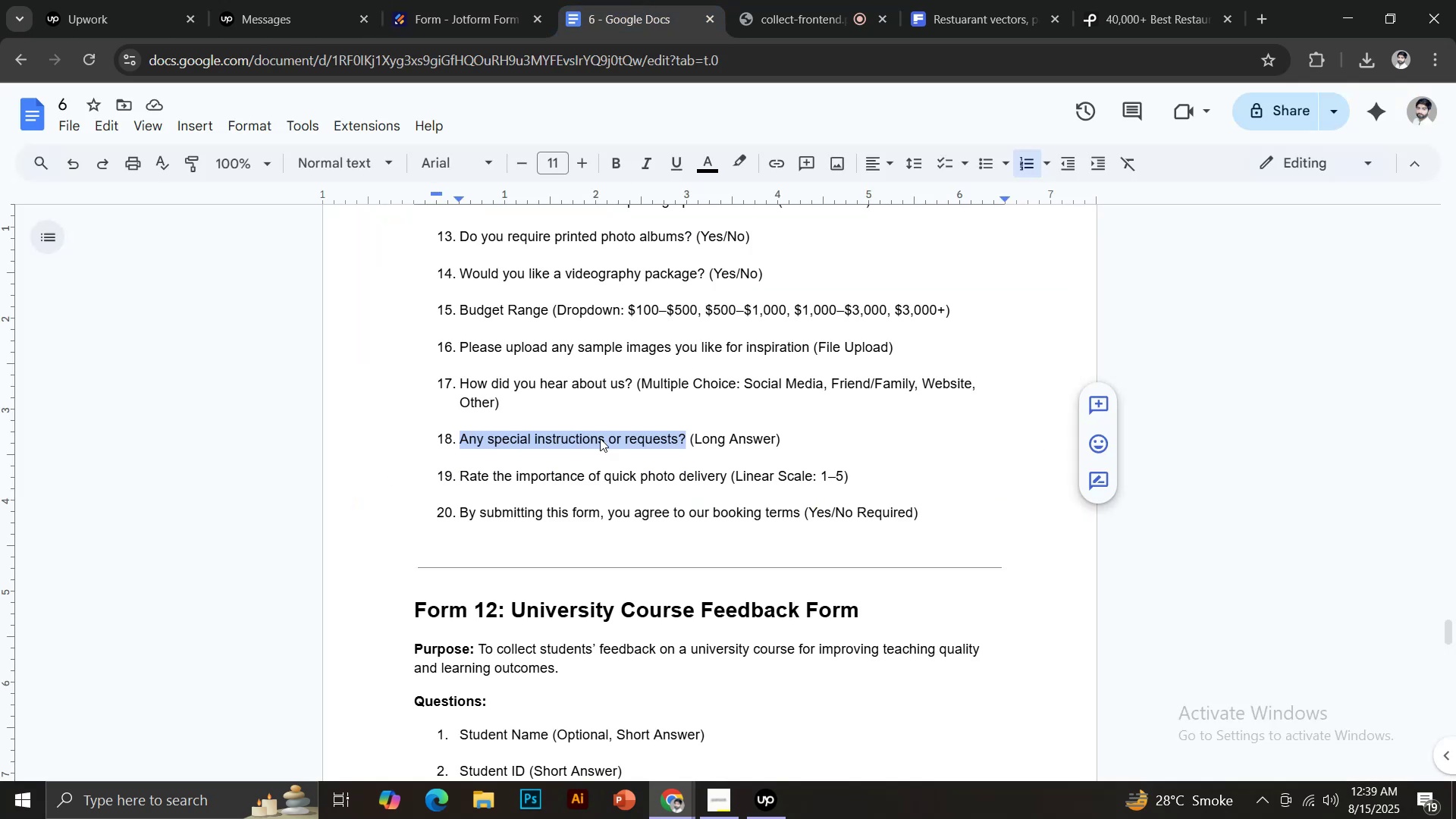 
left_click_drag(start_coordinate=[460, 476], to_coordinate=[728, 473])
 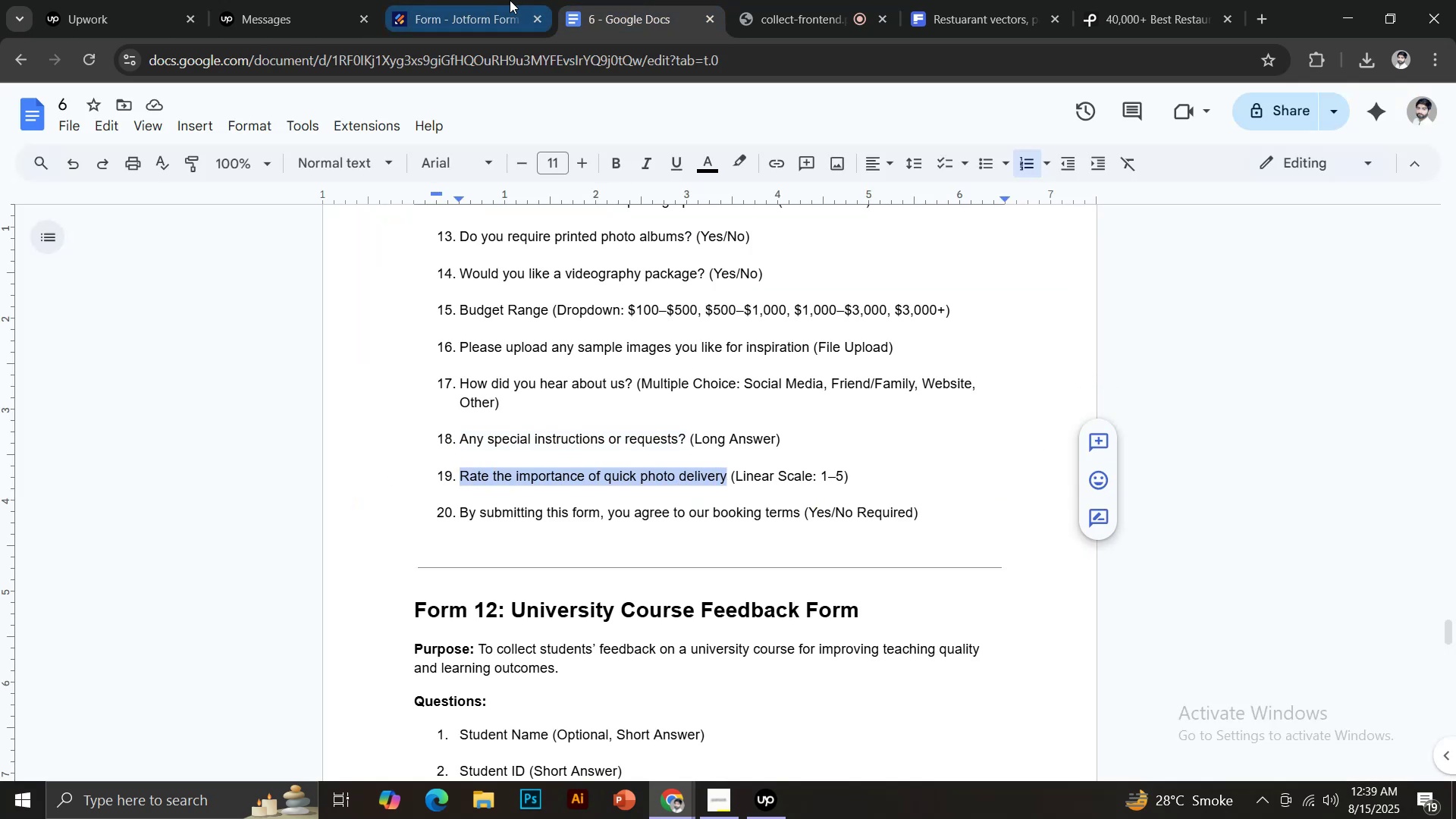 
key(Control+C)
 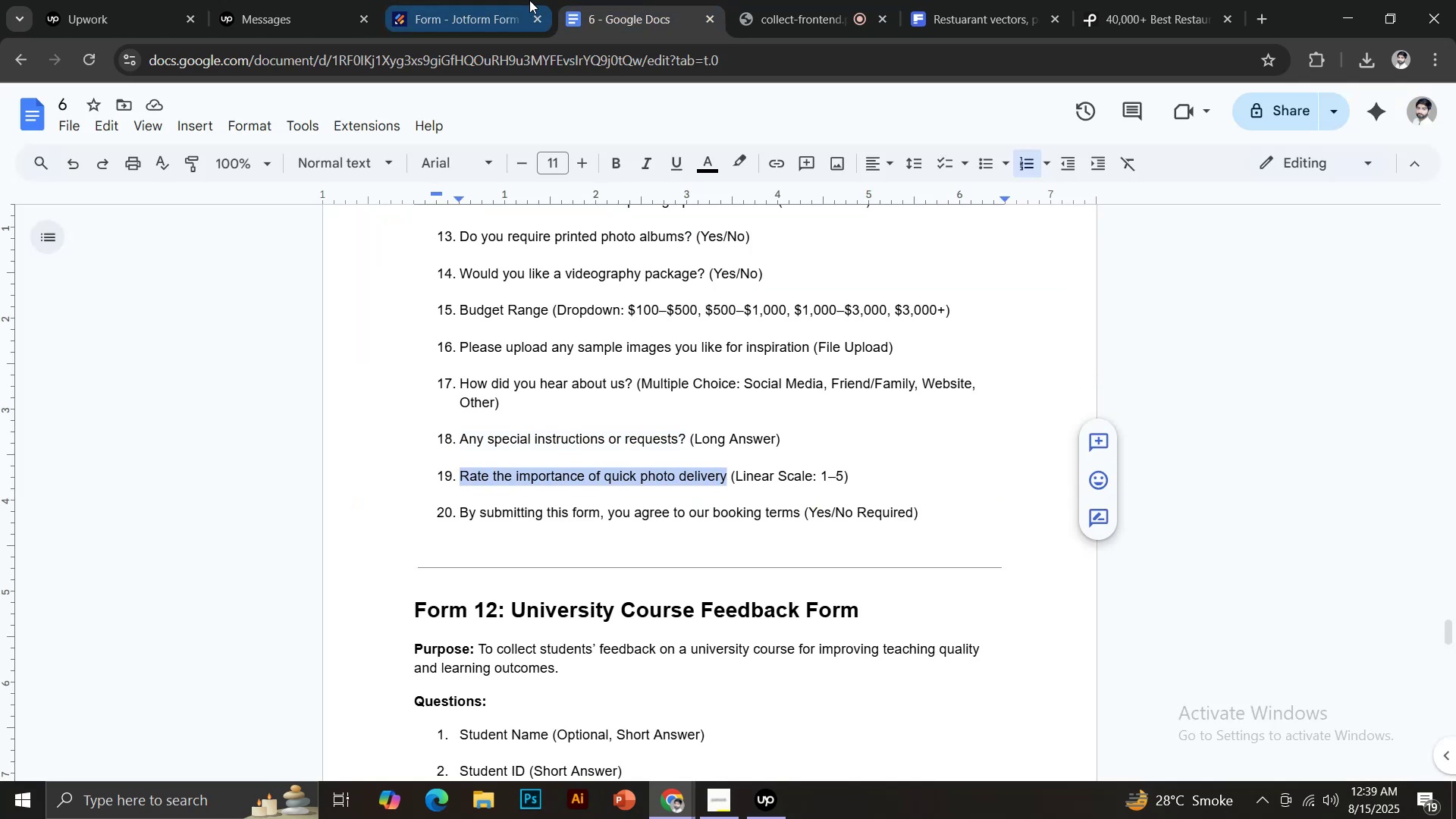 
left_click([490, 0])
 